 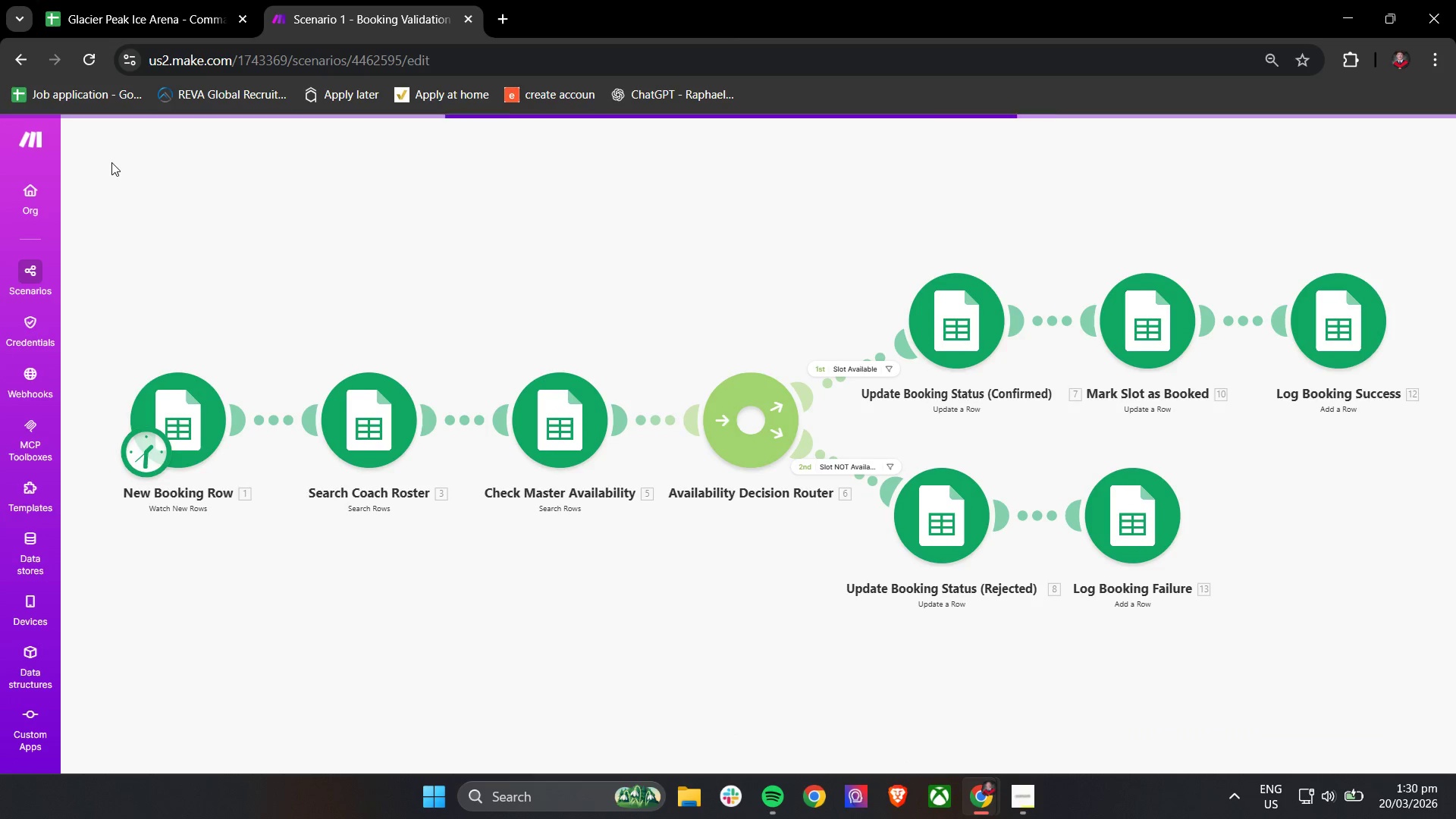 
left_click([1316, 139])
 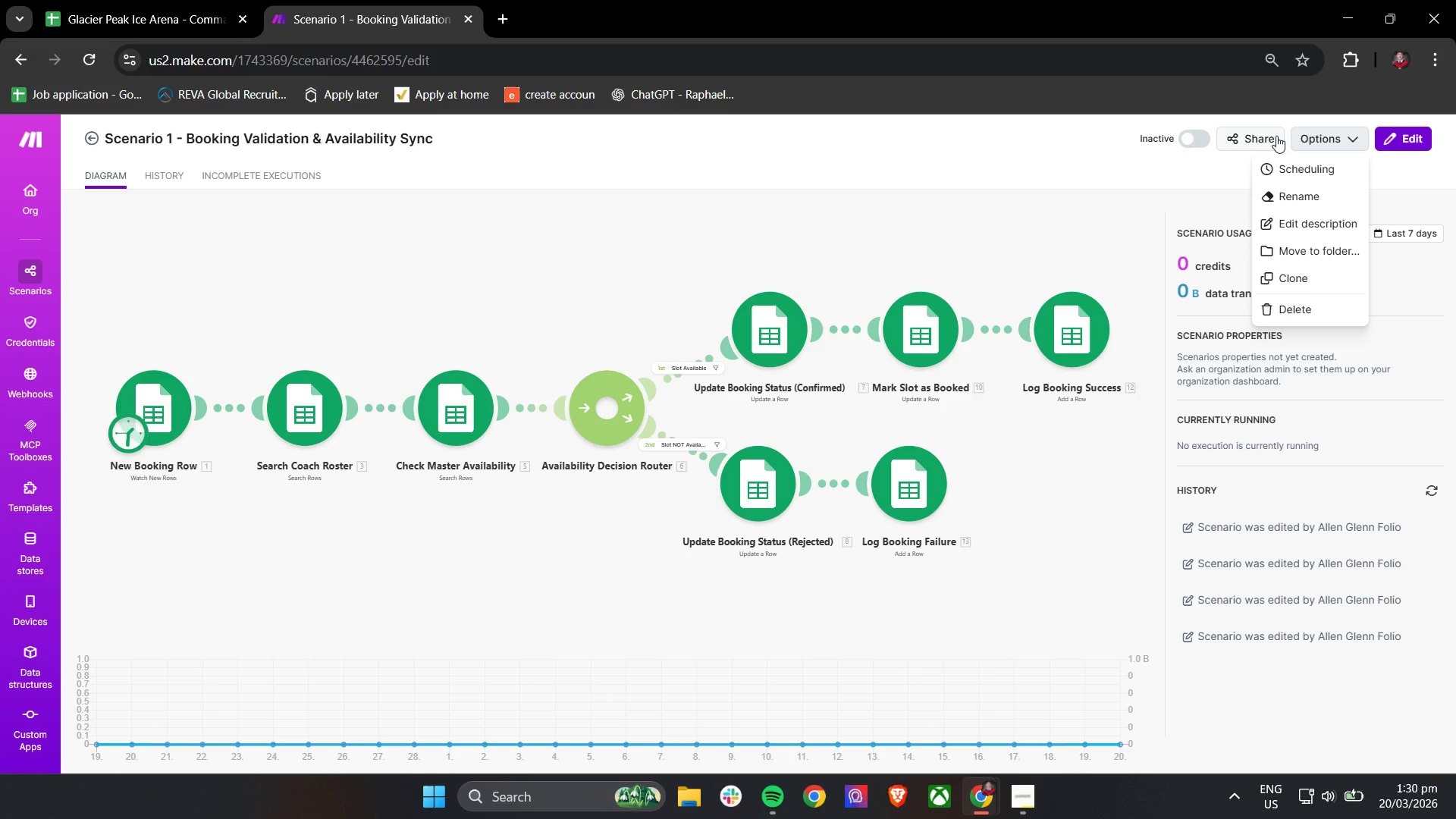 
left_click([1280, 247])
 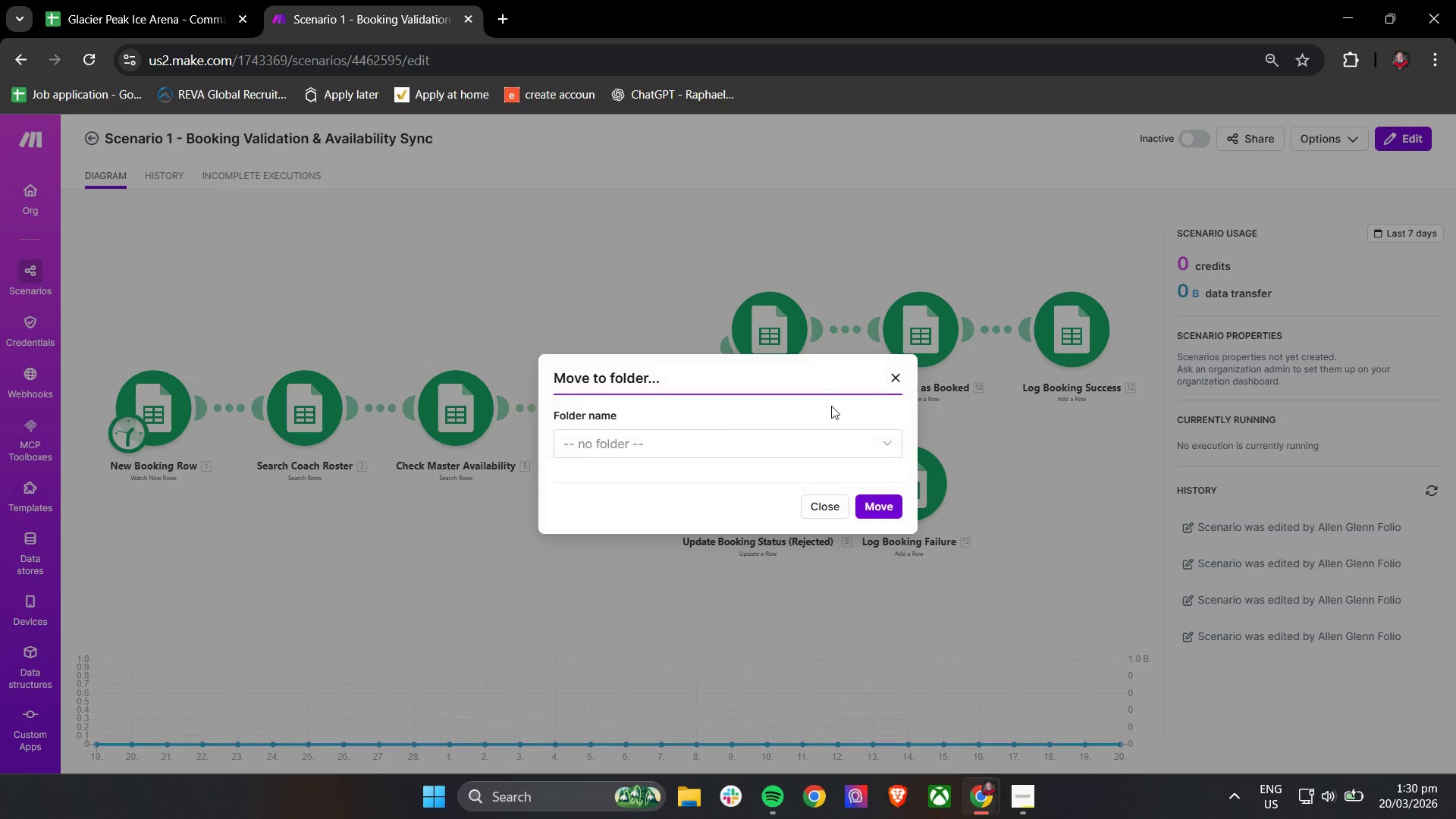 
left_click([702, 458])
 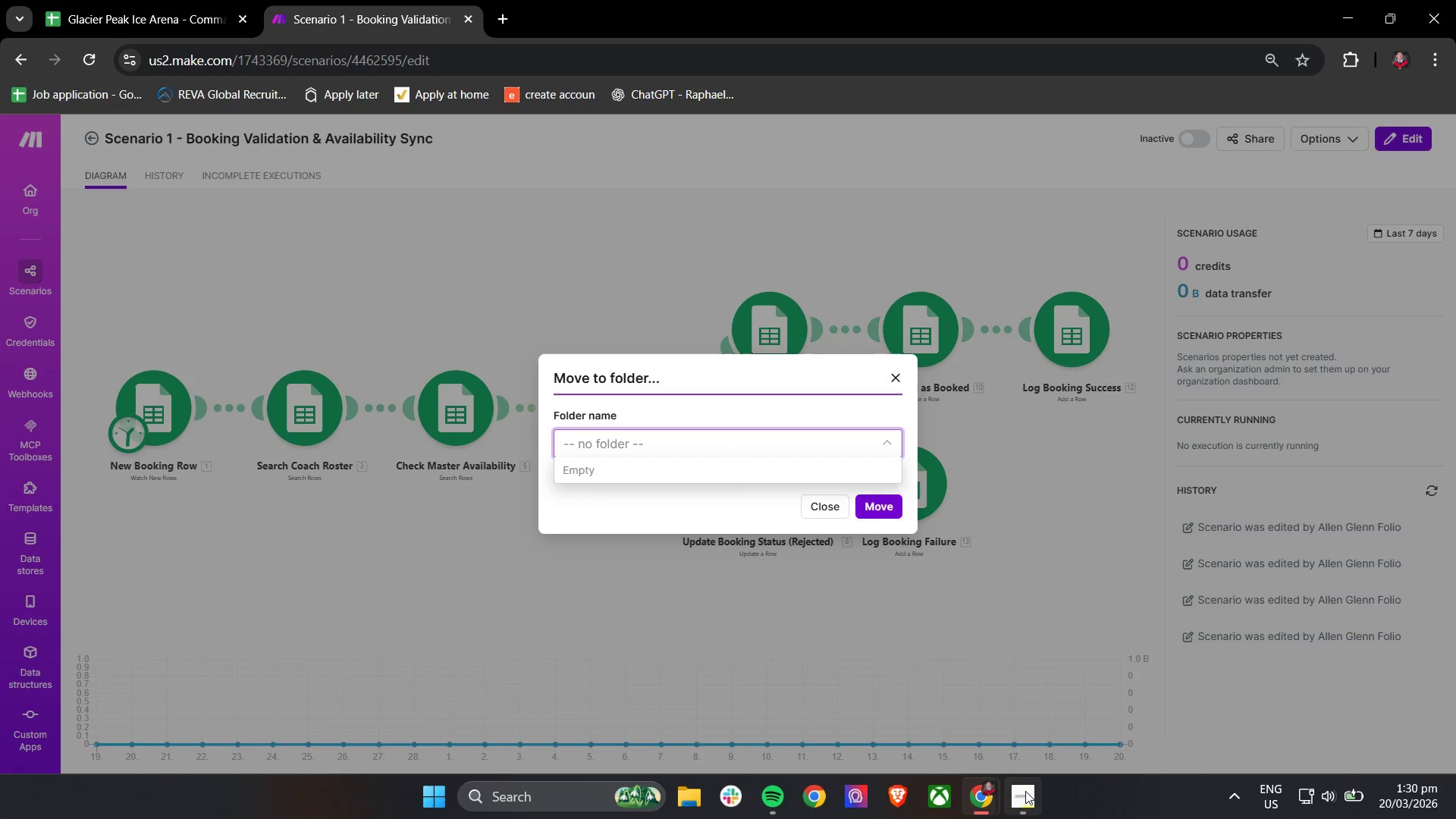 
left_click([656, 467])
 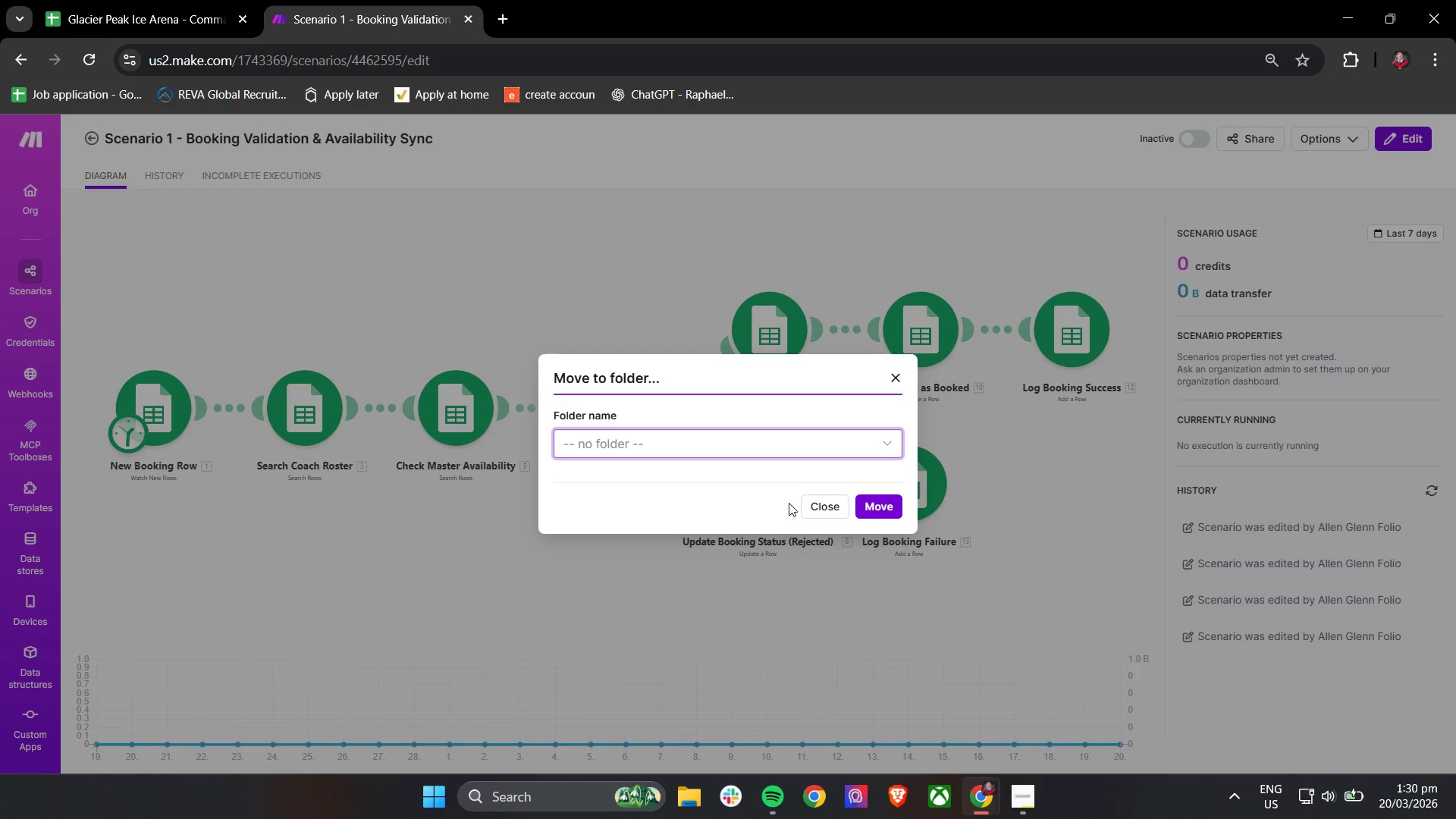 
left_click([753, 440])
 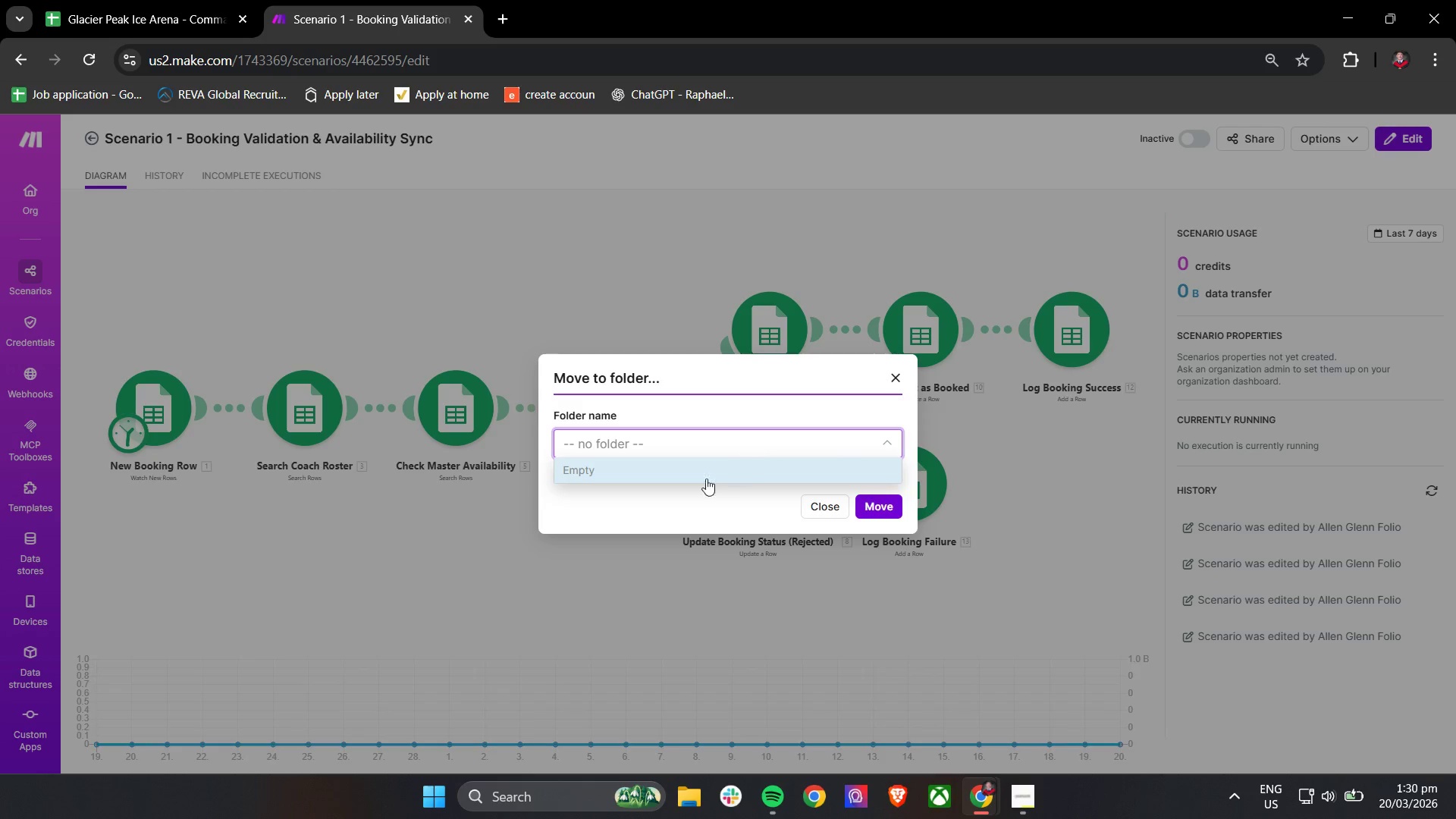 
left_click([651, 475])
 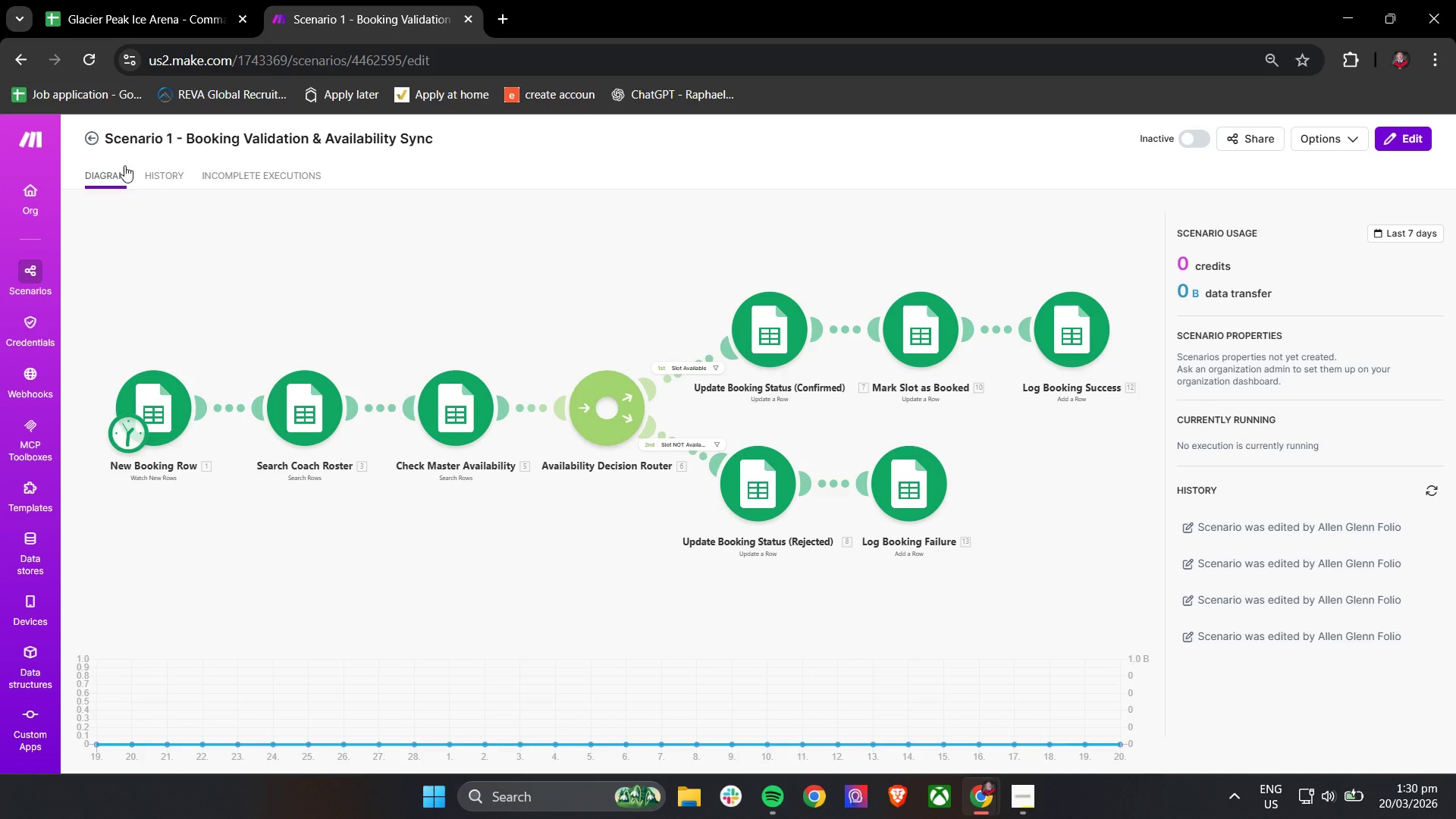 
left_click([94, 138])
 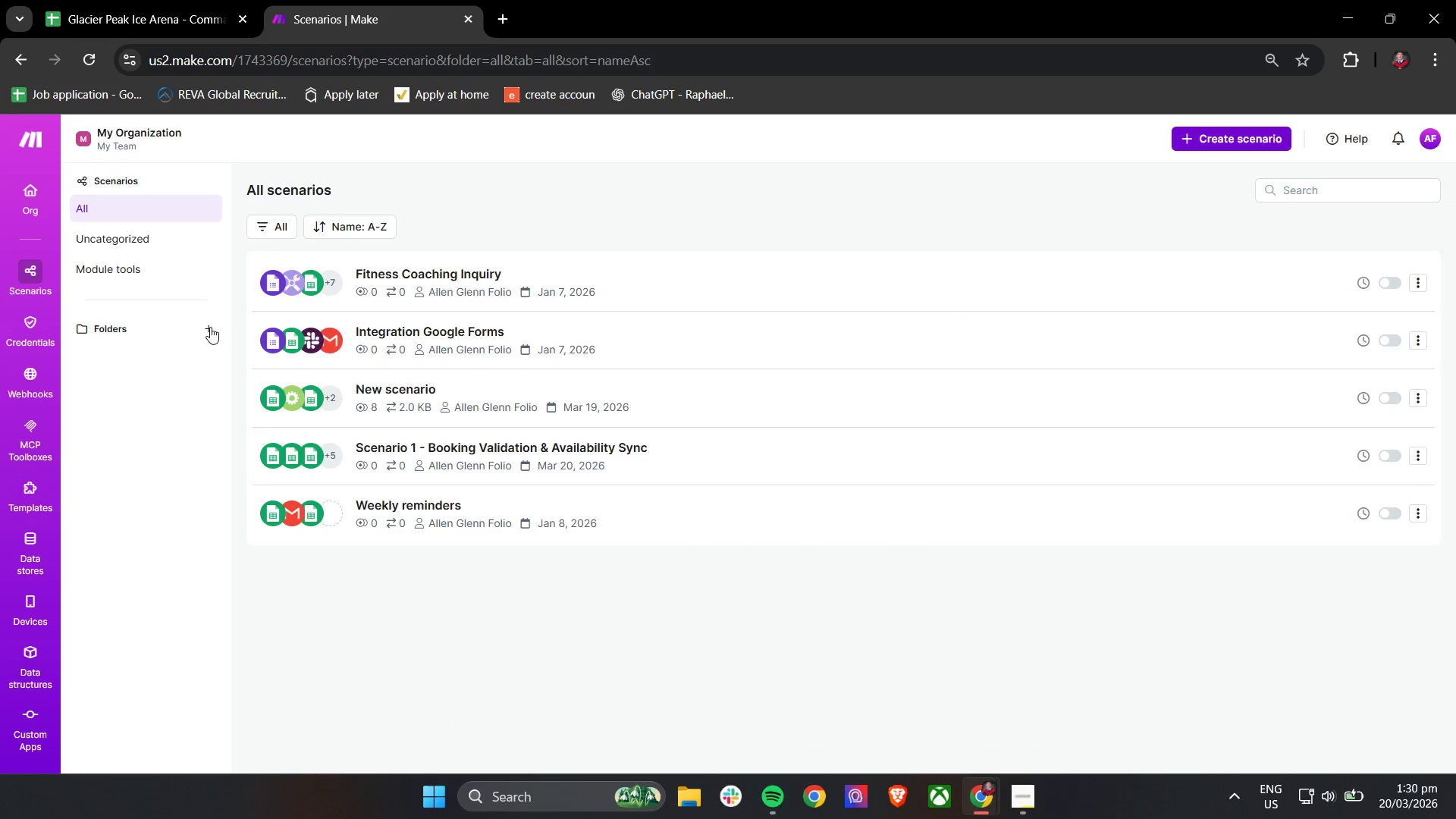 
left_click([1206, 133])
 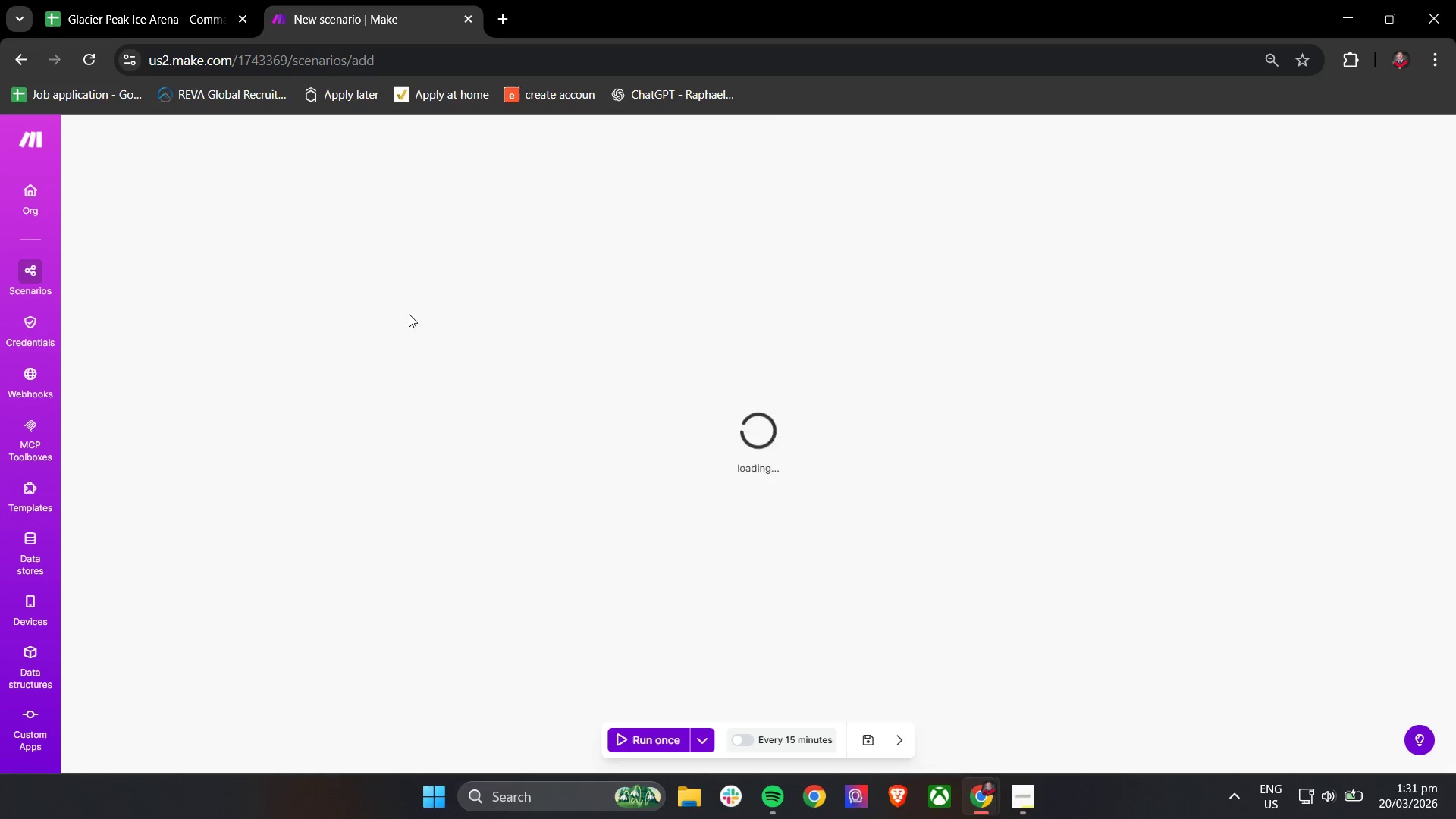 
wait(5.42)
 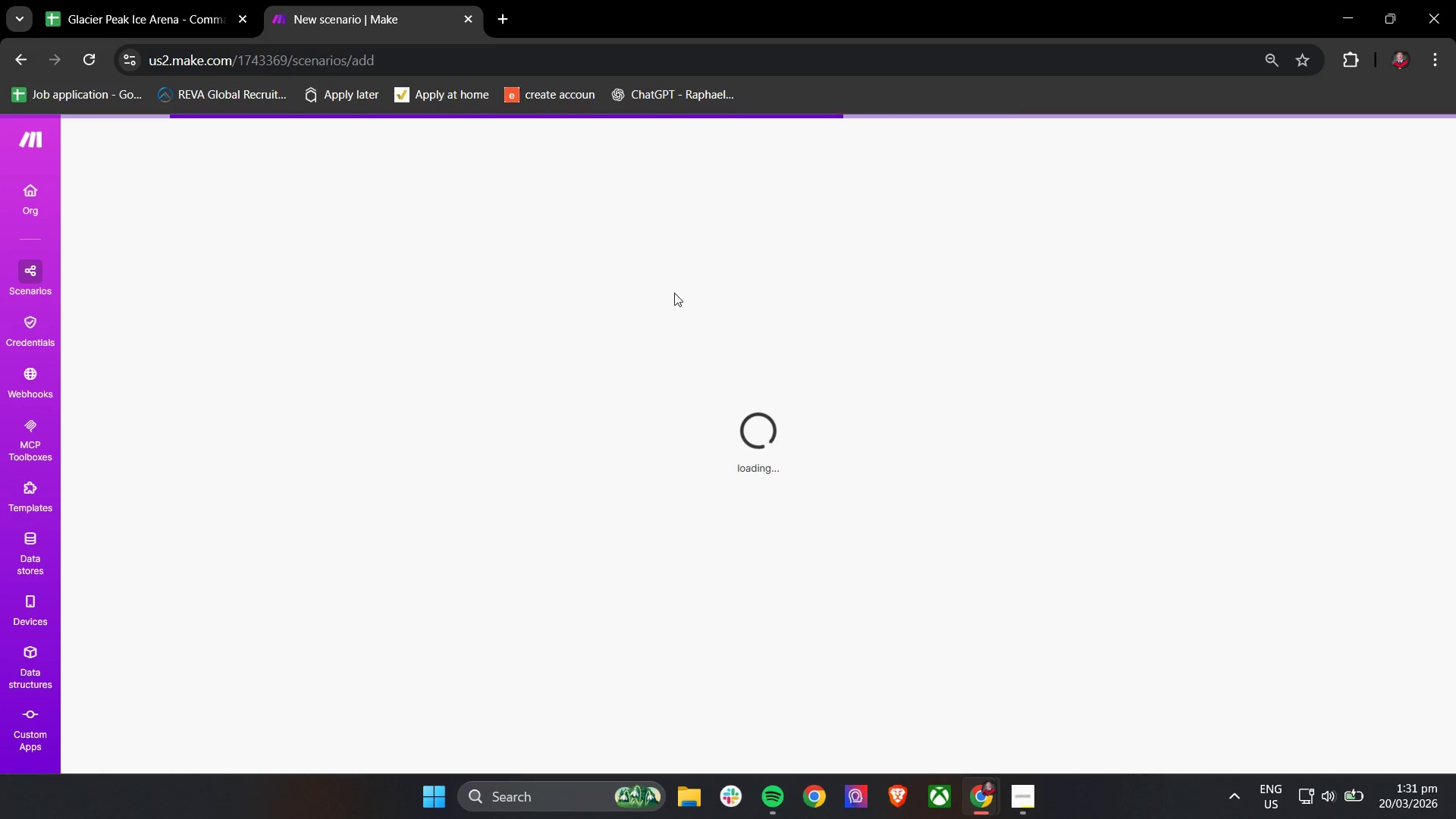 
left_click([166, 146])
 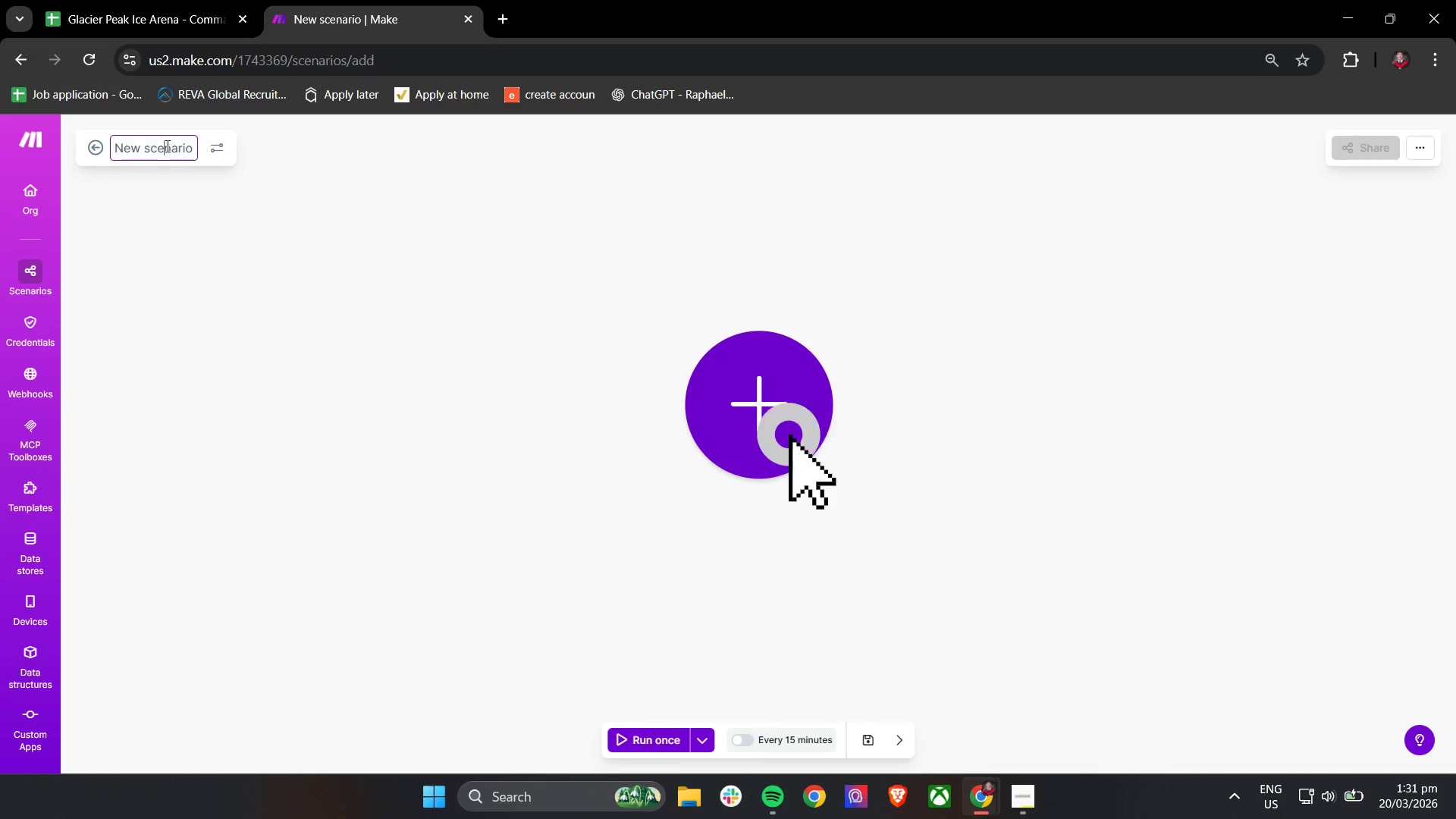 
key(Shift+S)
 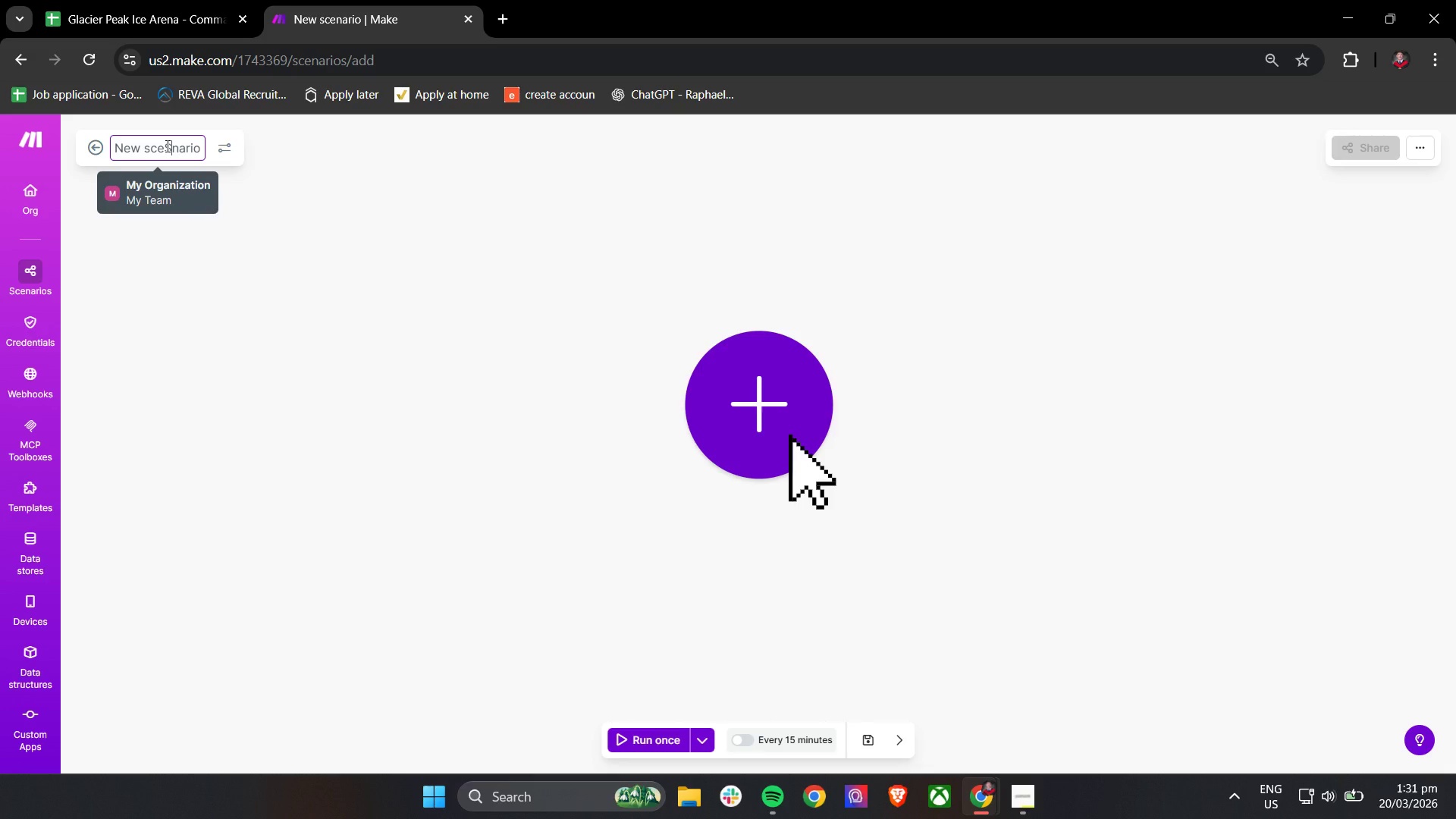 
key(Control+A)
 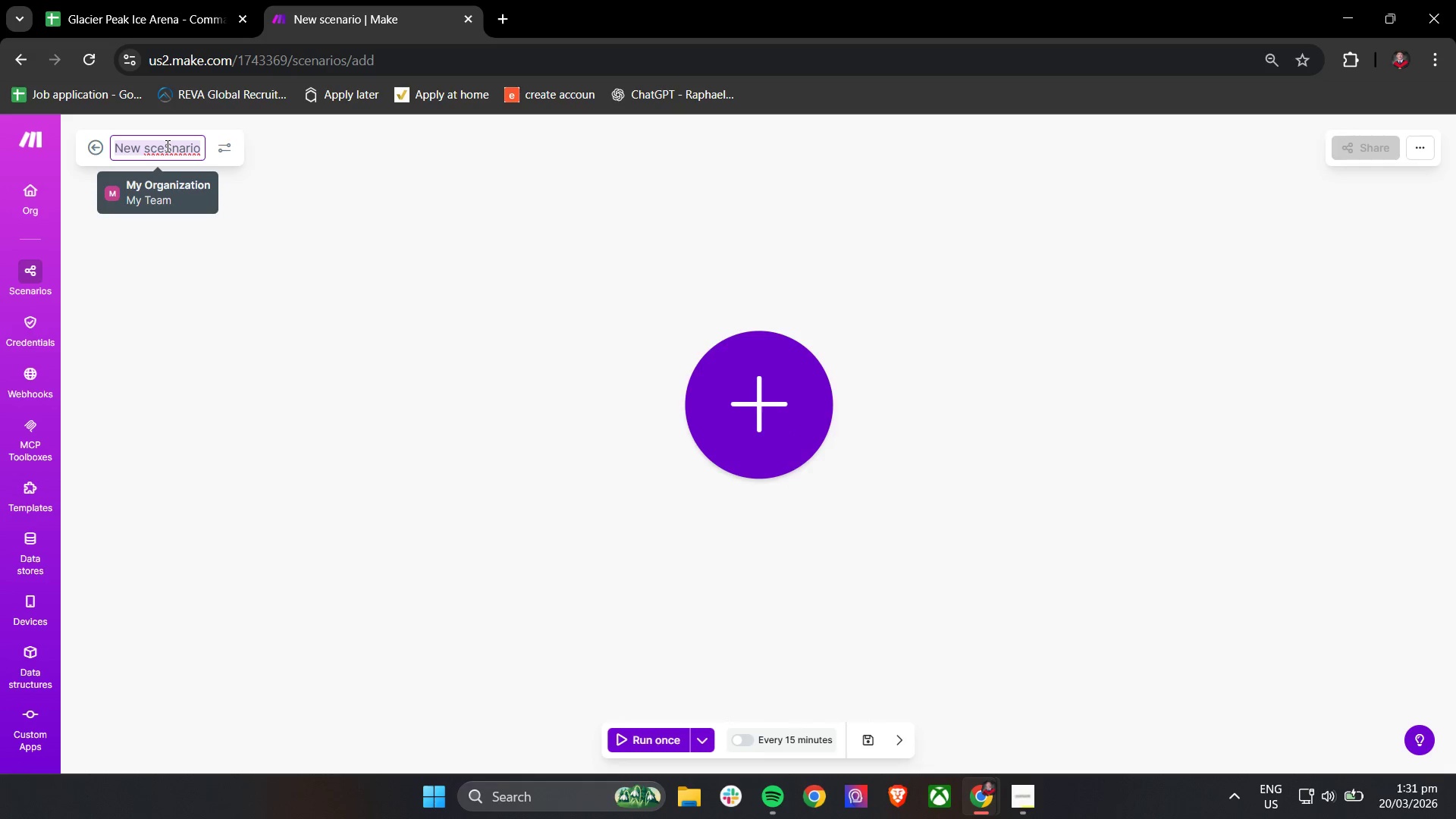 
type(Scne)
key(Backspace)
key(Backspace)
type(enra)
key(Backspace)
key(Backspace)
type(ario 2 -Pro)
key(Backspace)
key(Backspace)
type( )
key(Backspace)
key(Backspace)
type( Pro Shop Service Popl)
key(Backspace)
key(Backspace)
key(Backspace)
type(iple)
key(Backspace)
key(Backspace)
type(eline)
 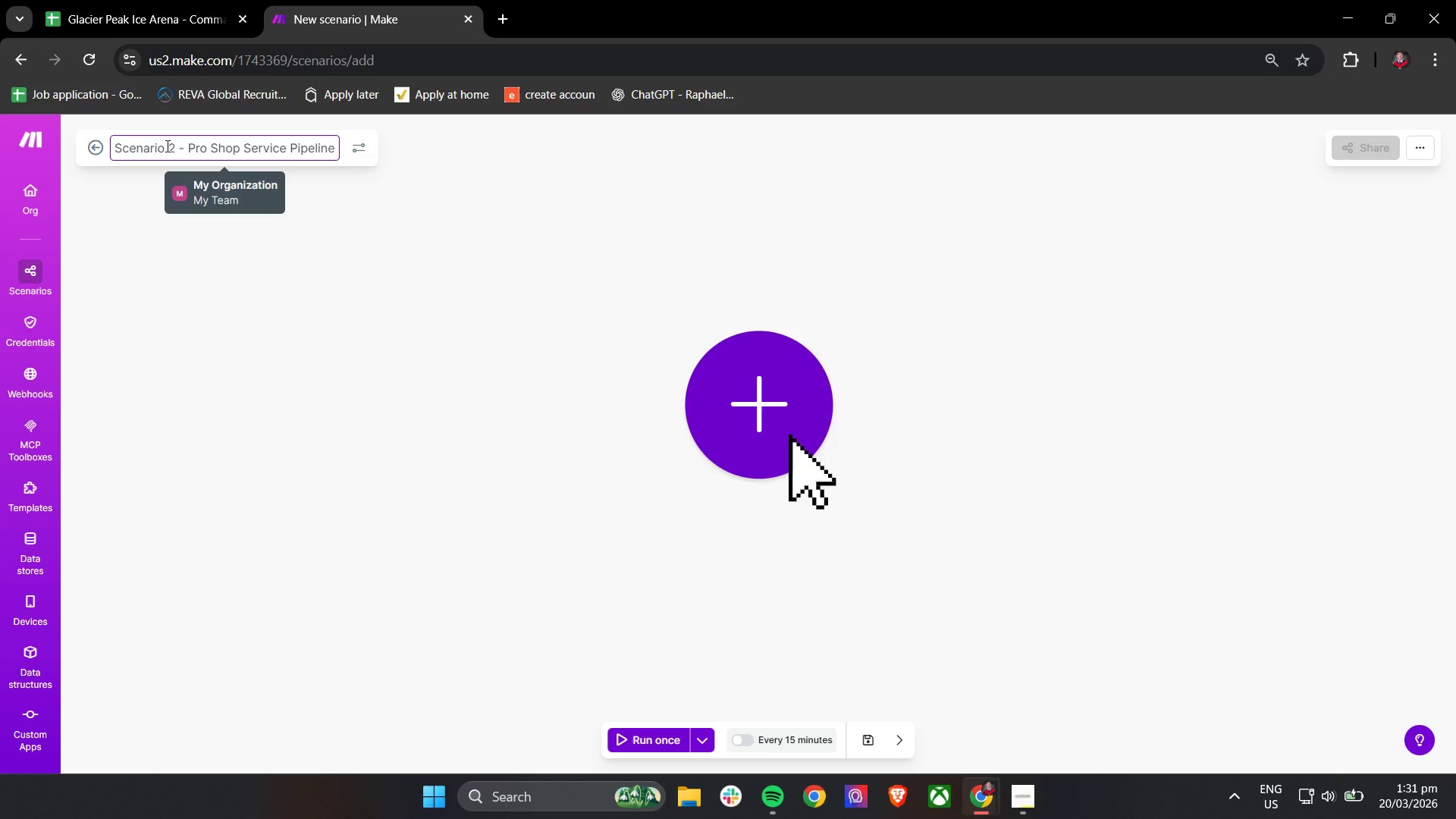 
key(Enter)
 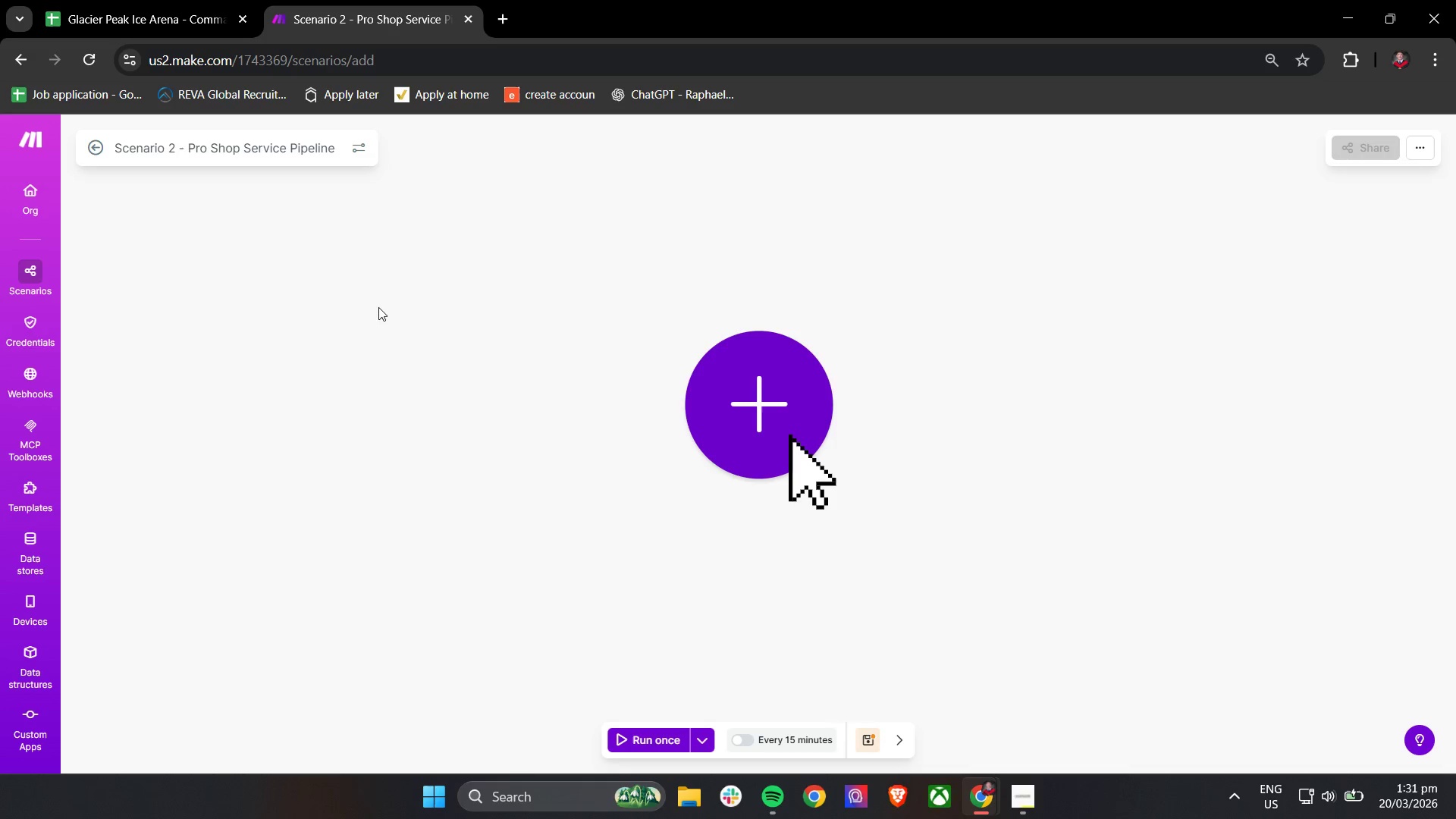 
wait(5.28)
 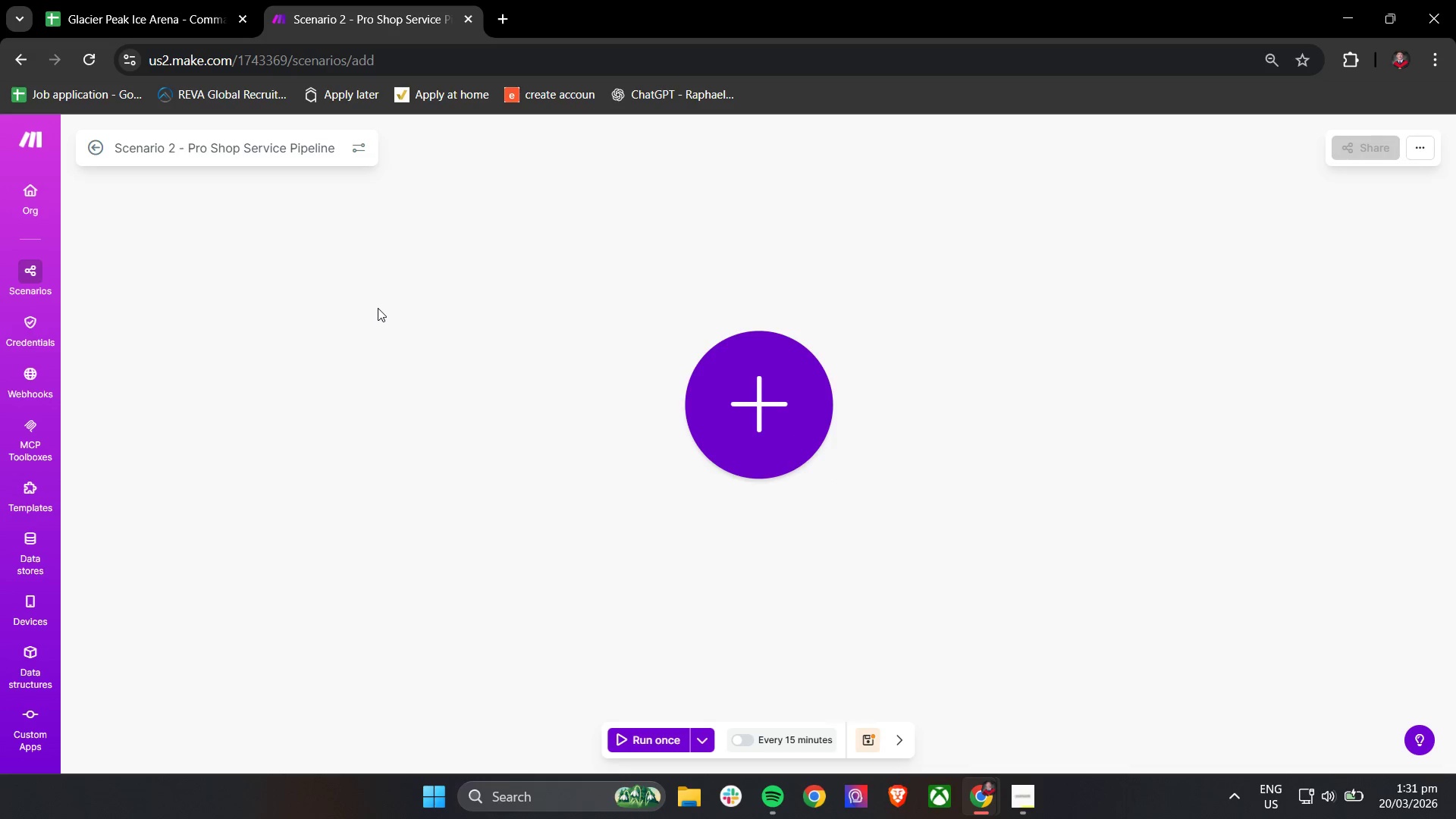 
left_click([645, 147])
 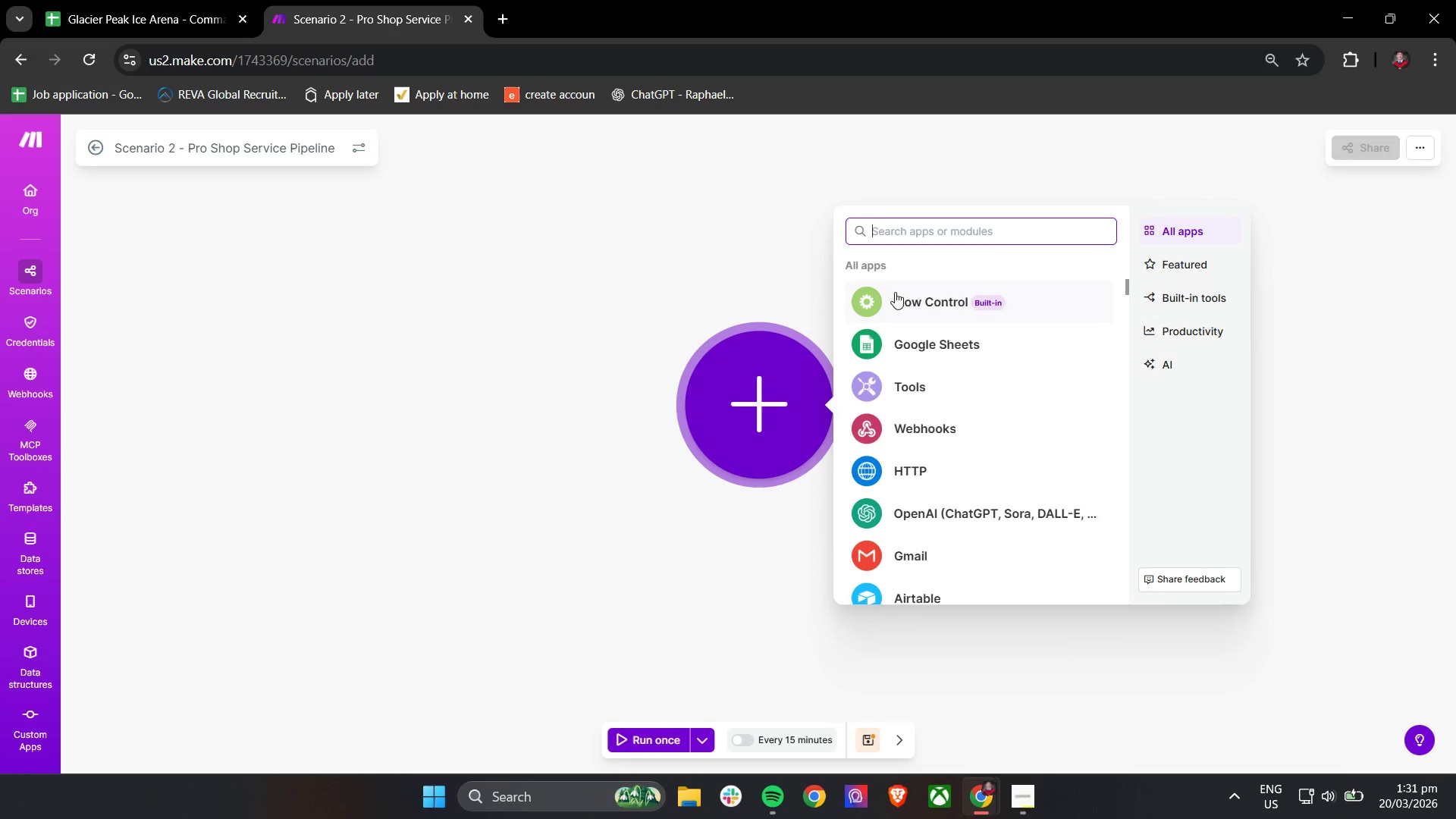 
left_click([914, 342])
 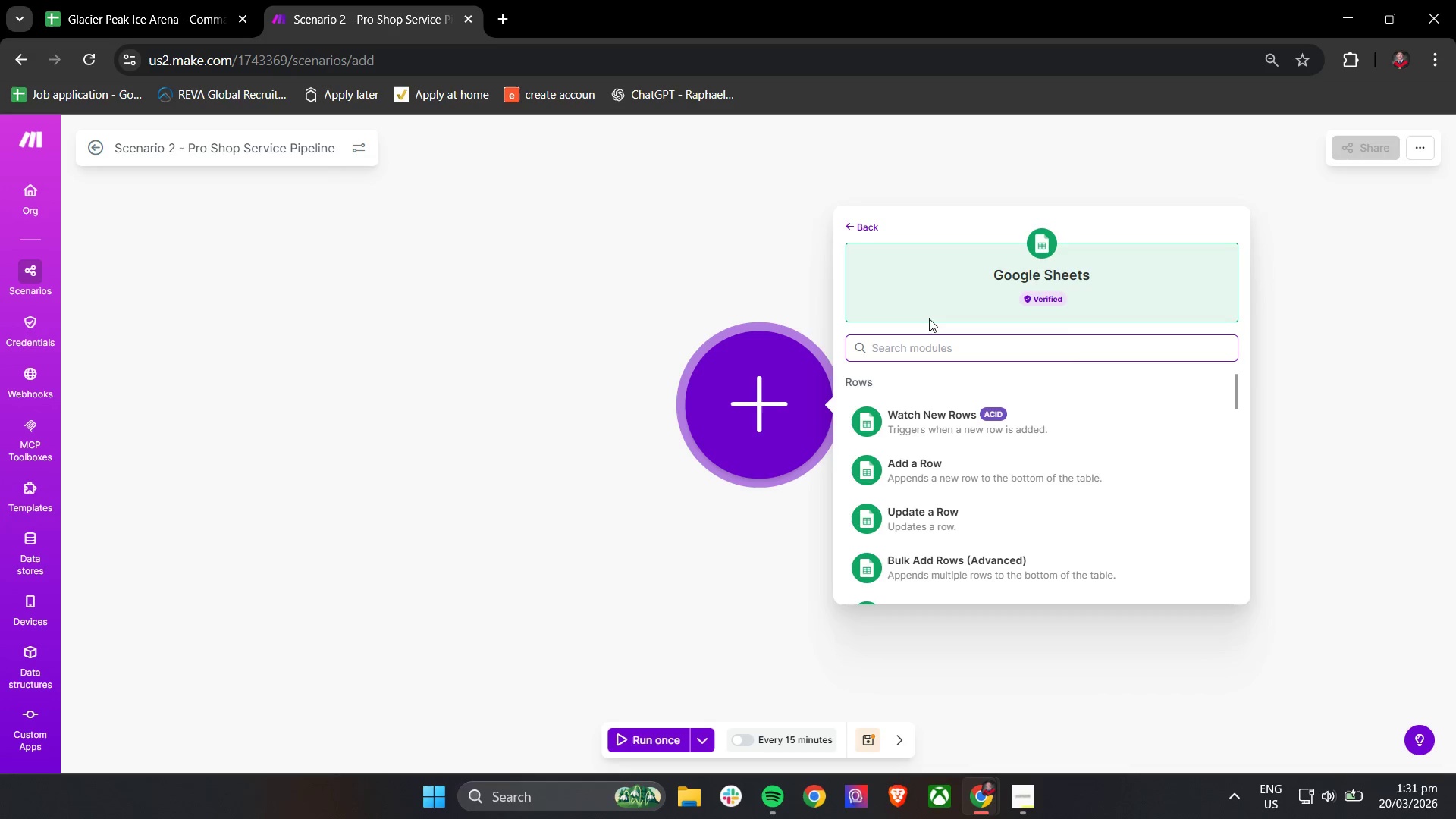 
left_click([951, 437])
 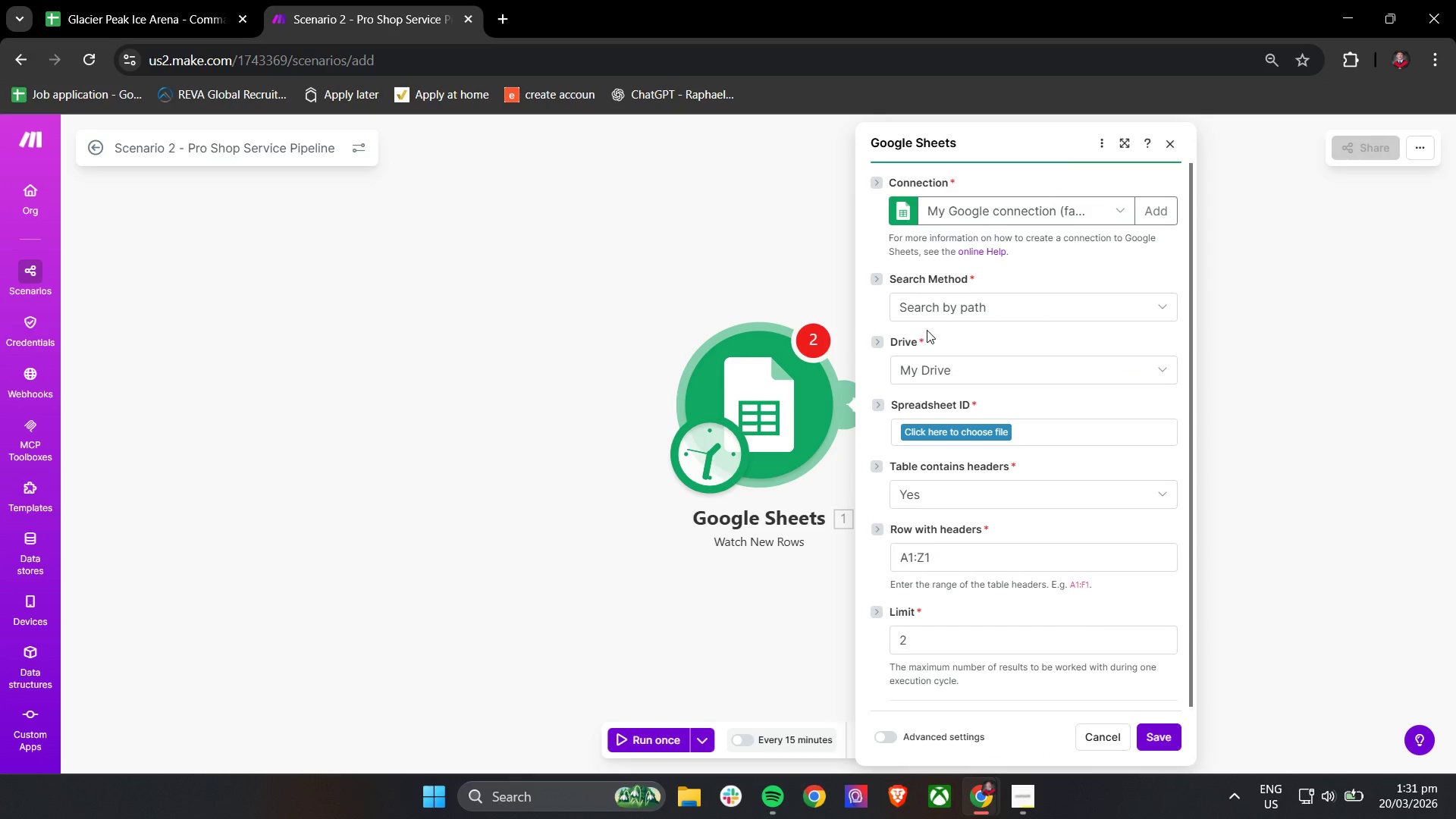 
wait(6.78)
 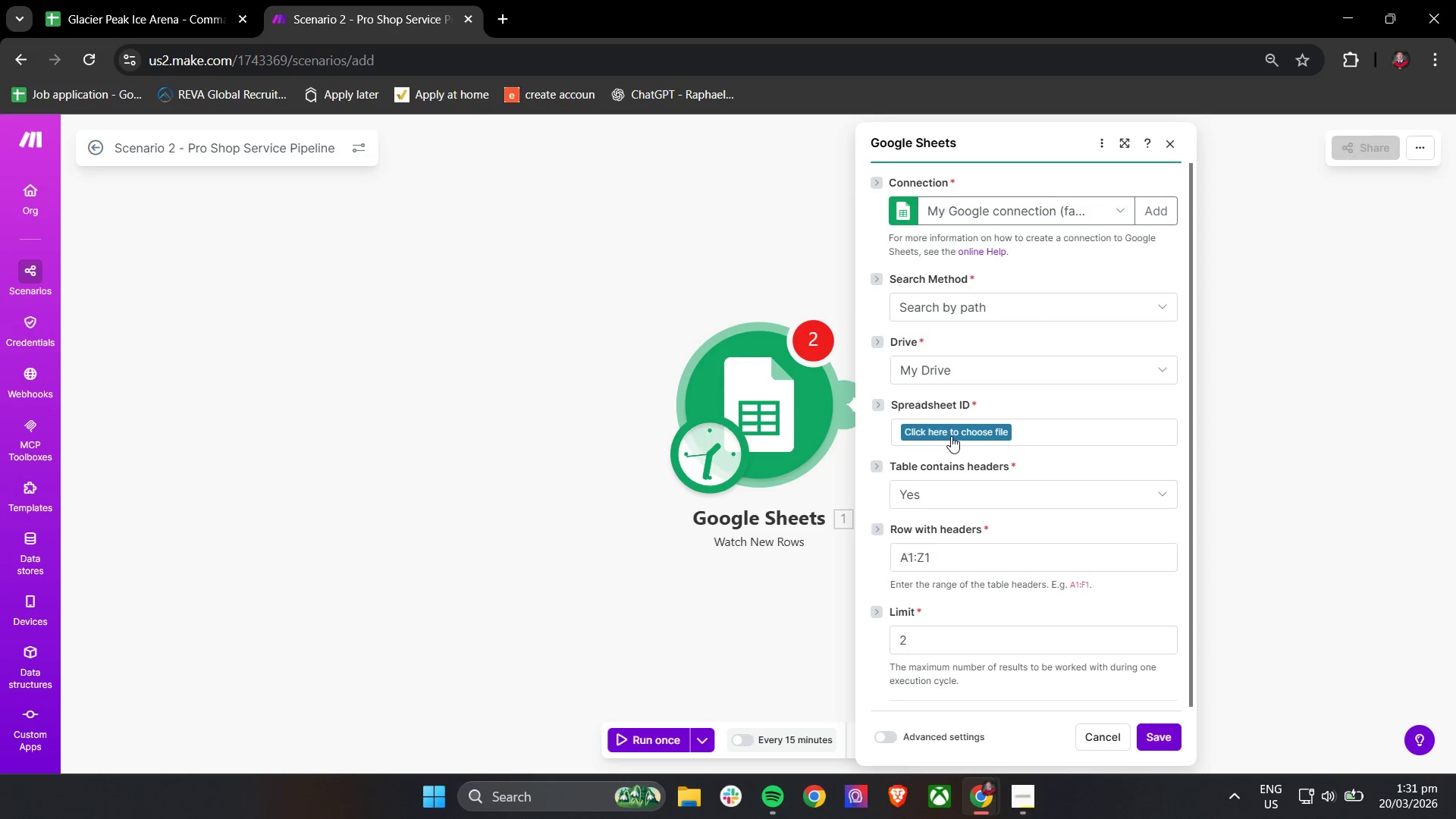 
left_click([1172, 144])
 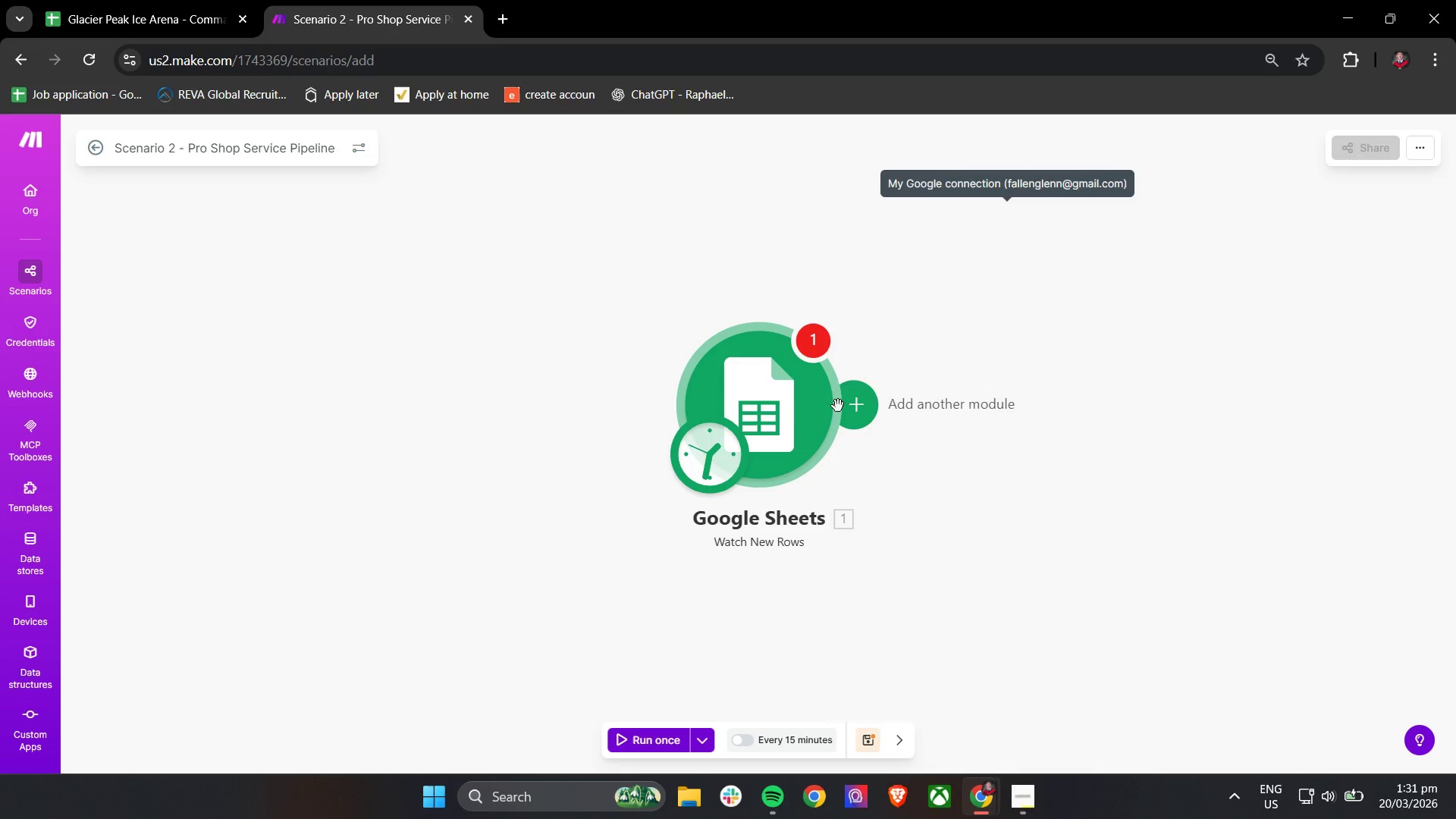 
right_click([774, 416])
 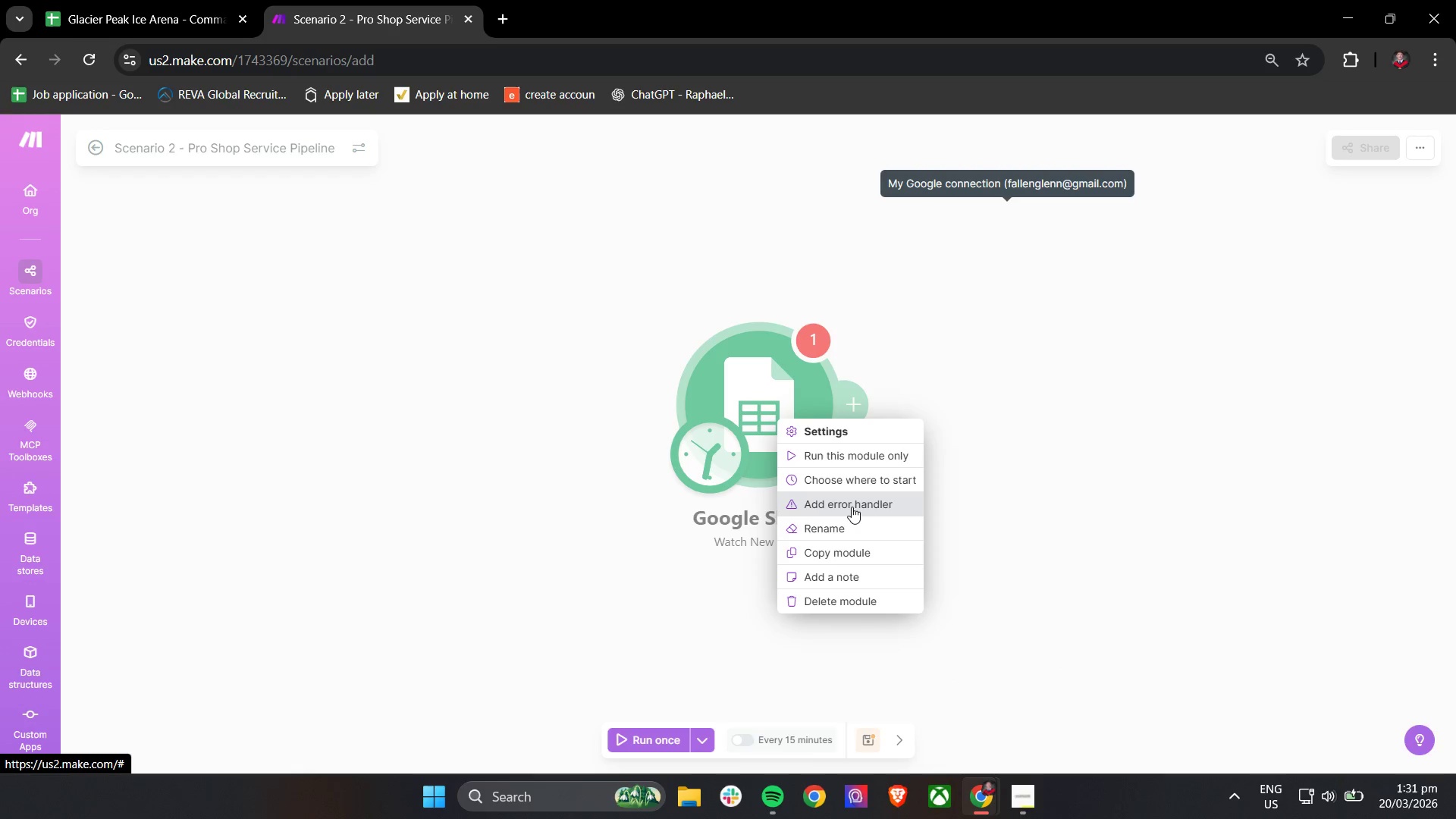 
left_click([853, 529])
 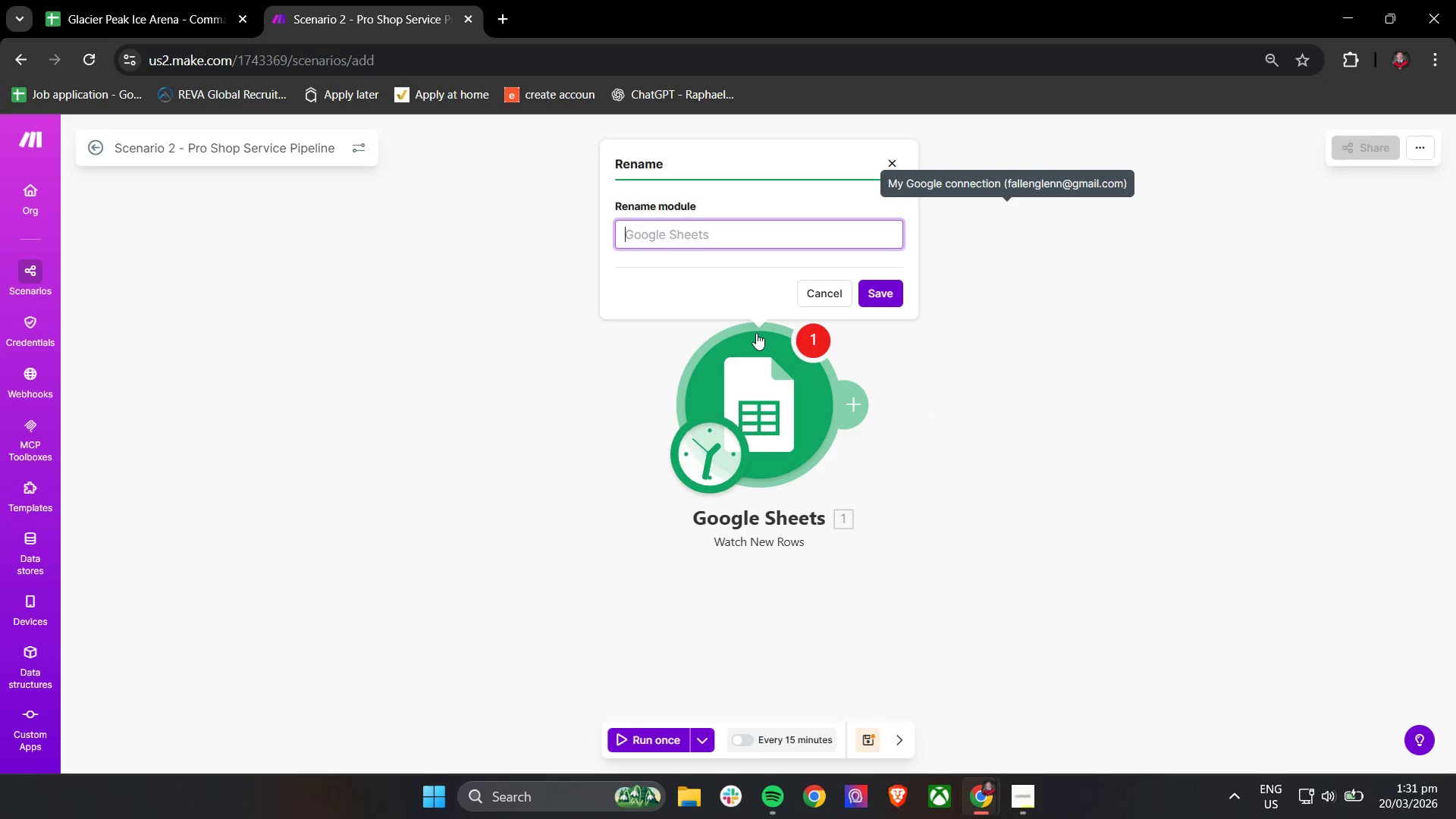 
type(Trigger - Service Status upda)
key(Backspace)
key(Backspace)
key(Backspace)
key(Backspace)
type(Update)
 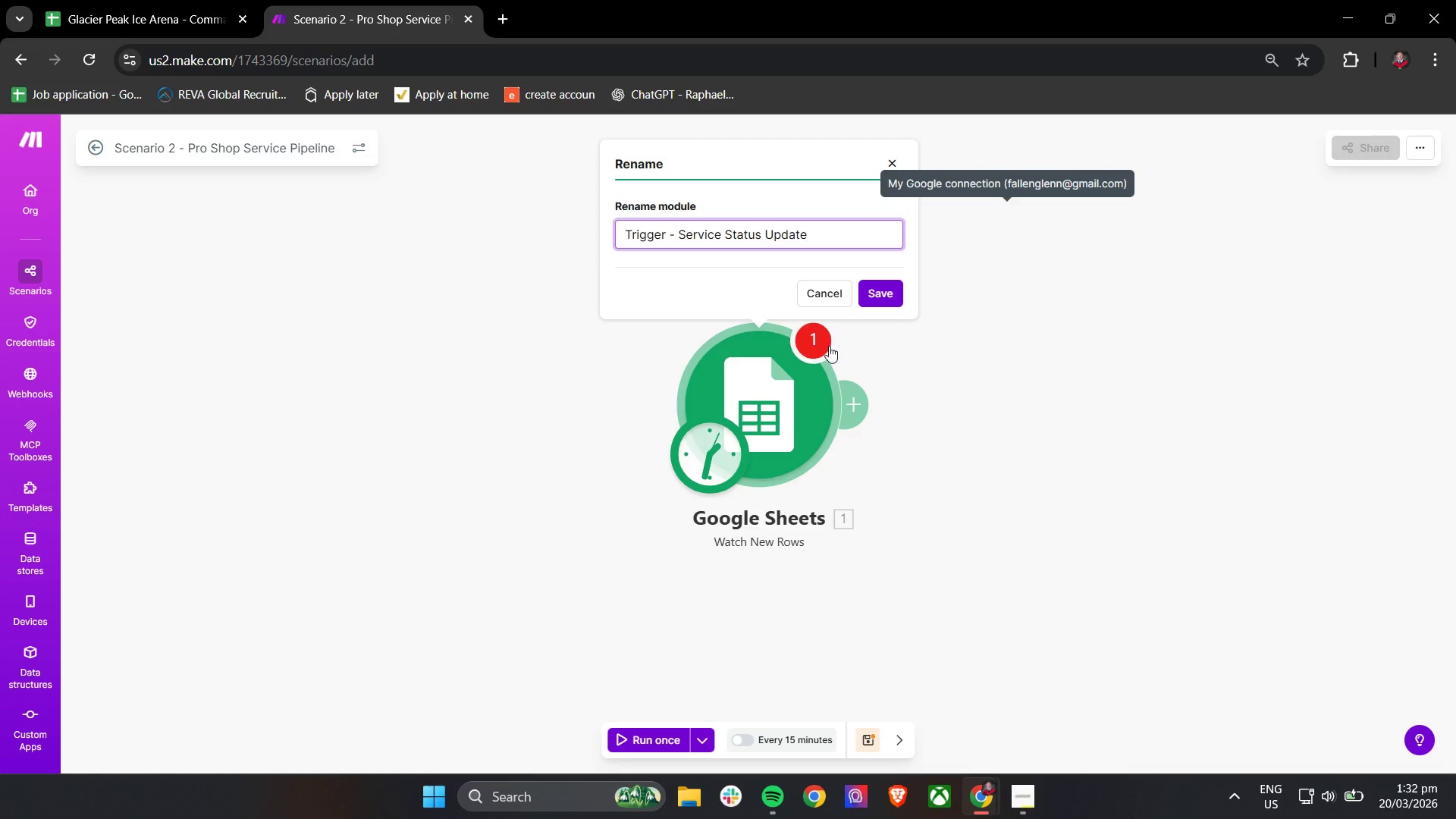 
left_click([888, 286])
 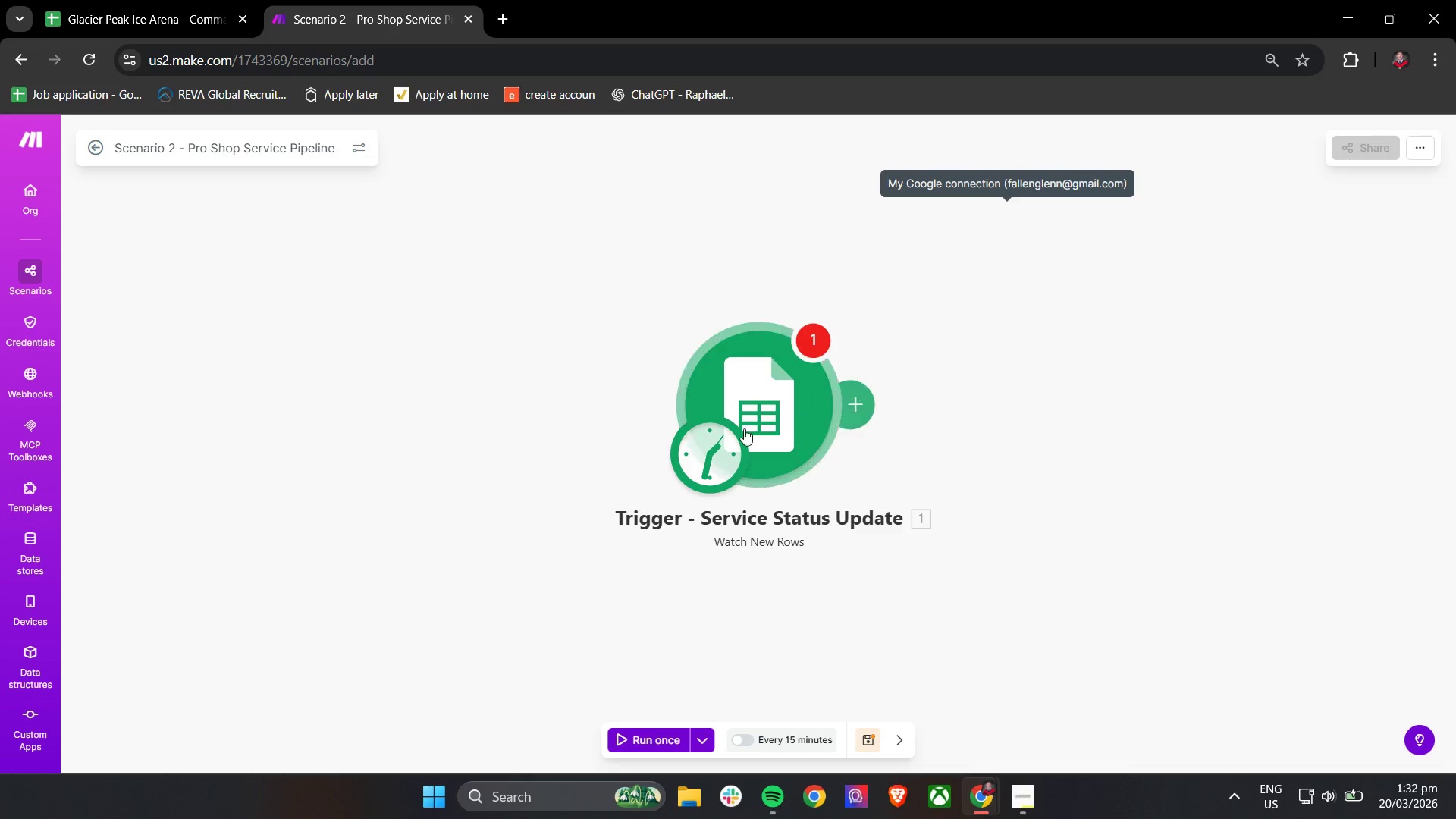 
left_click([759, 412])
 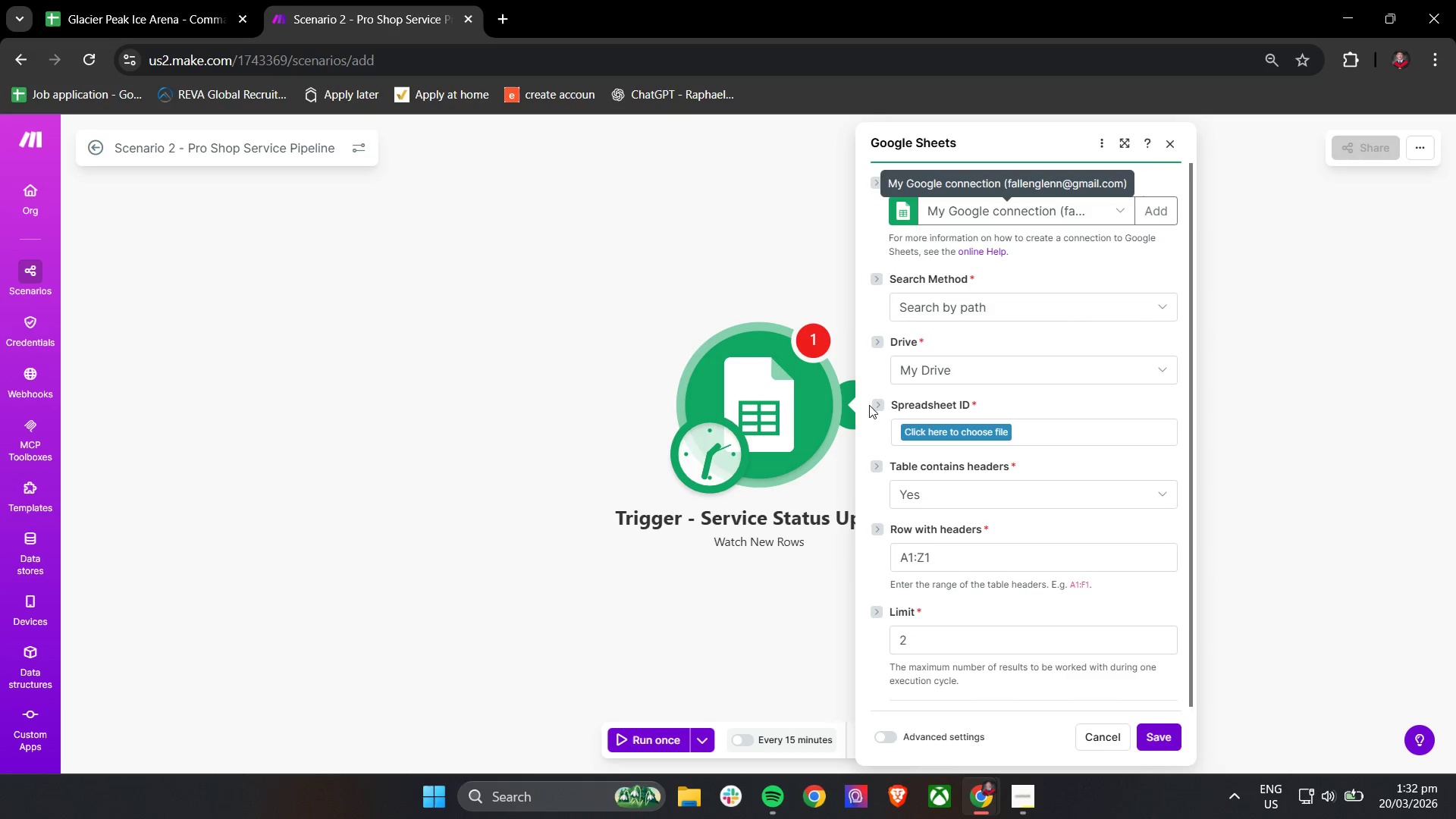 
wait(6.58)
 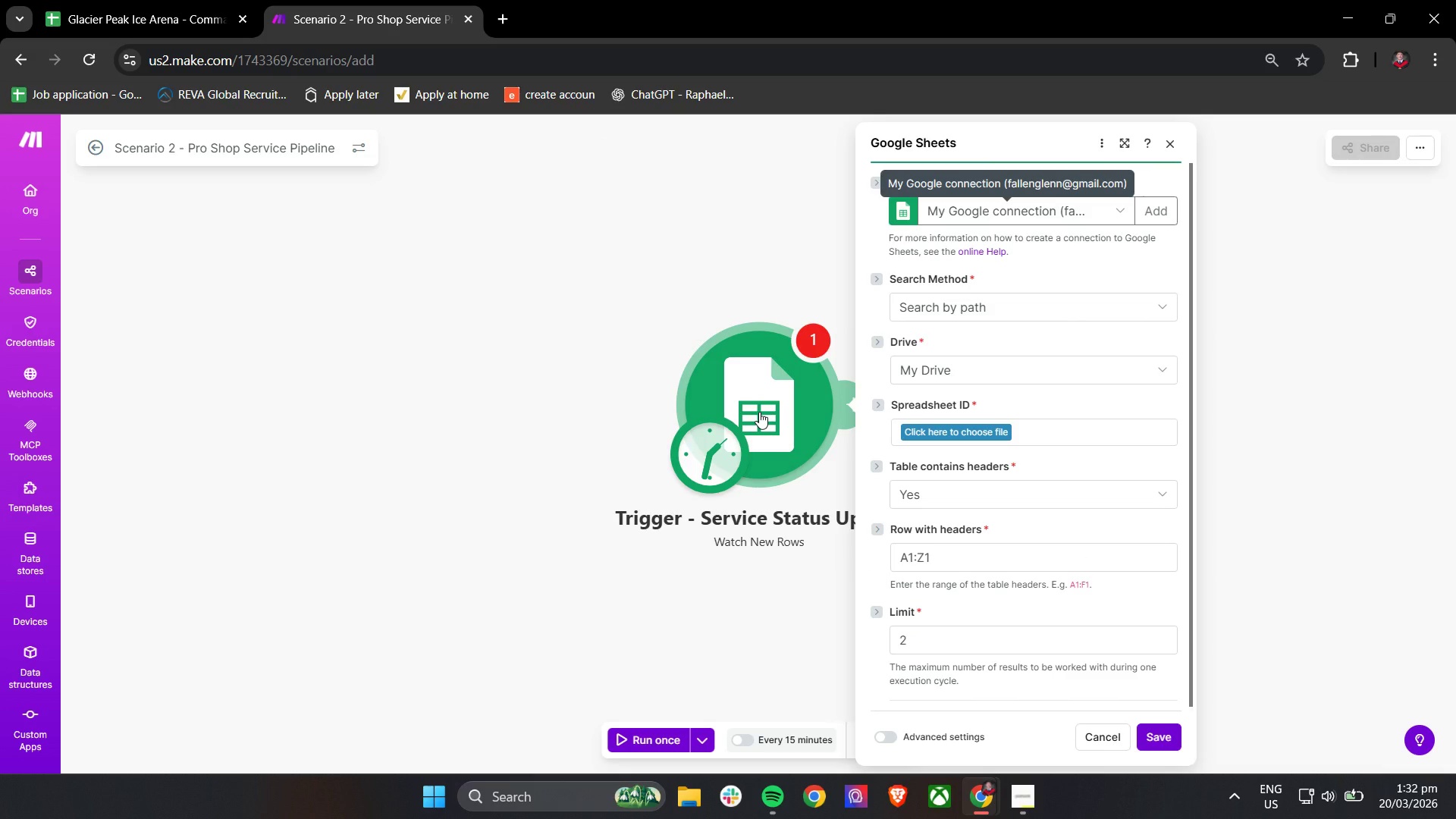 
left_click([989, 439])
 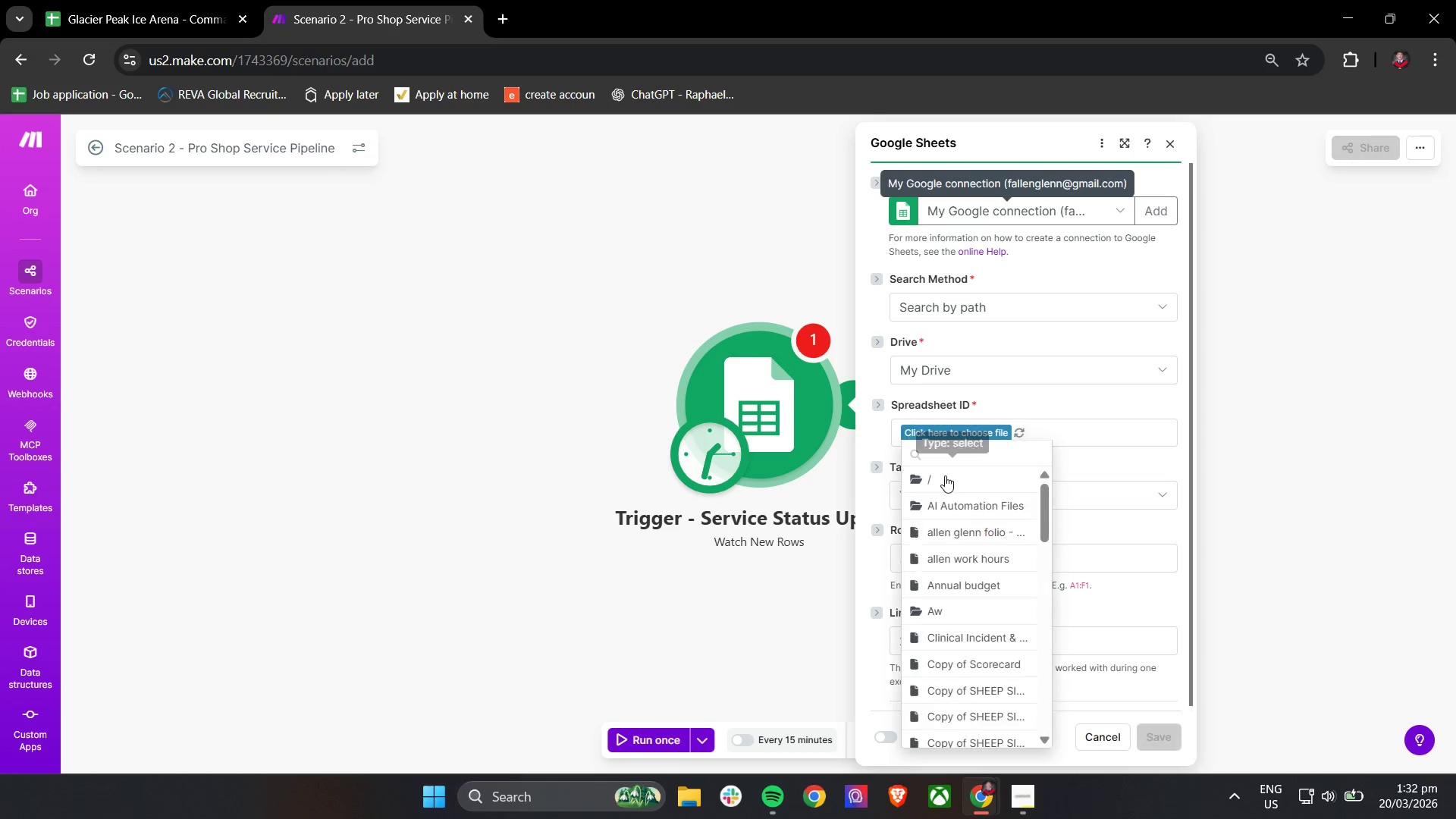 
left_click([954, 456])
 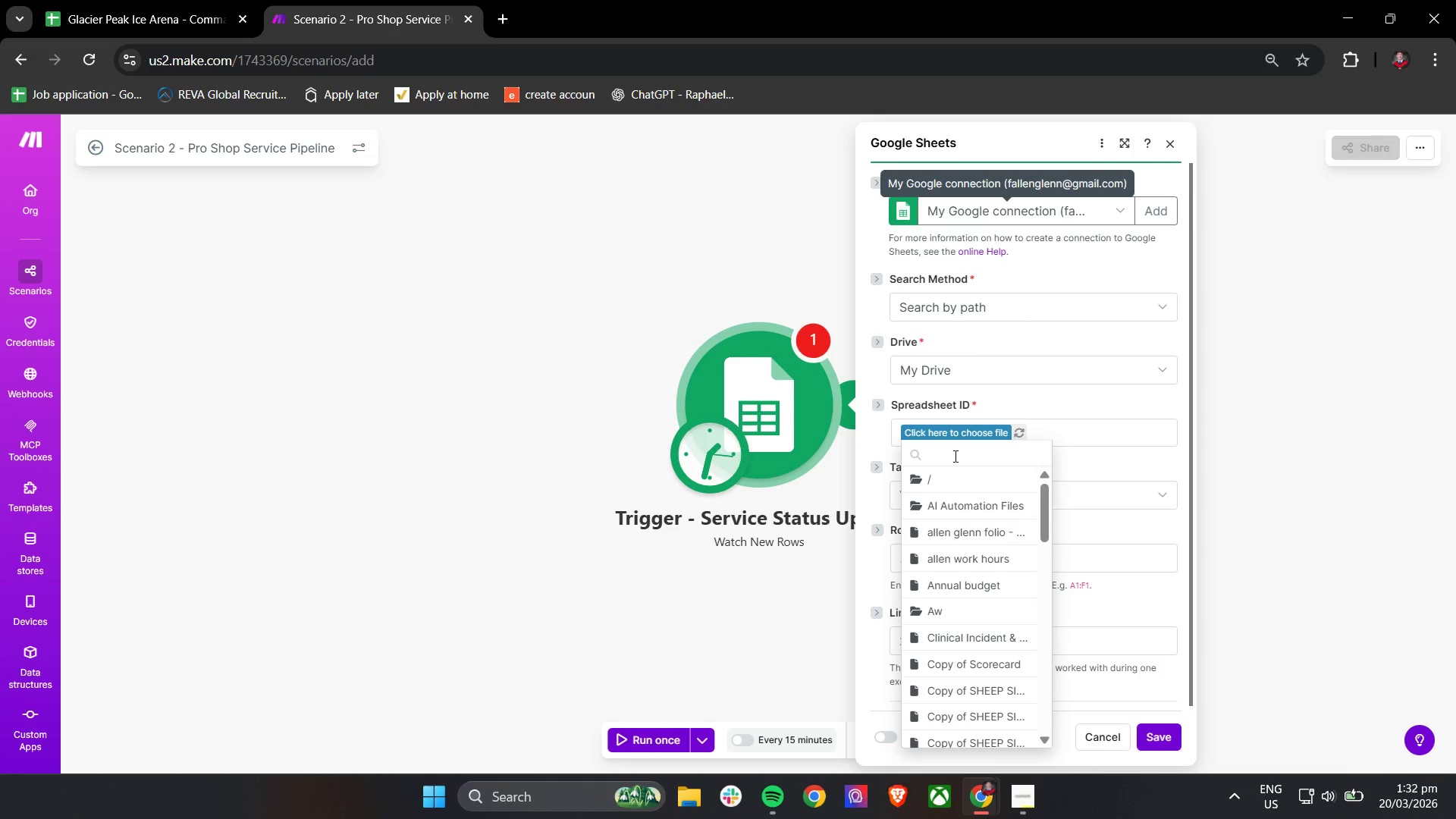 
type(gla)
 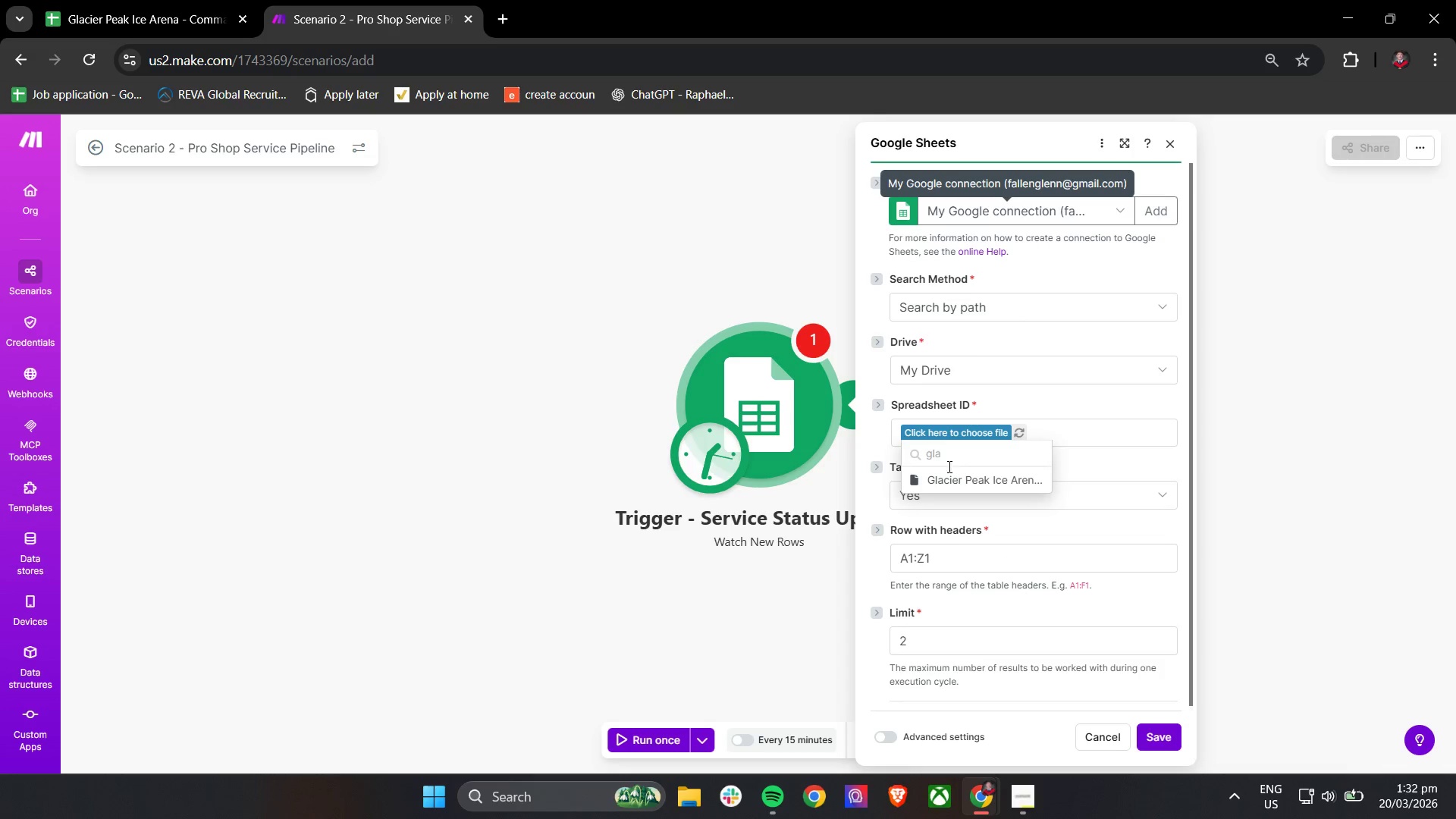 
left_click([946, 479])
 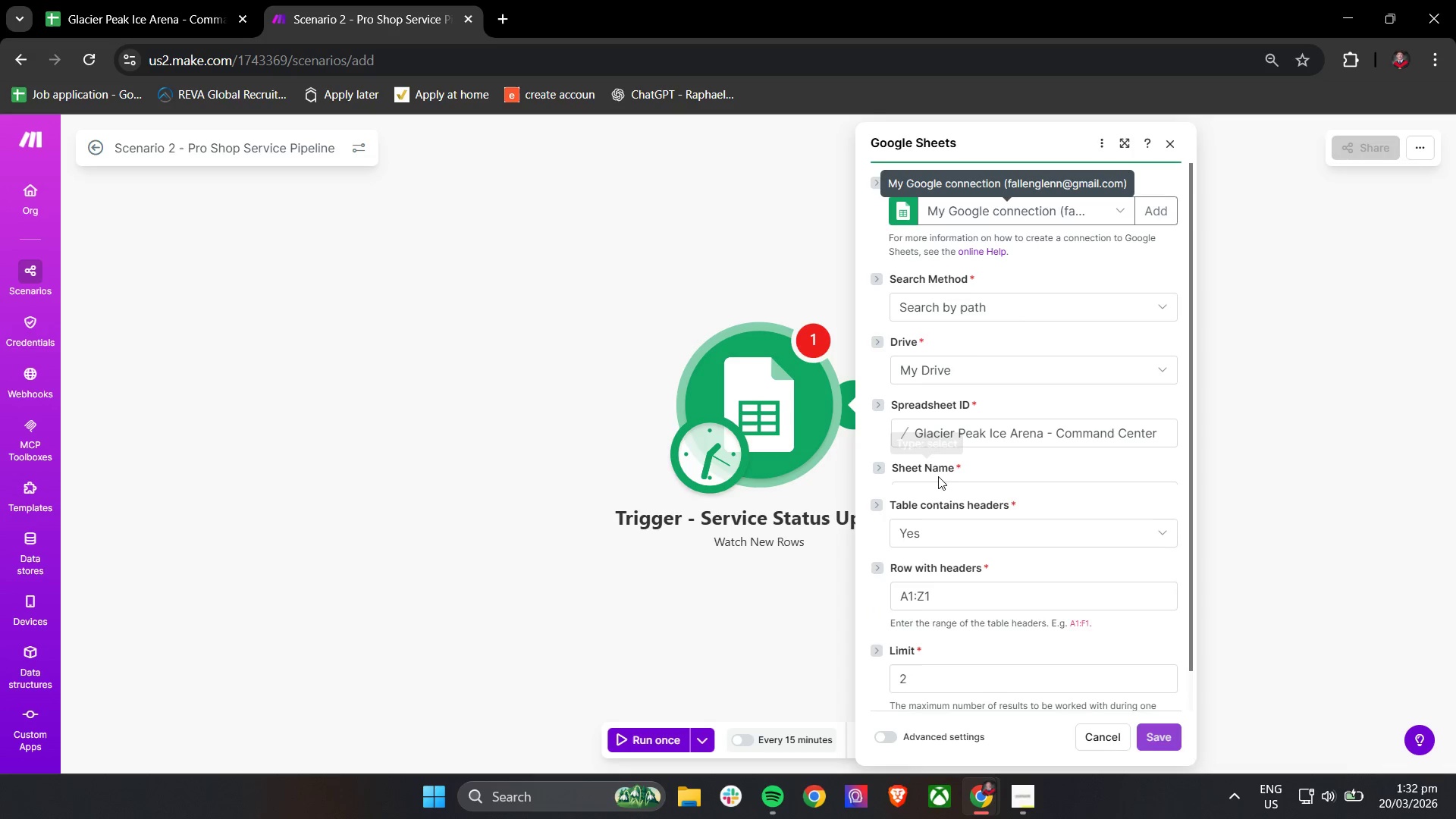 
left_click([943, 494])
 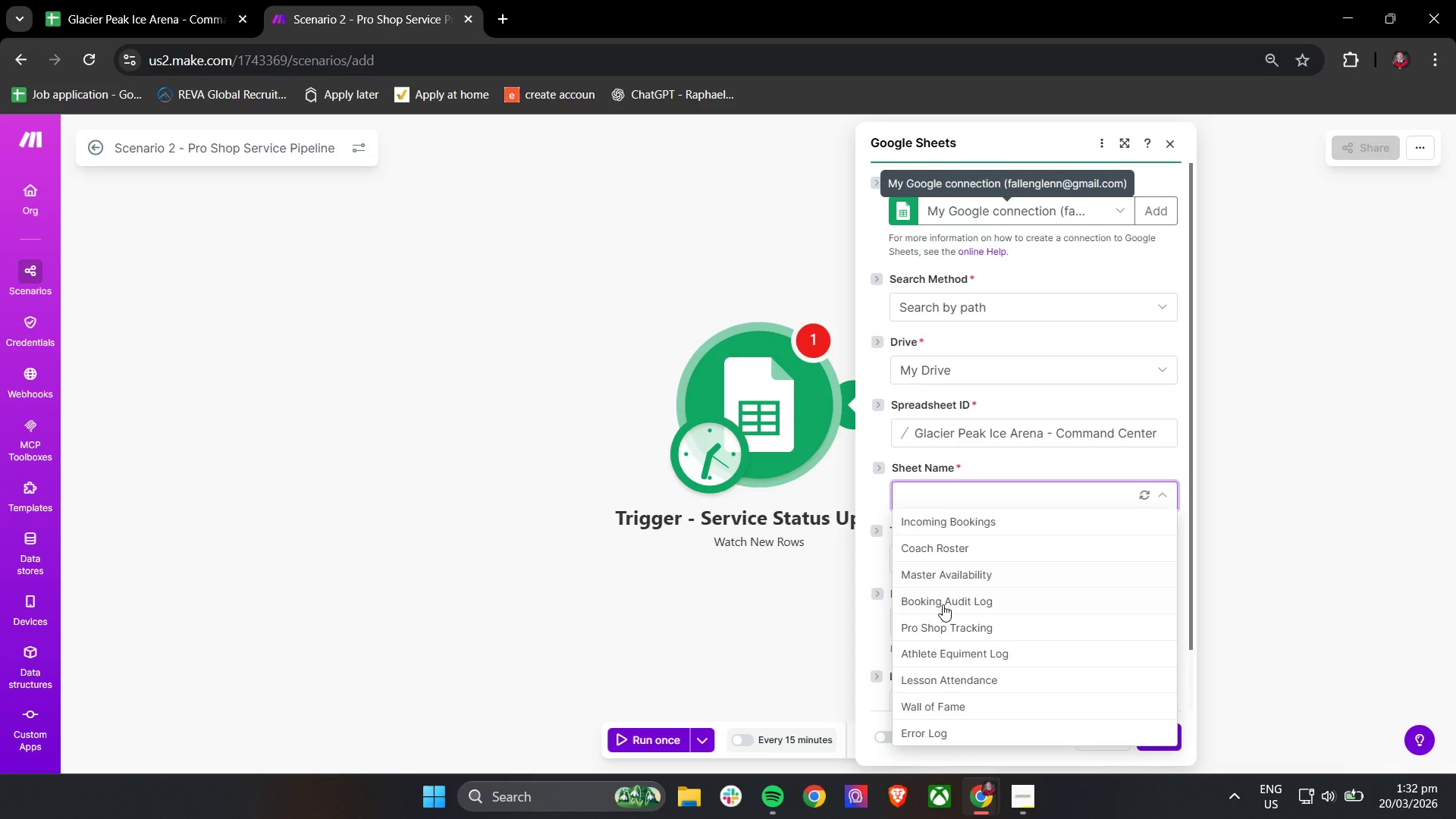 
left_click([943, 626])
 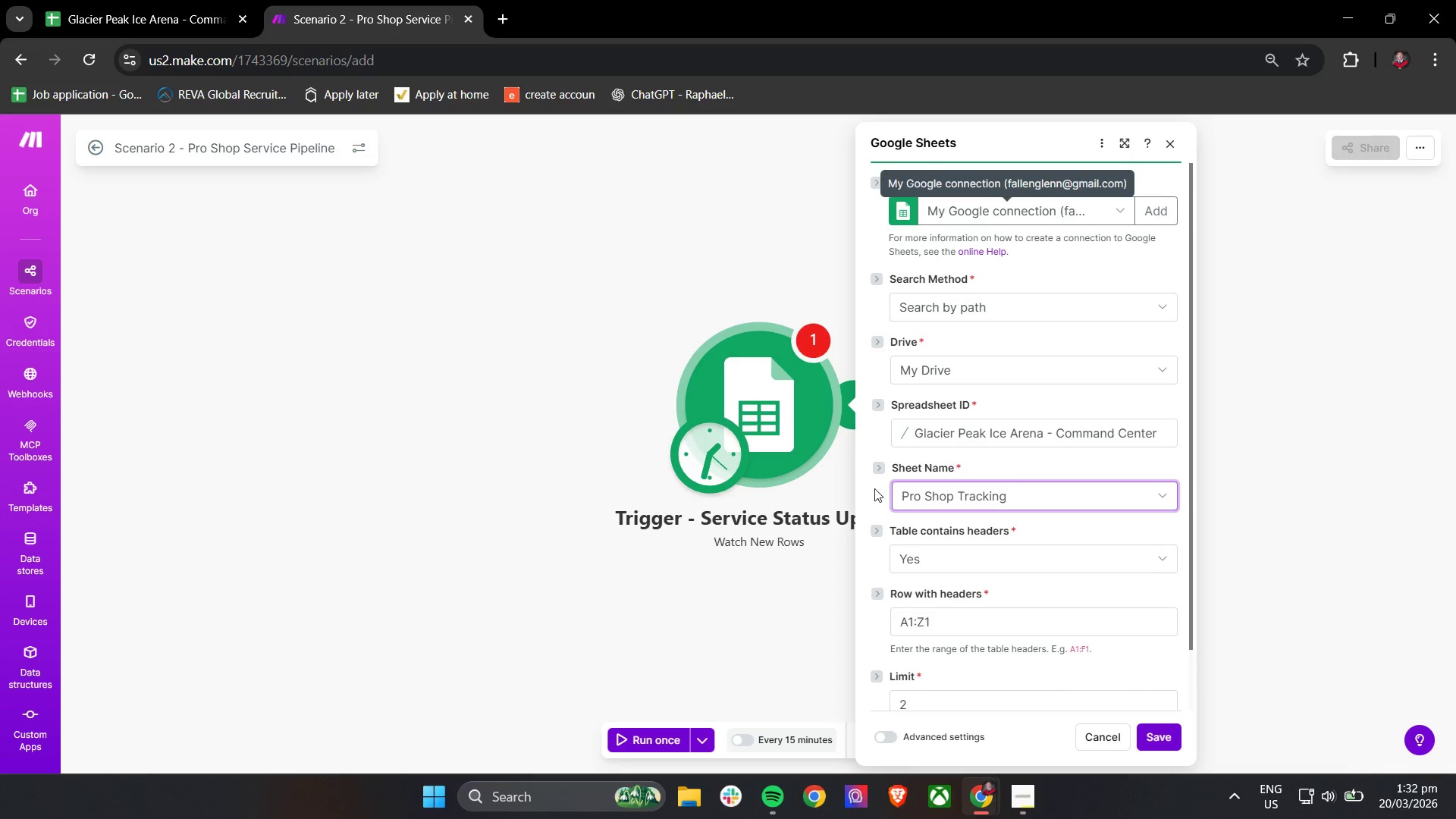 
left_click([874, 487])
 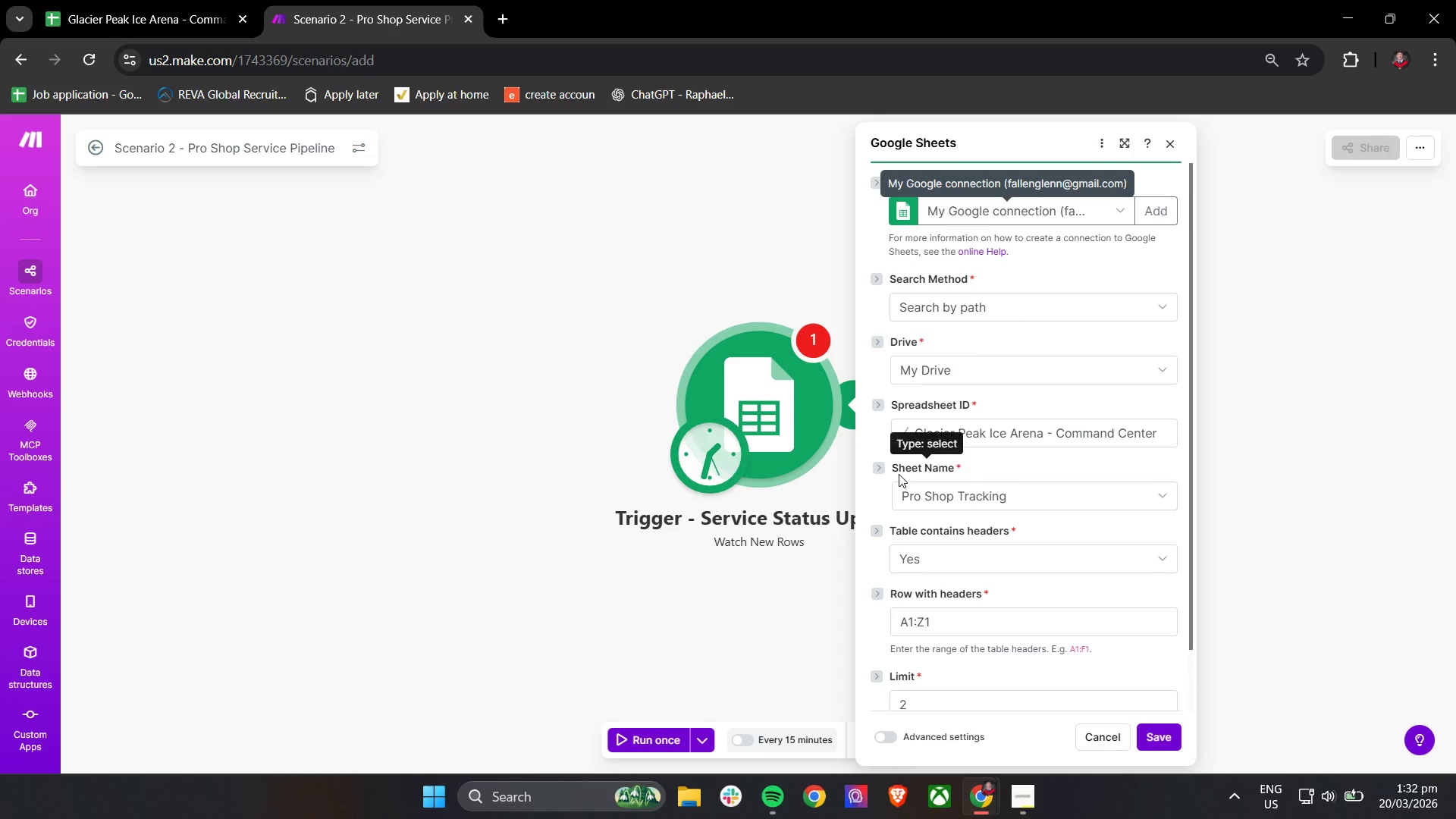 
wait(5.25)
 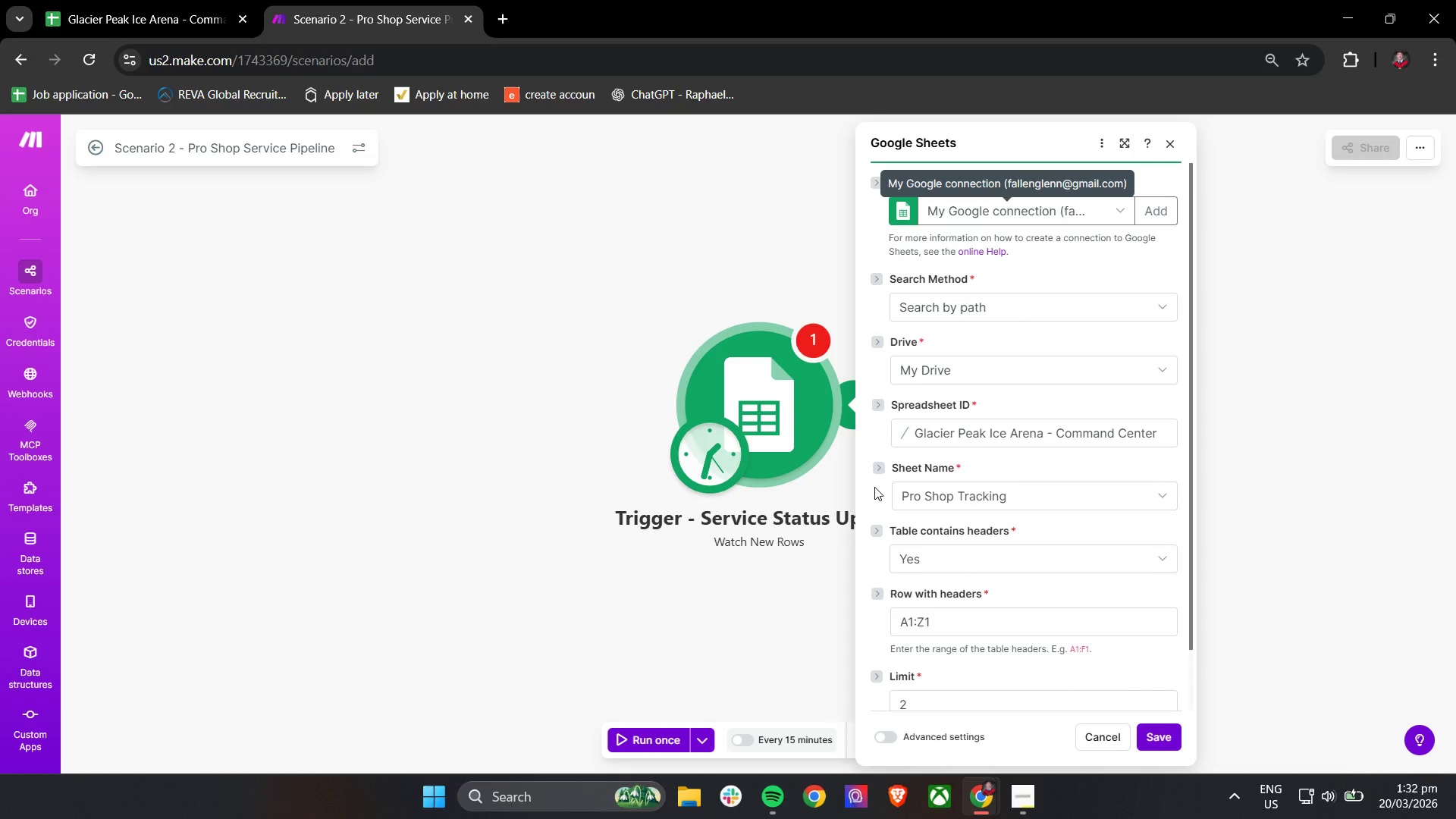 
scroll: coordinate [1143, 541], scroll_direction: down, amount: 5.0
 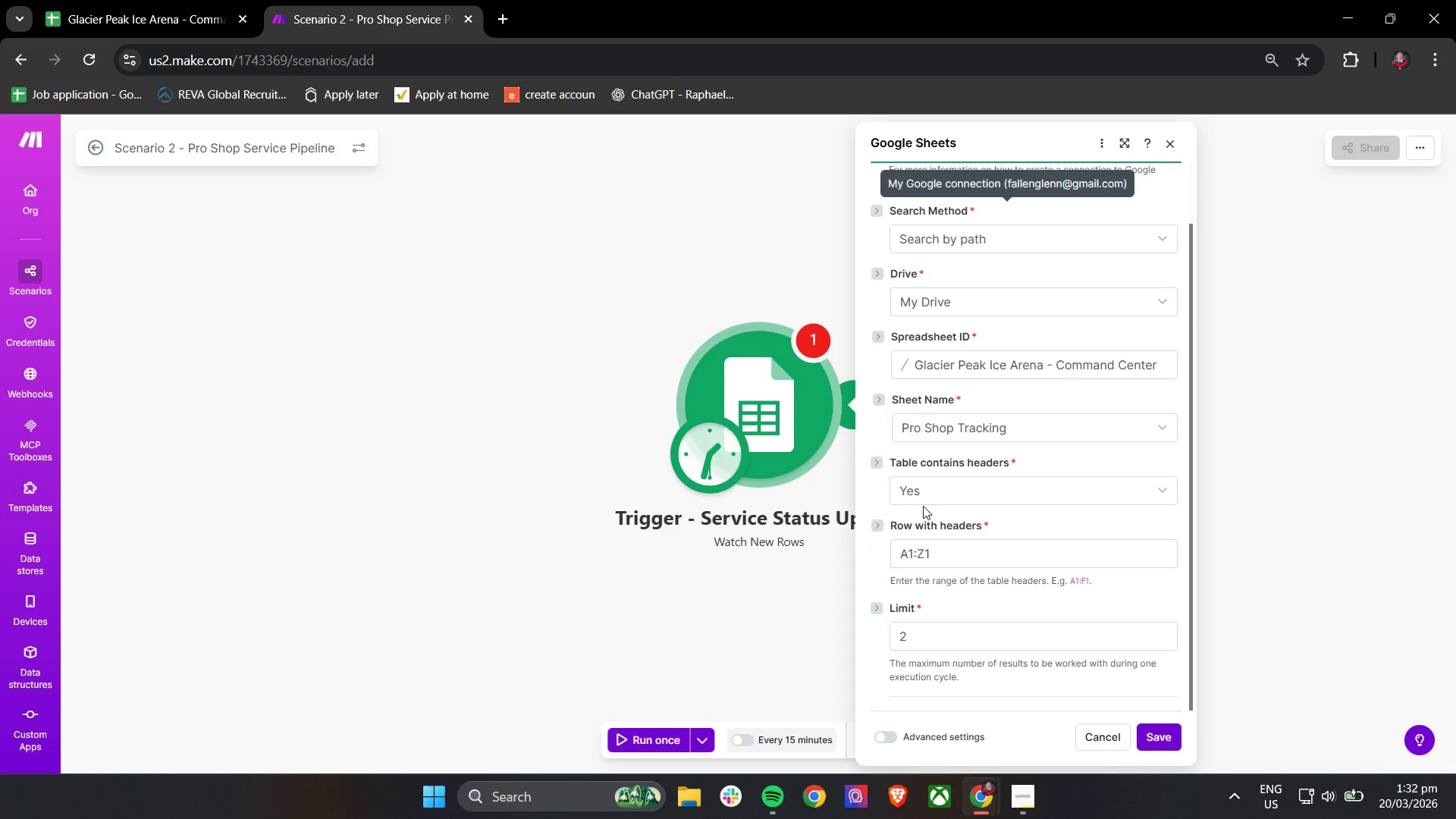 
scroll: coordinate [950, 503], scroll_direction: up, amount: 5.0
 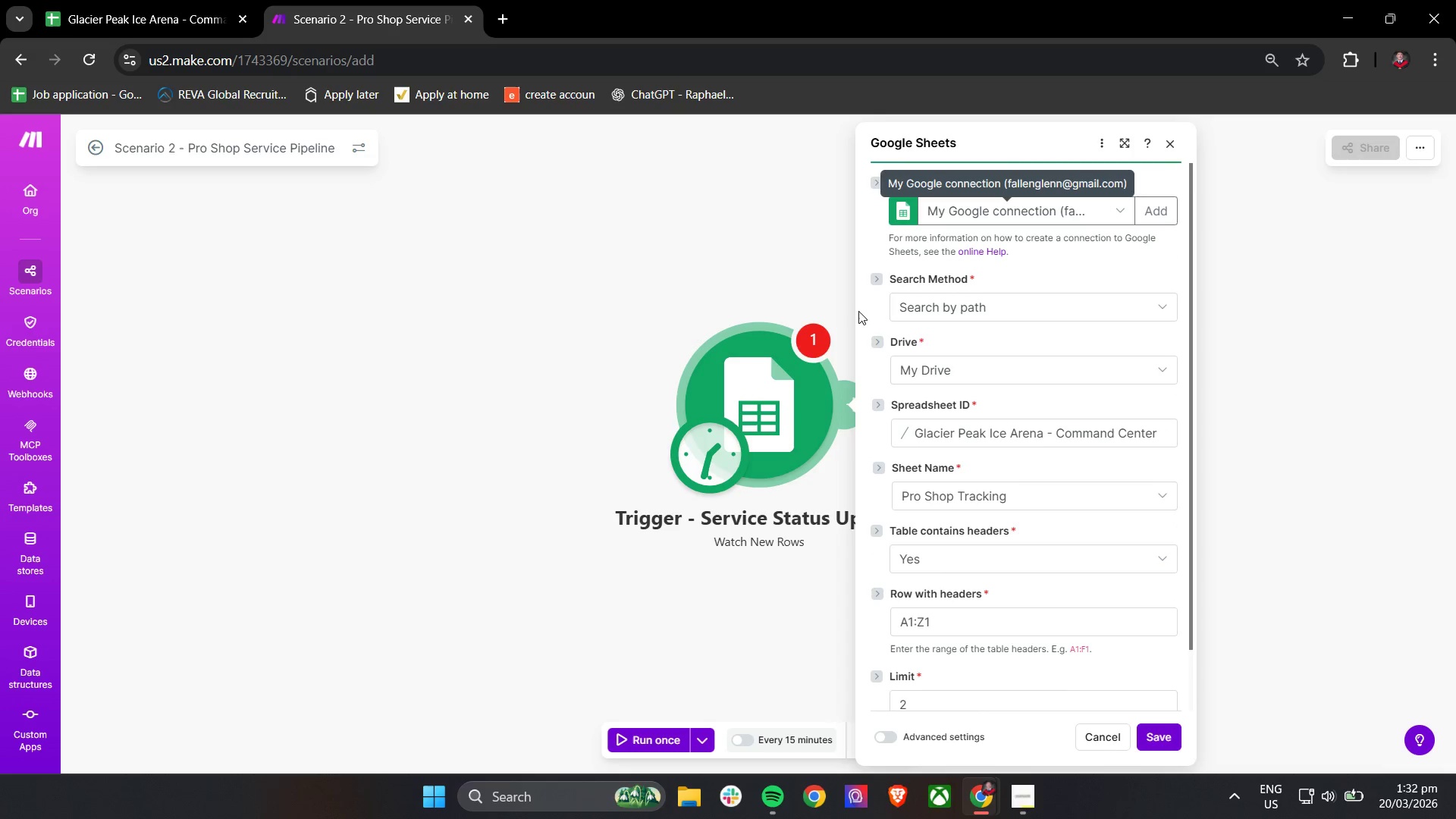 
left_click([865, 311])
 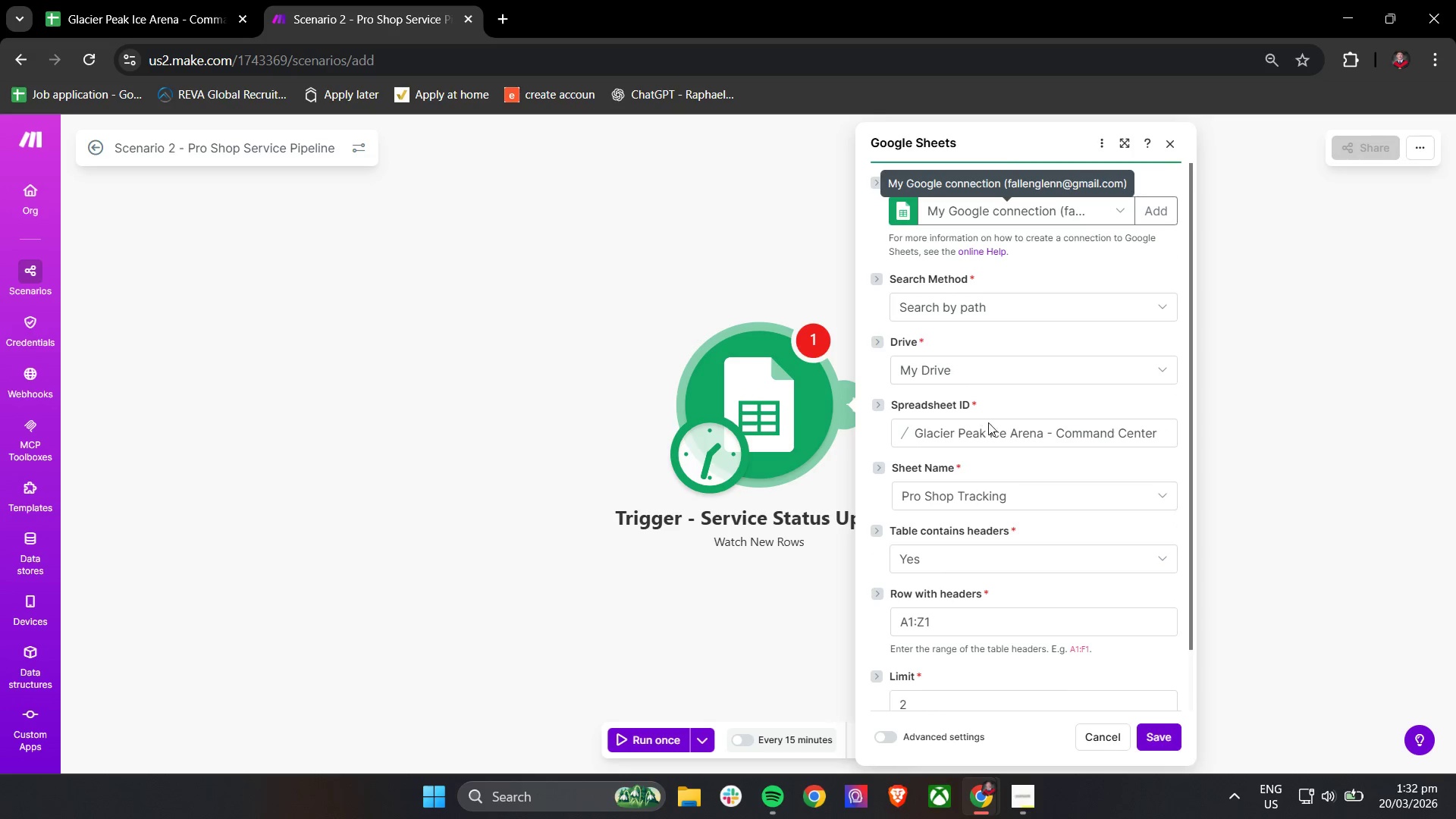 
scroll: coordinate [1001, 441], scroll_direction: down, amount: 4.0
 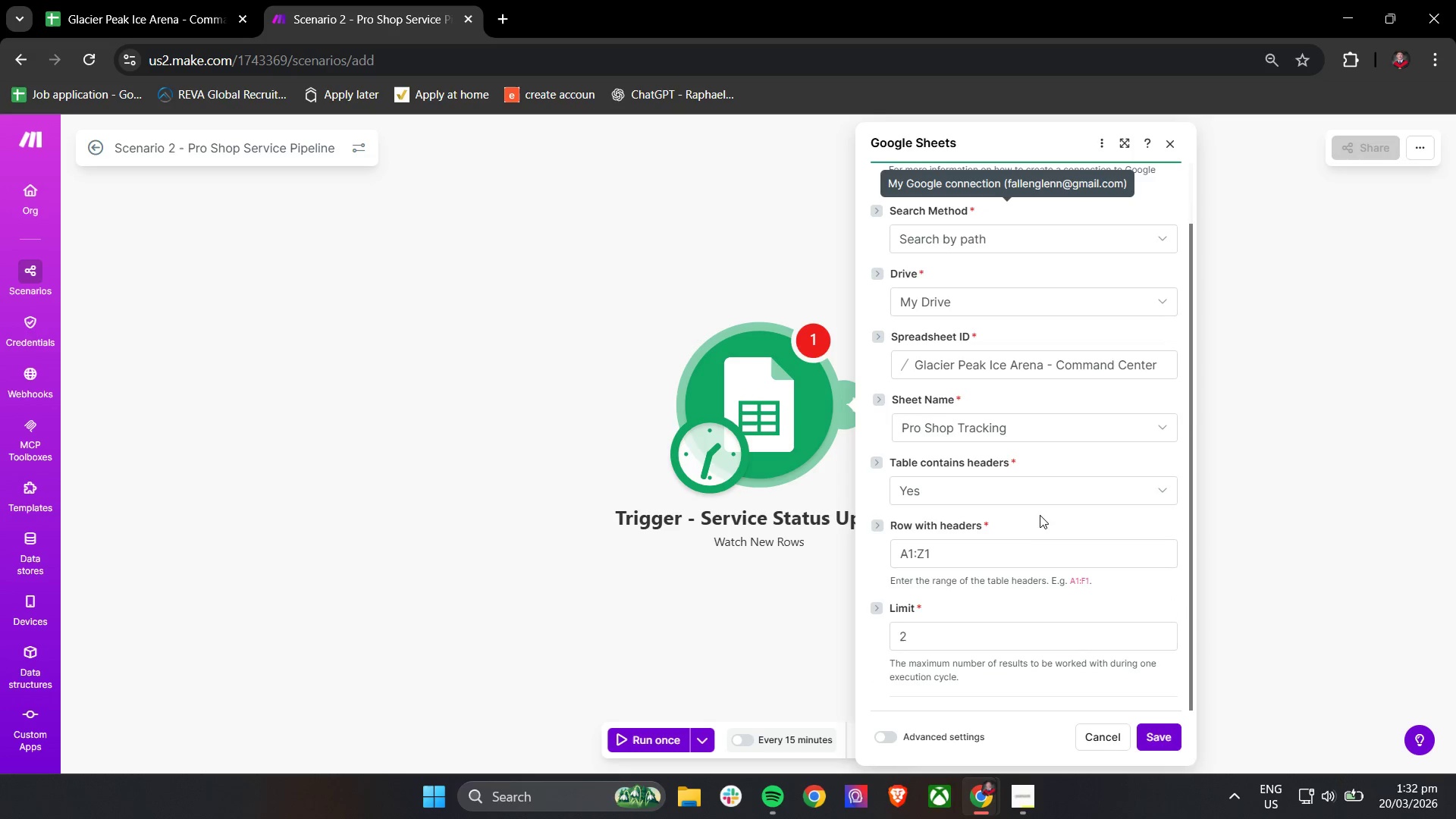 
left_click([1006, 545])
 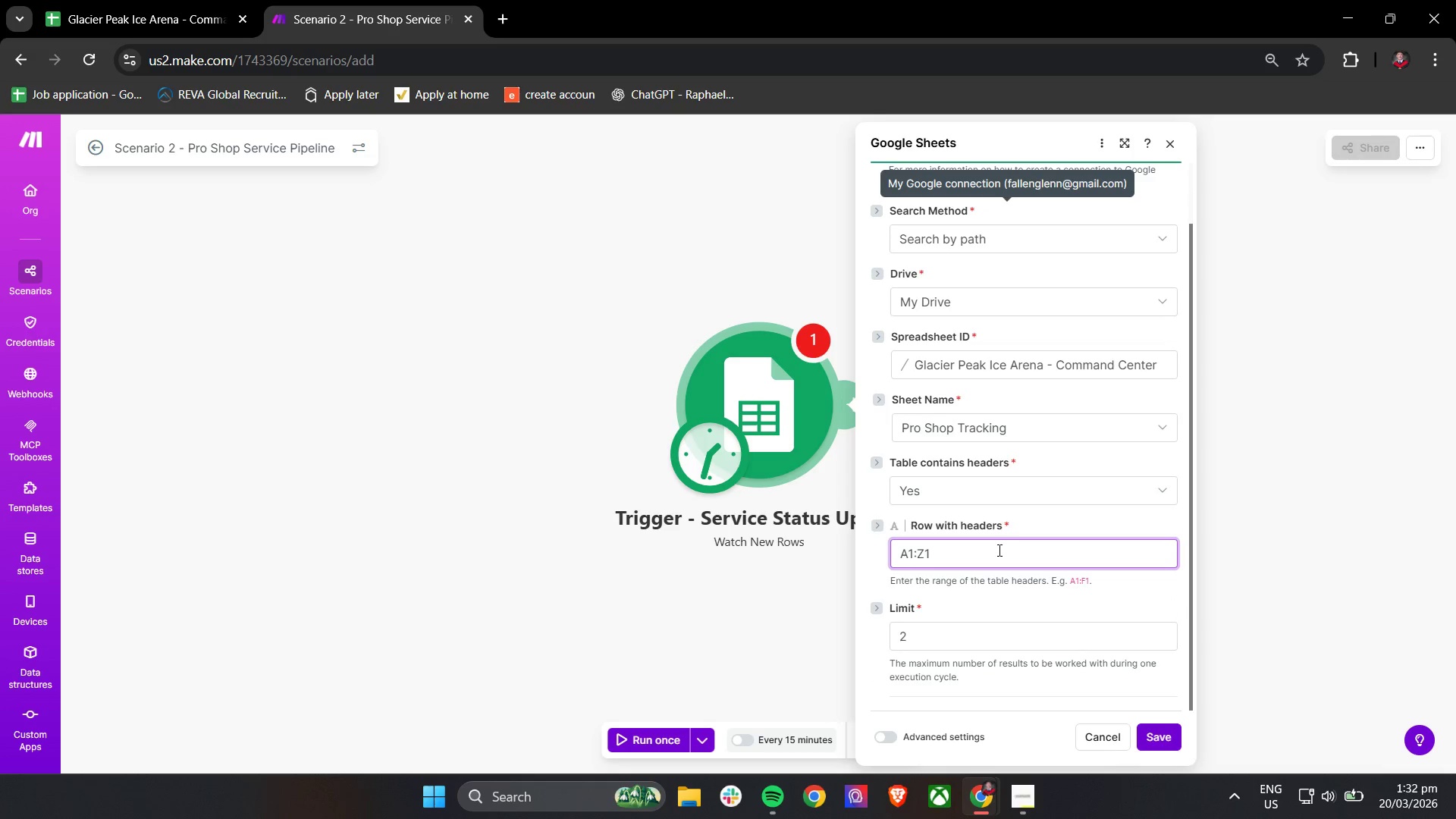 
left_click_drag(start_coordinate=[997, 550], to_coordinate=[973, 551])
 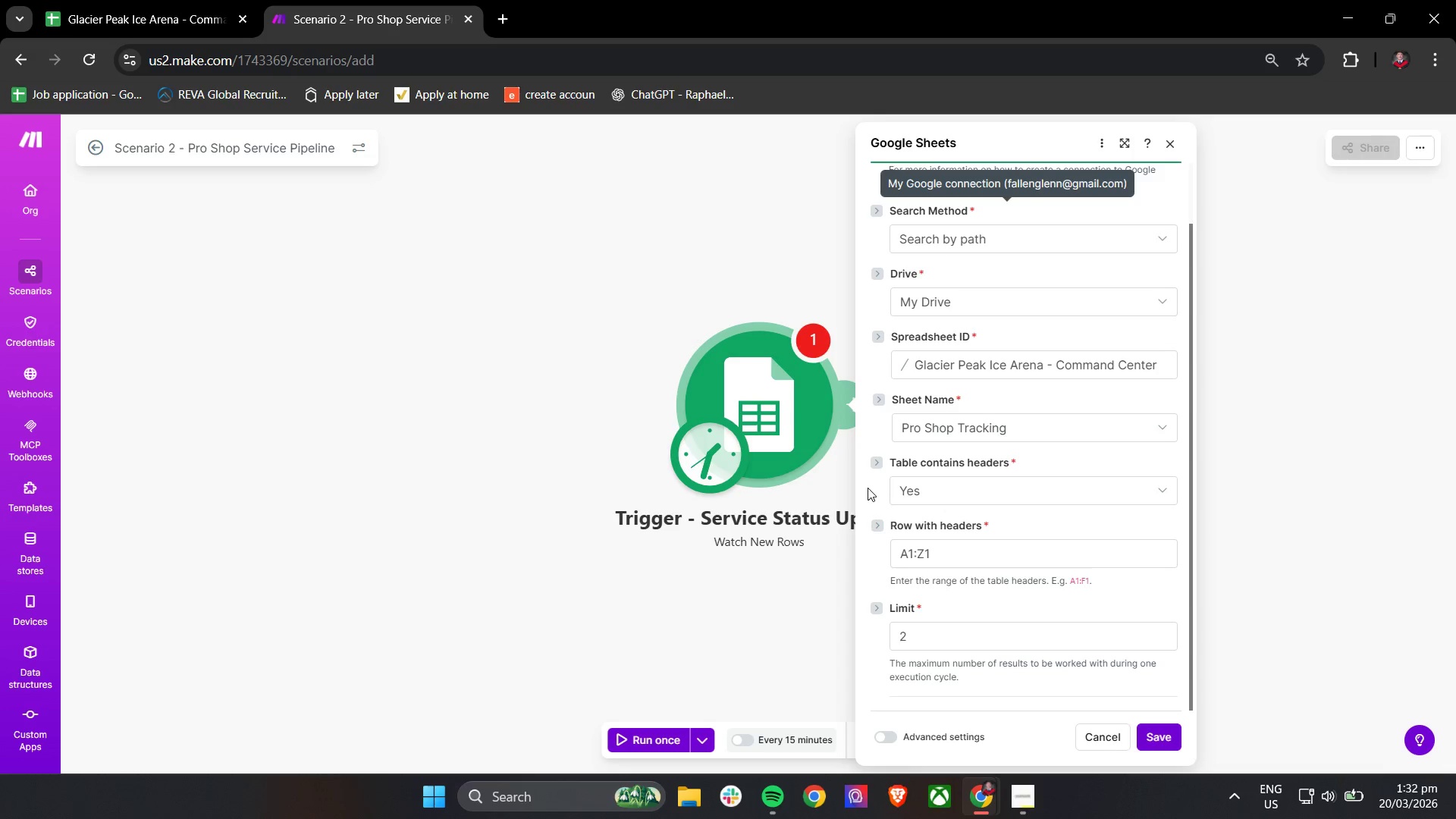 
wait(9.2)
 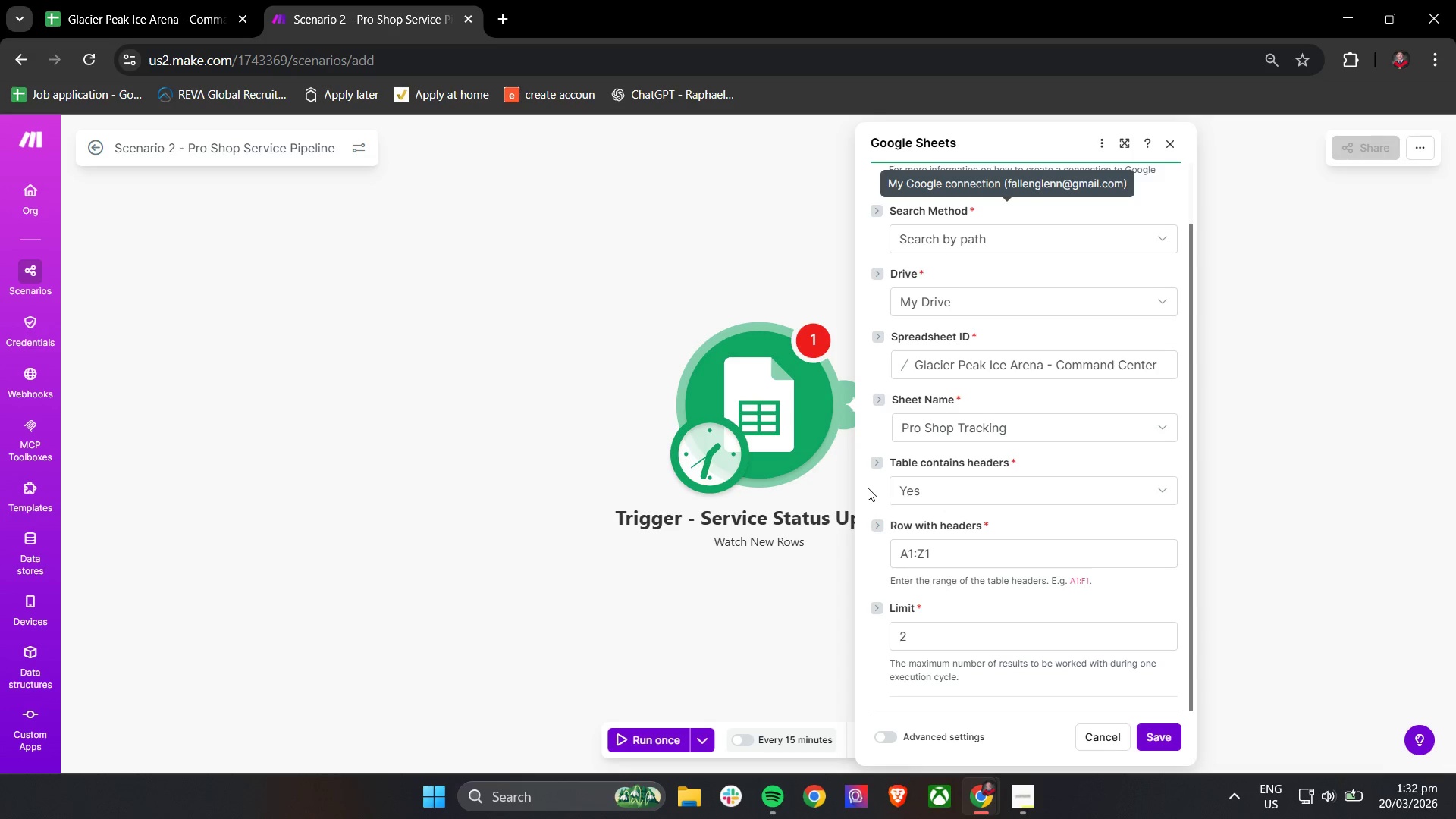 
left_click([168, 0])
 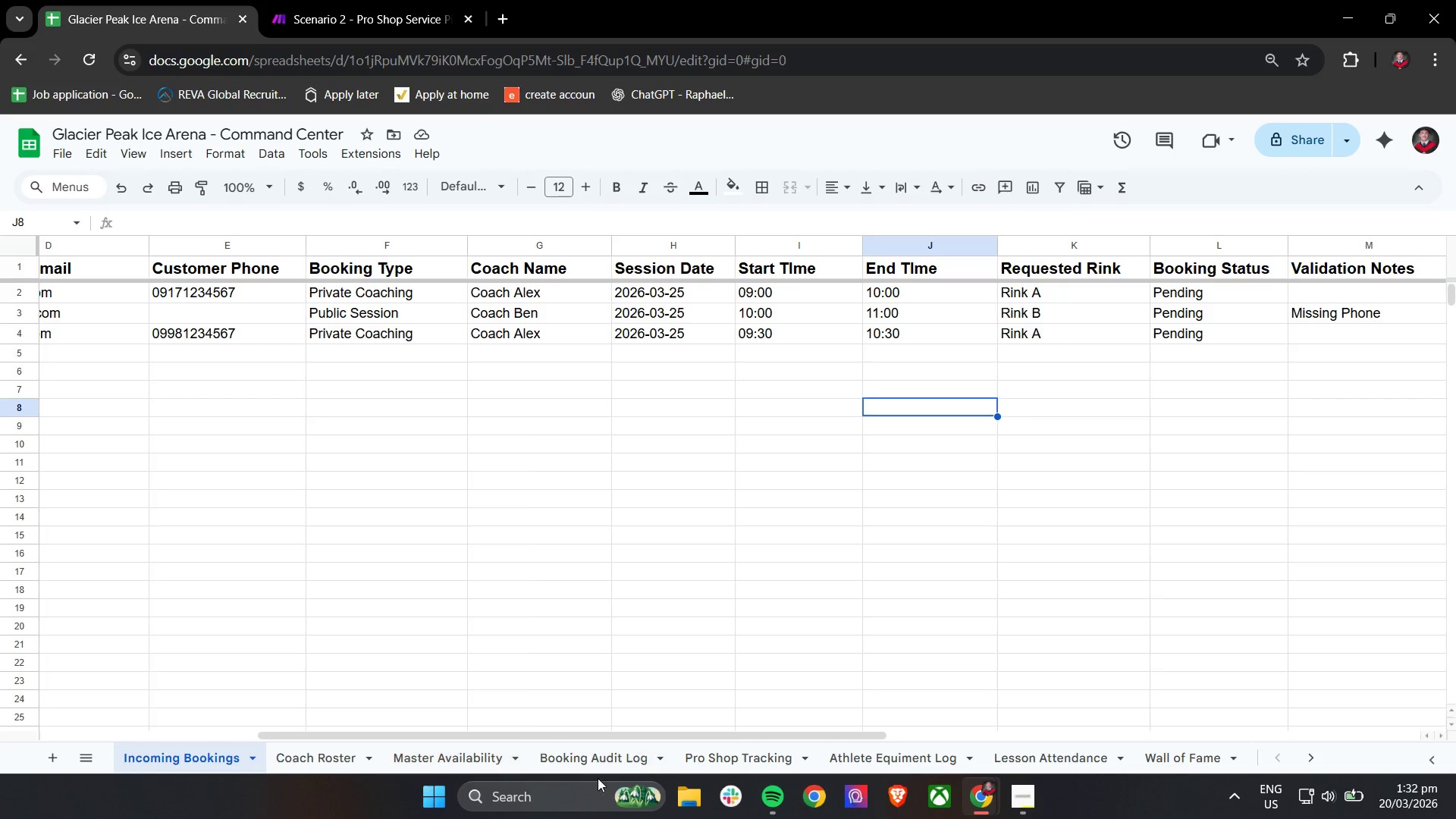 
left_click([742, 766])
 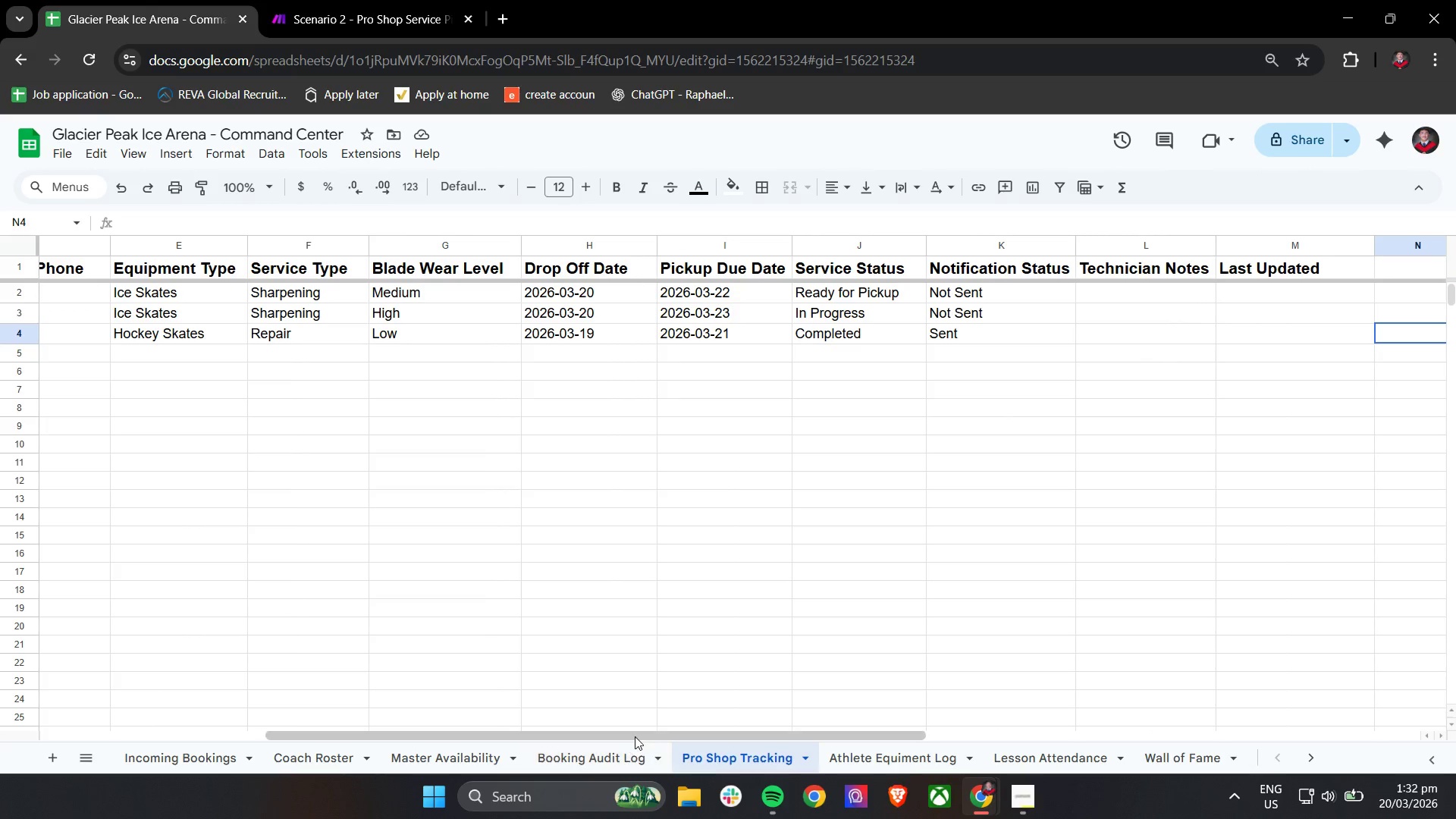 
left_click_drag(start_coordinate=[637, 736], to_coordinate=[389, 720])
 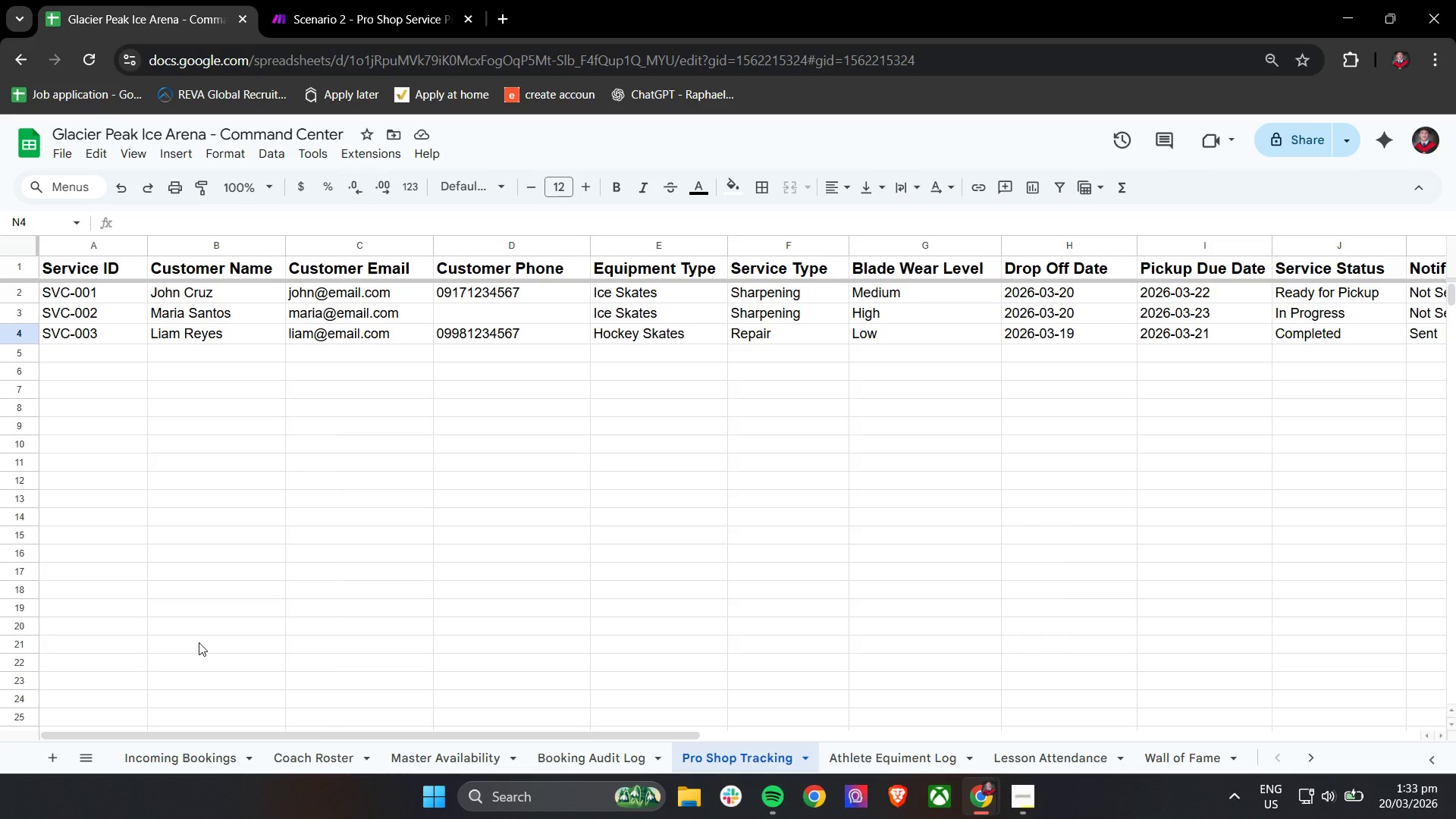 
wait(22.97)
 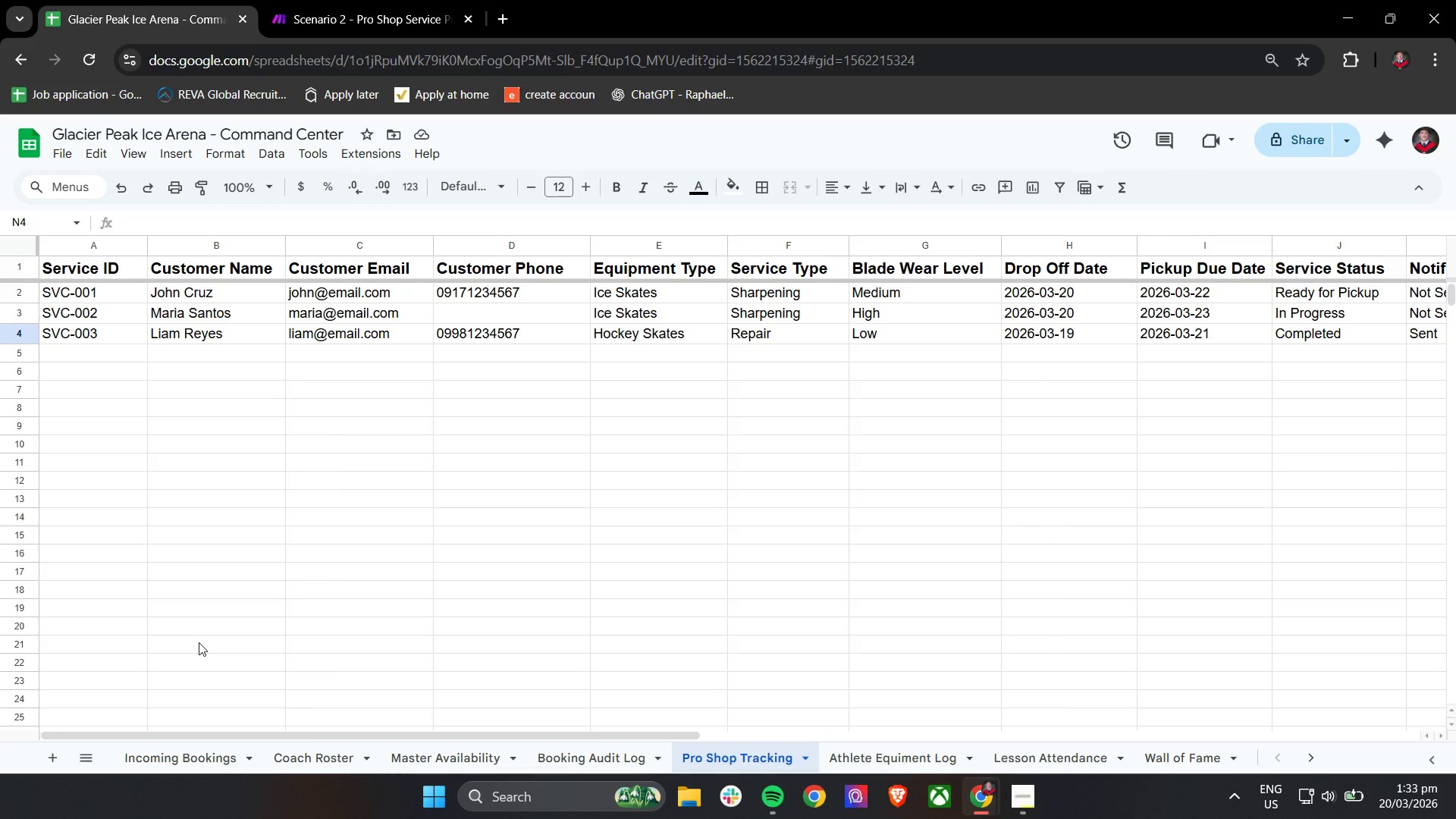 
left_click_drag(start_coordinate=[407, 733], to_coordinate=[639, 738])
 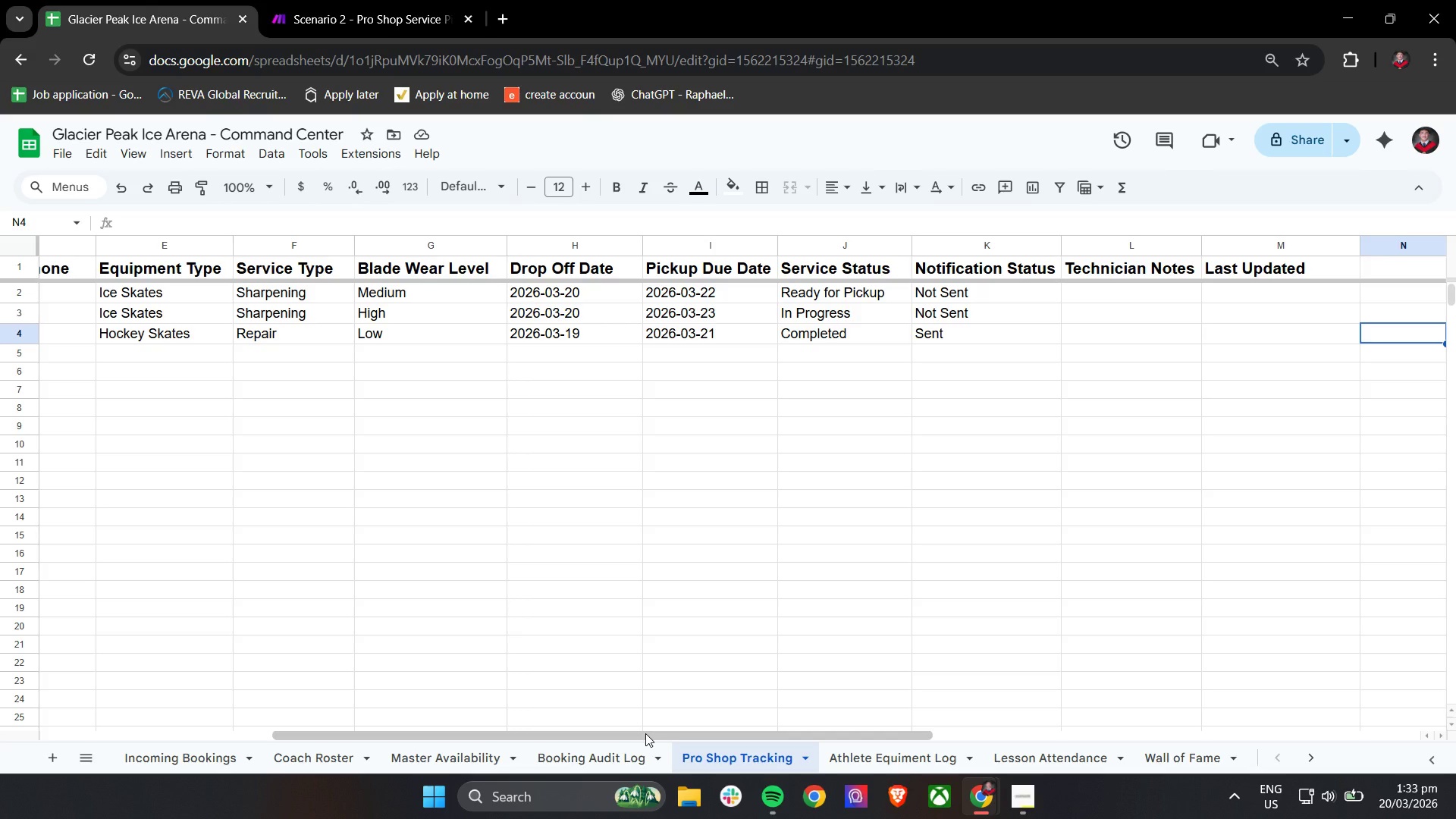 
wait(23.78)
 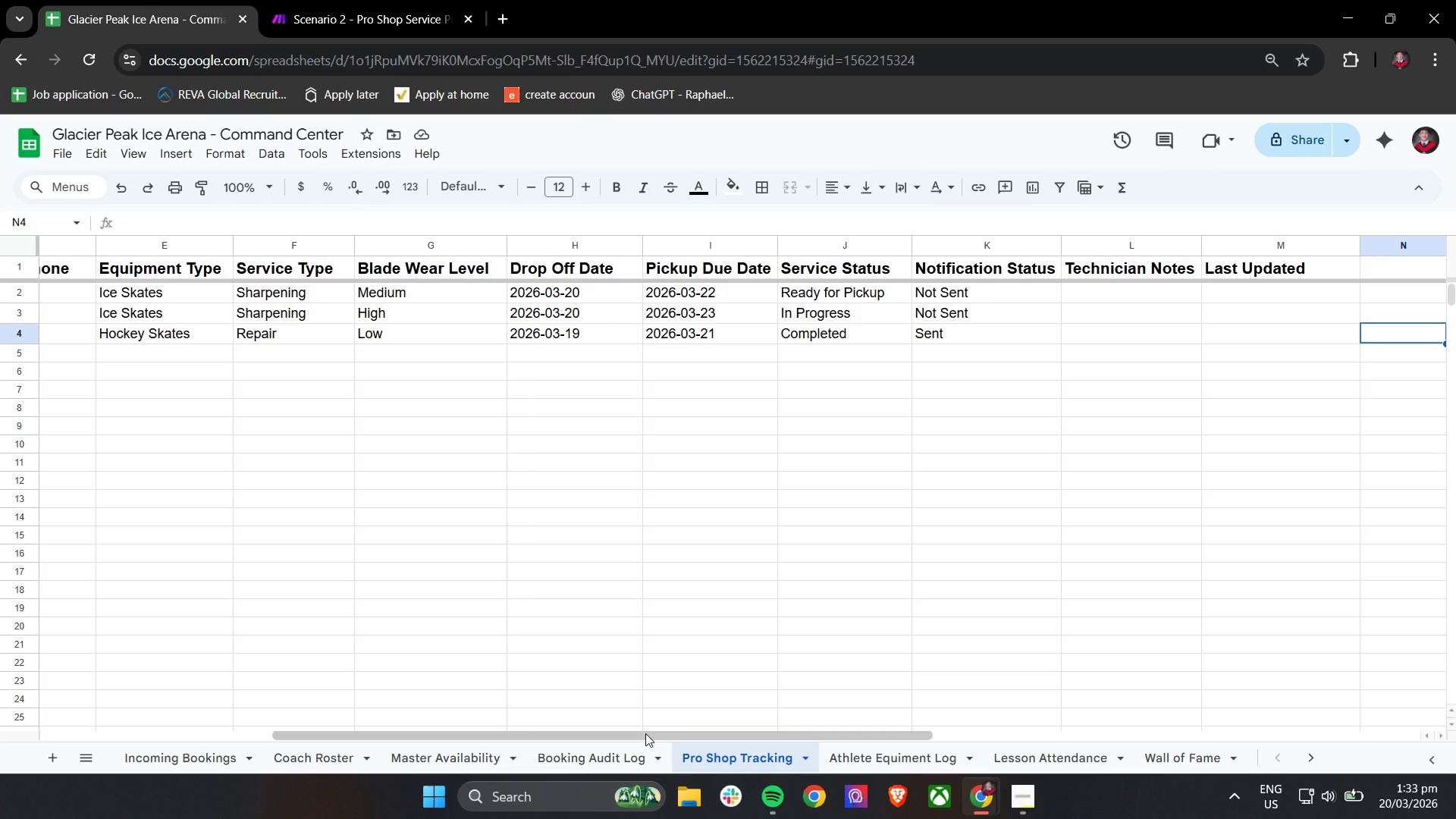 
left_click([334, 0])
 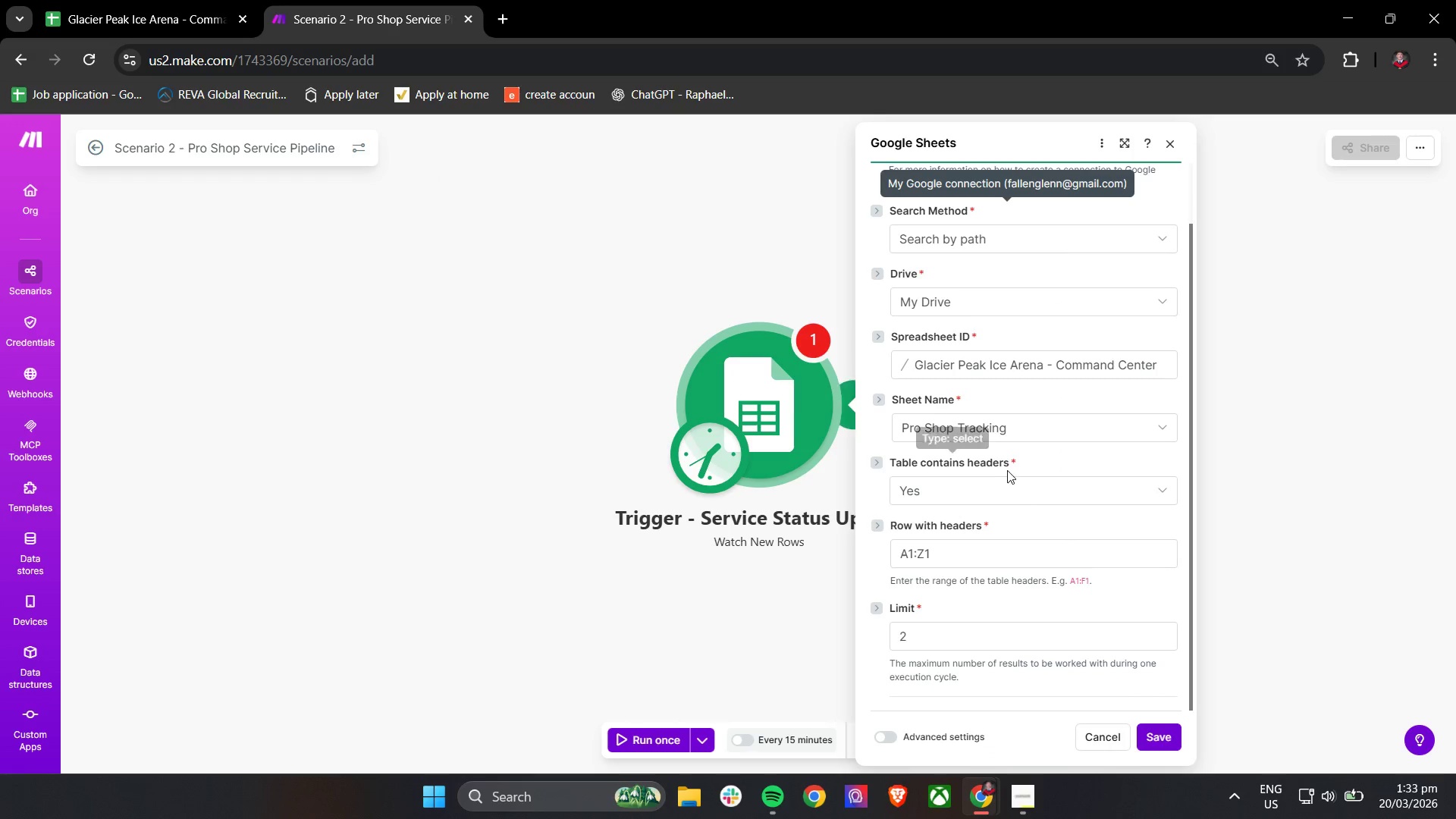 
scroll: coordinate [1023, 514], scroll_direction: down, amount: 4.0
 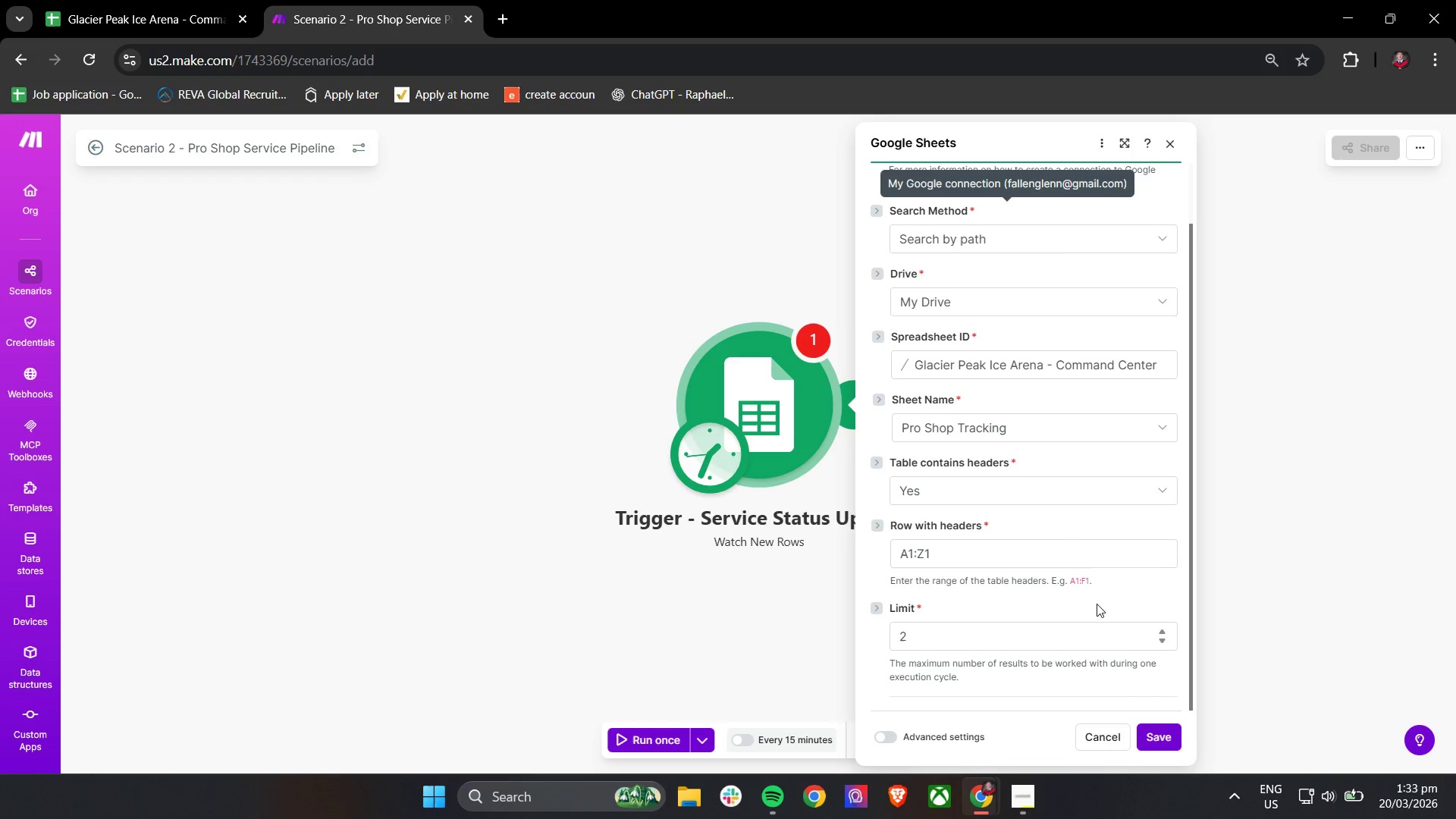 
scroll: coordinate [1097, 604], scroll_direction: up, amount: 8.0
 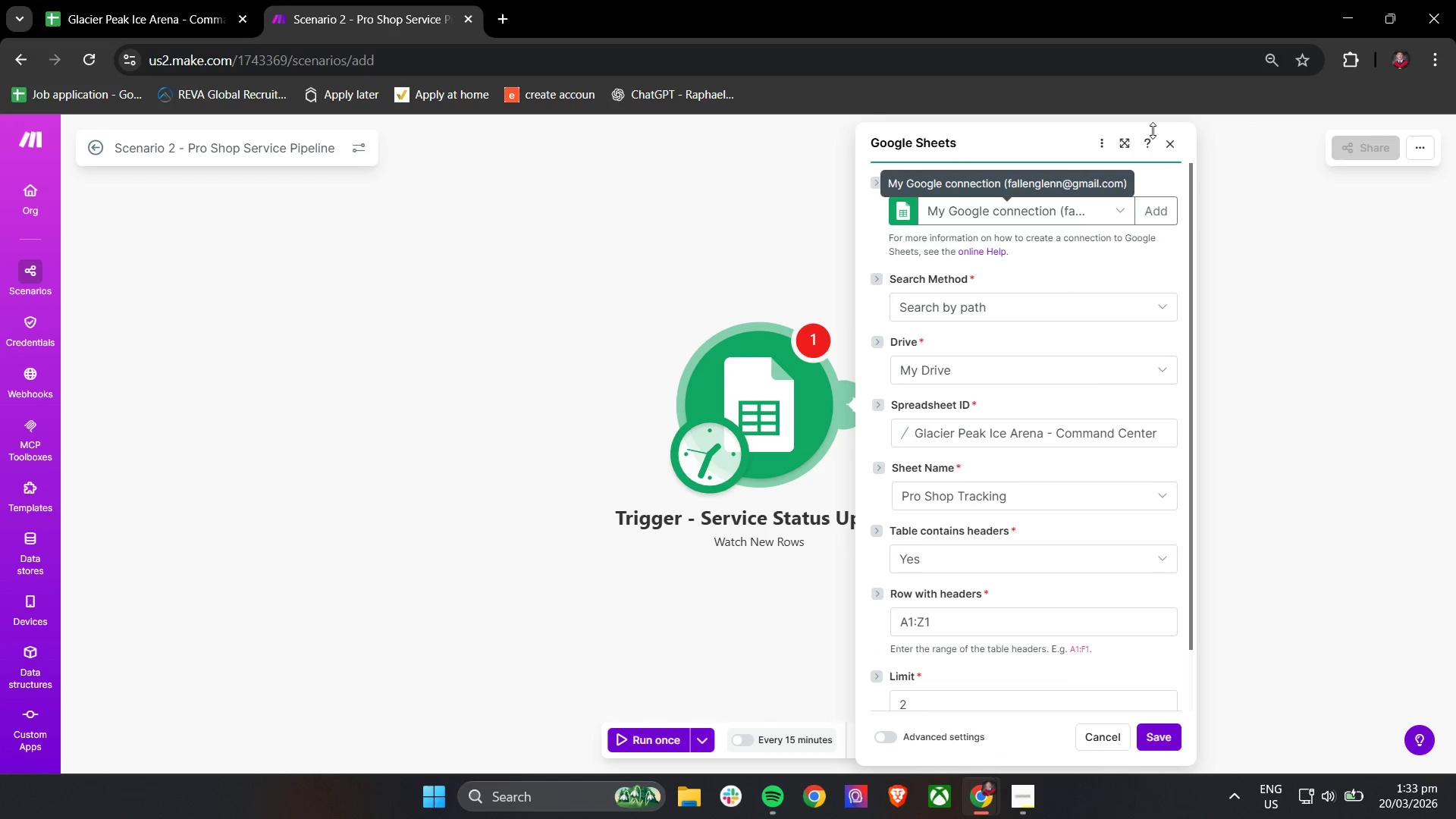 
left_click([1129, 141])
 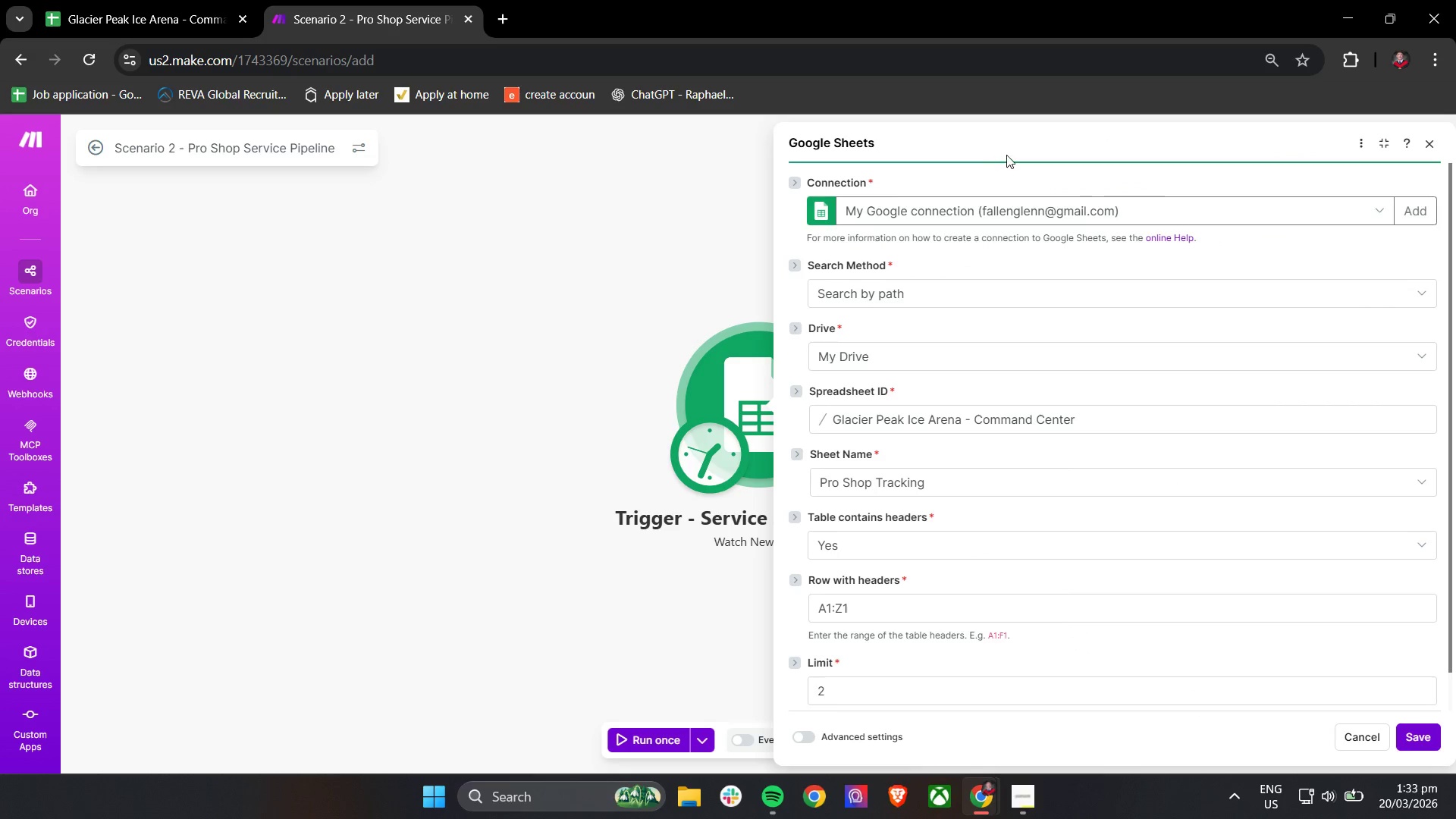 
left_click([1006, 149])
 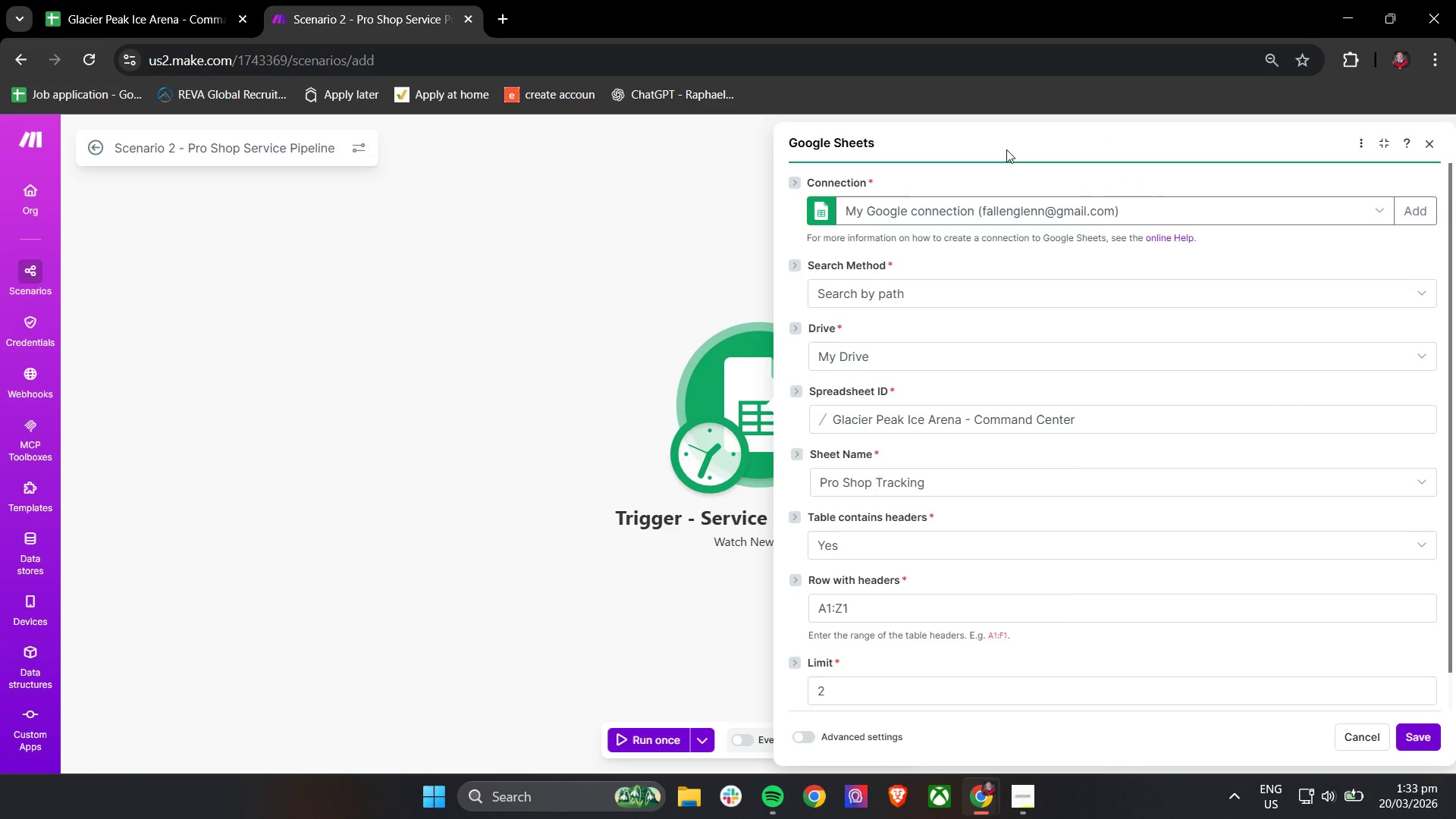 
scroll: coordinate [1006, 151], scroll_direction: down, amount: 4.0
 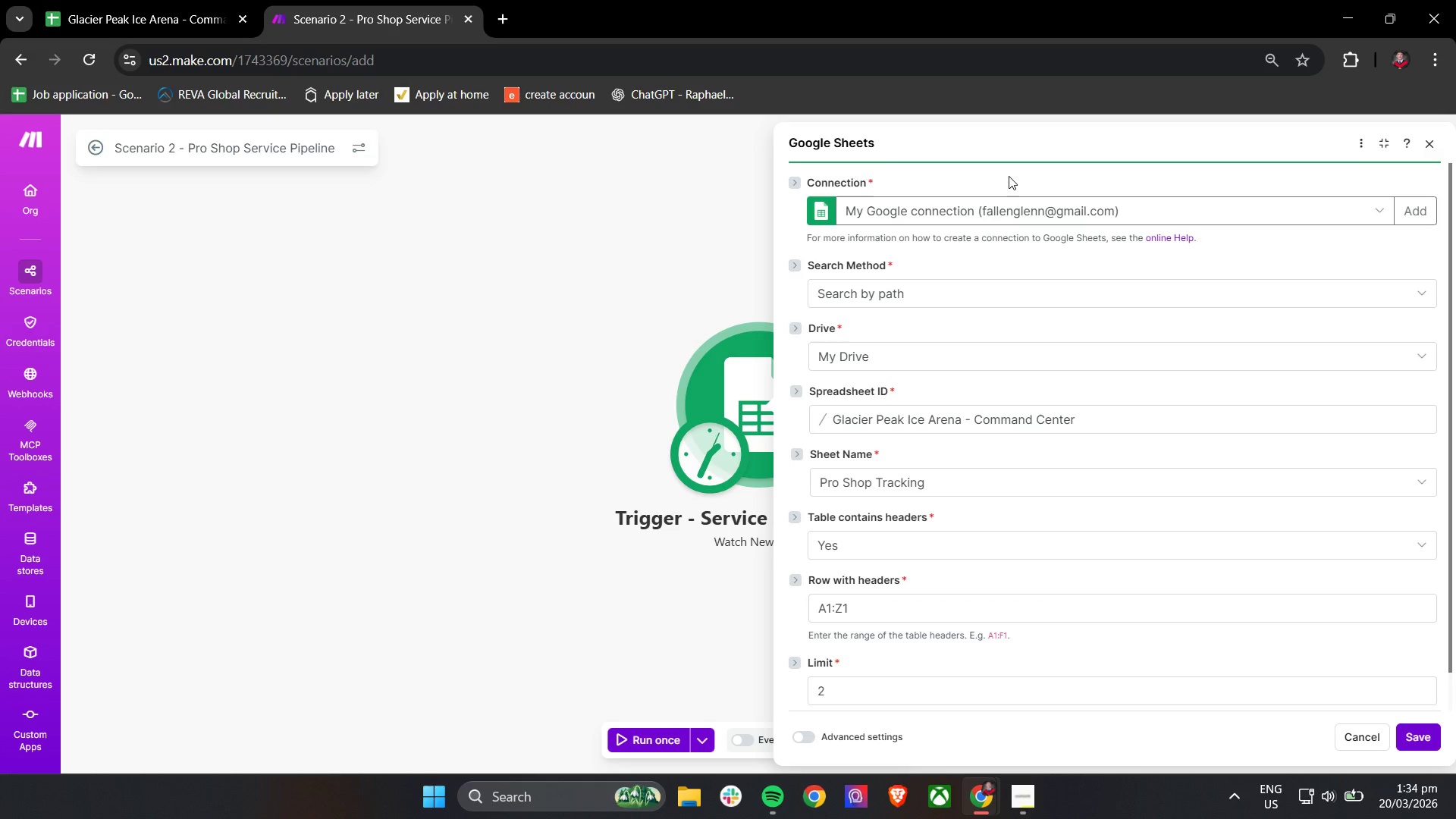 
wait(19.15)
 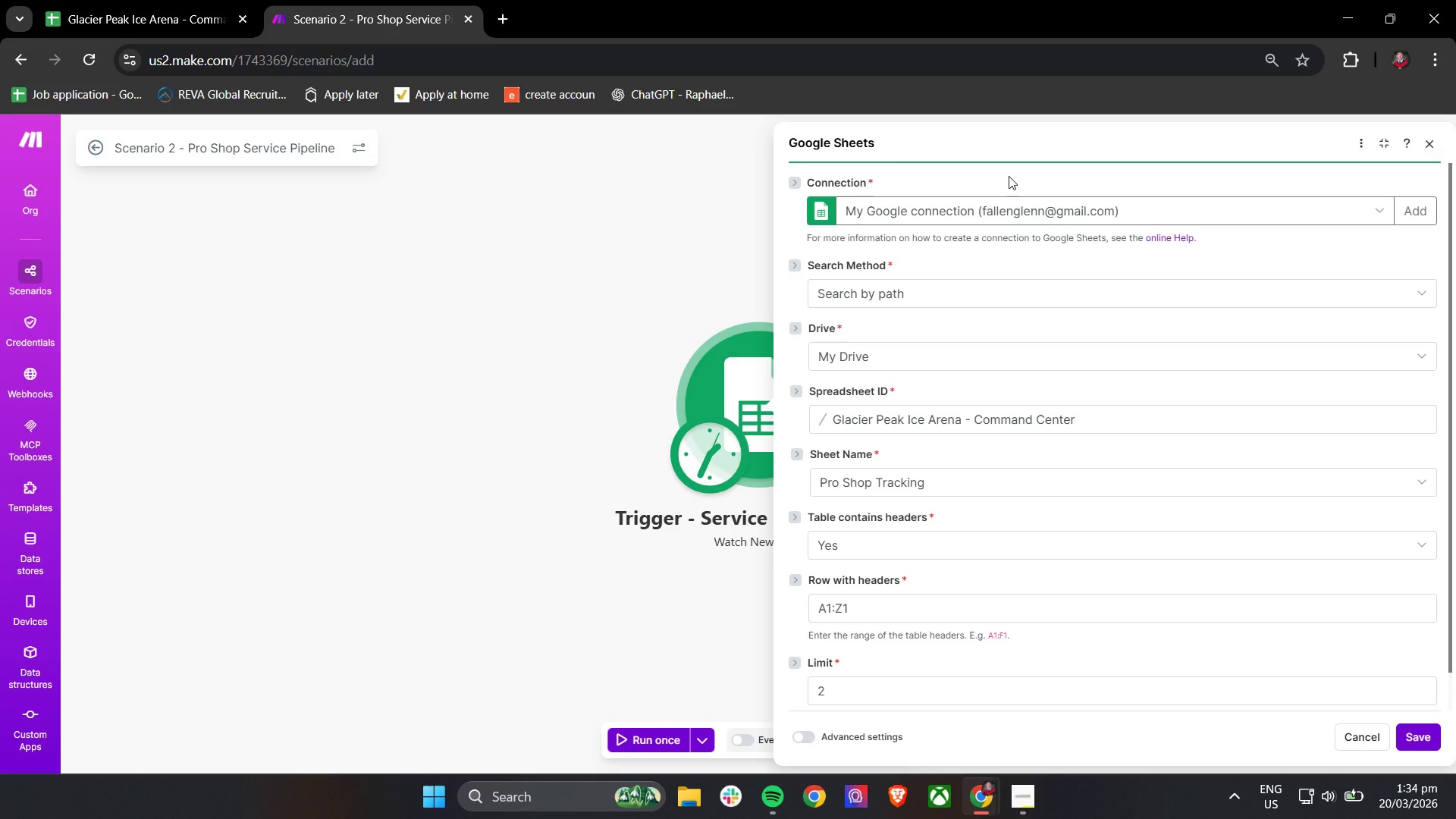 
scroll: coordinate [1043, 467], scroll_direction: down, amount: 3.0
 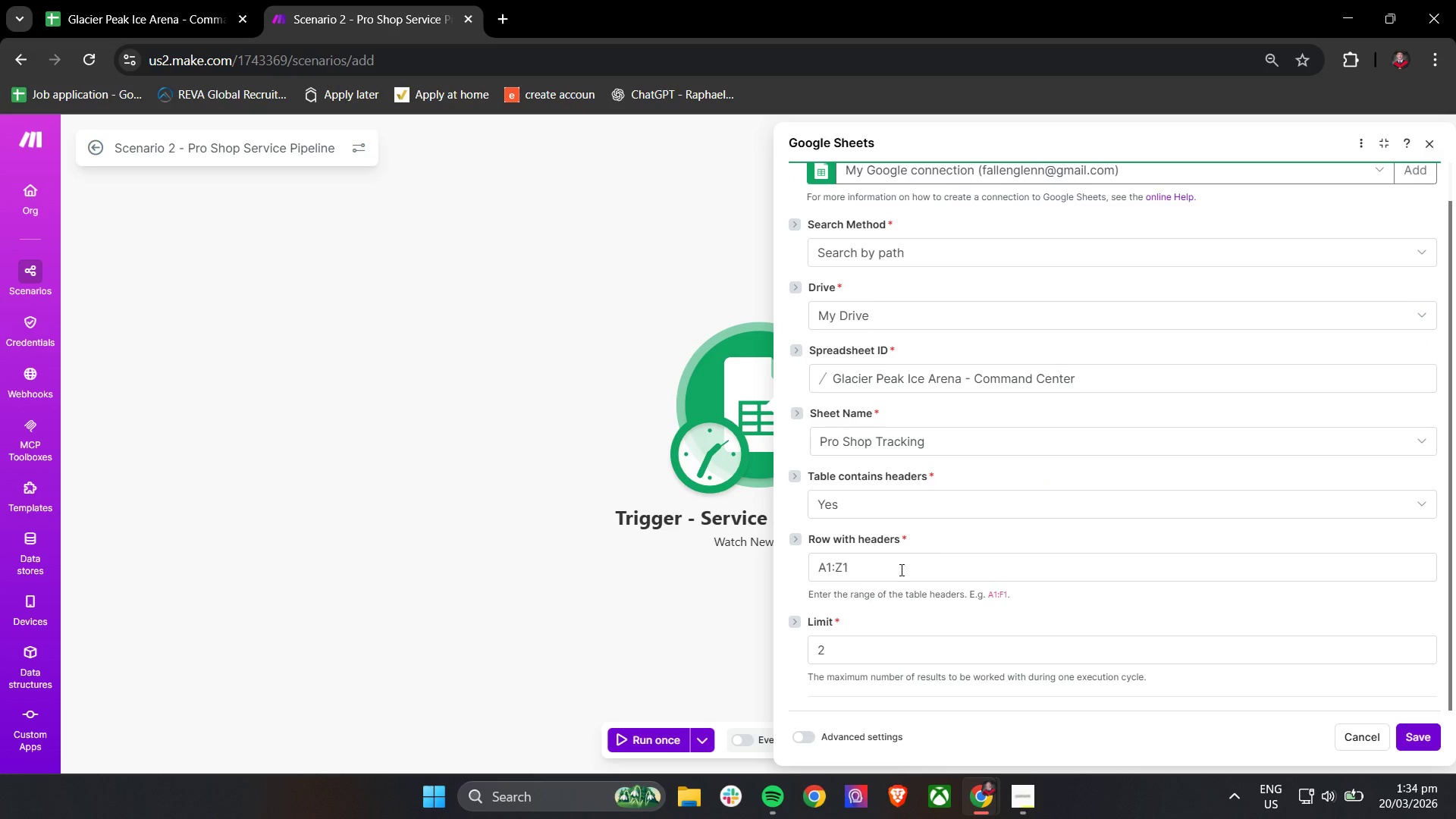 
left_click([893, 581])
 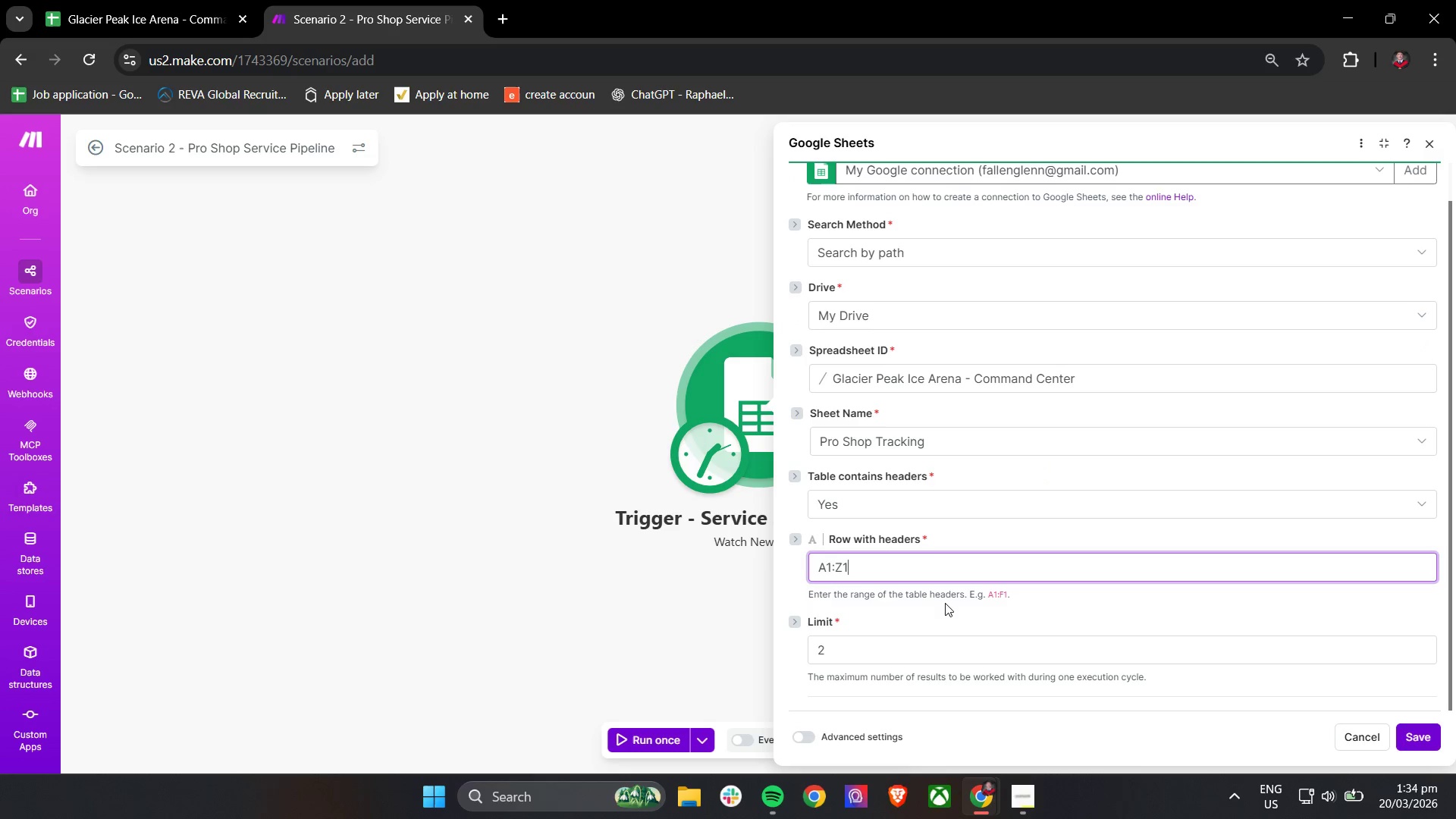 
left_click([149, 0])
 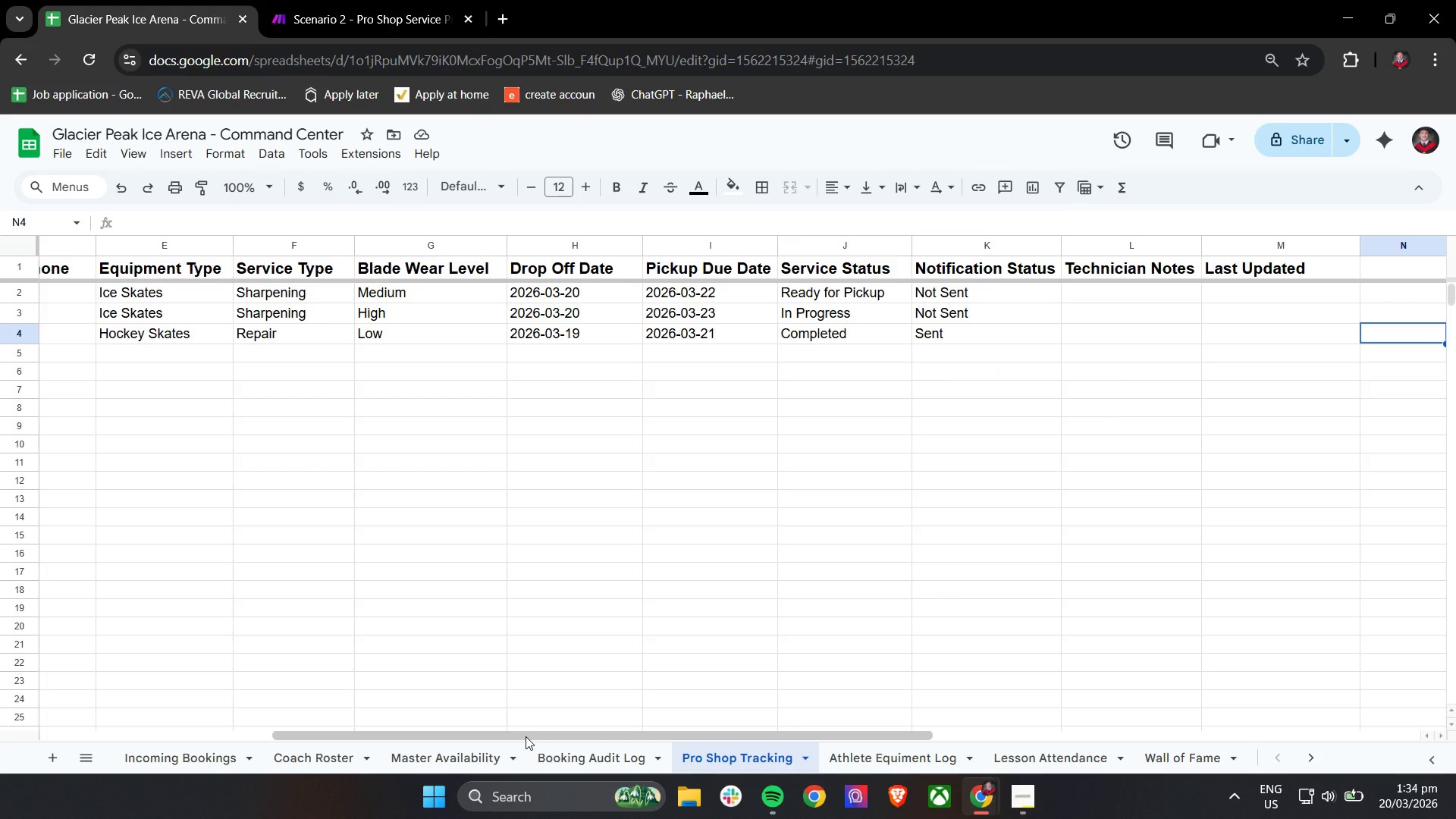 
left_click_drag(start_coordinate=[526, 736], to_coordinate=[365, 720])
 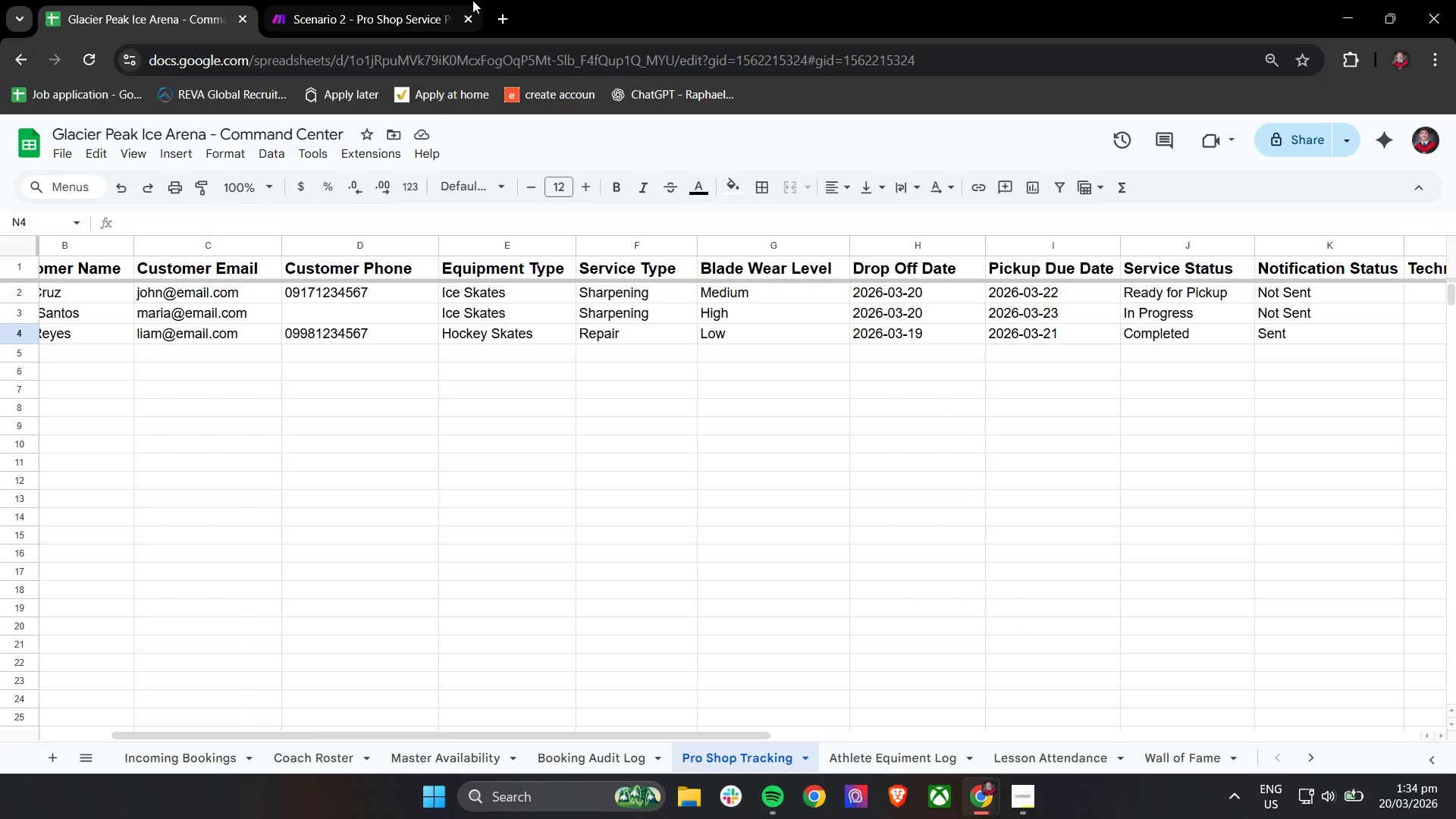 
left_click([366, 5])
 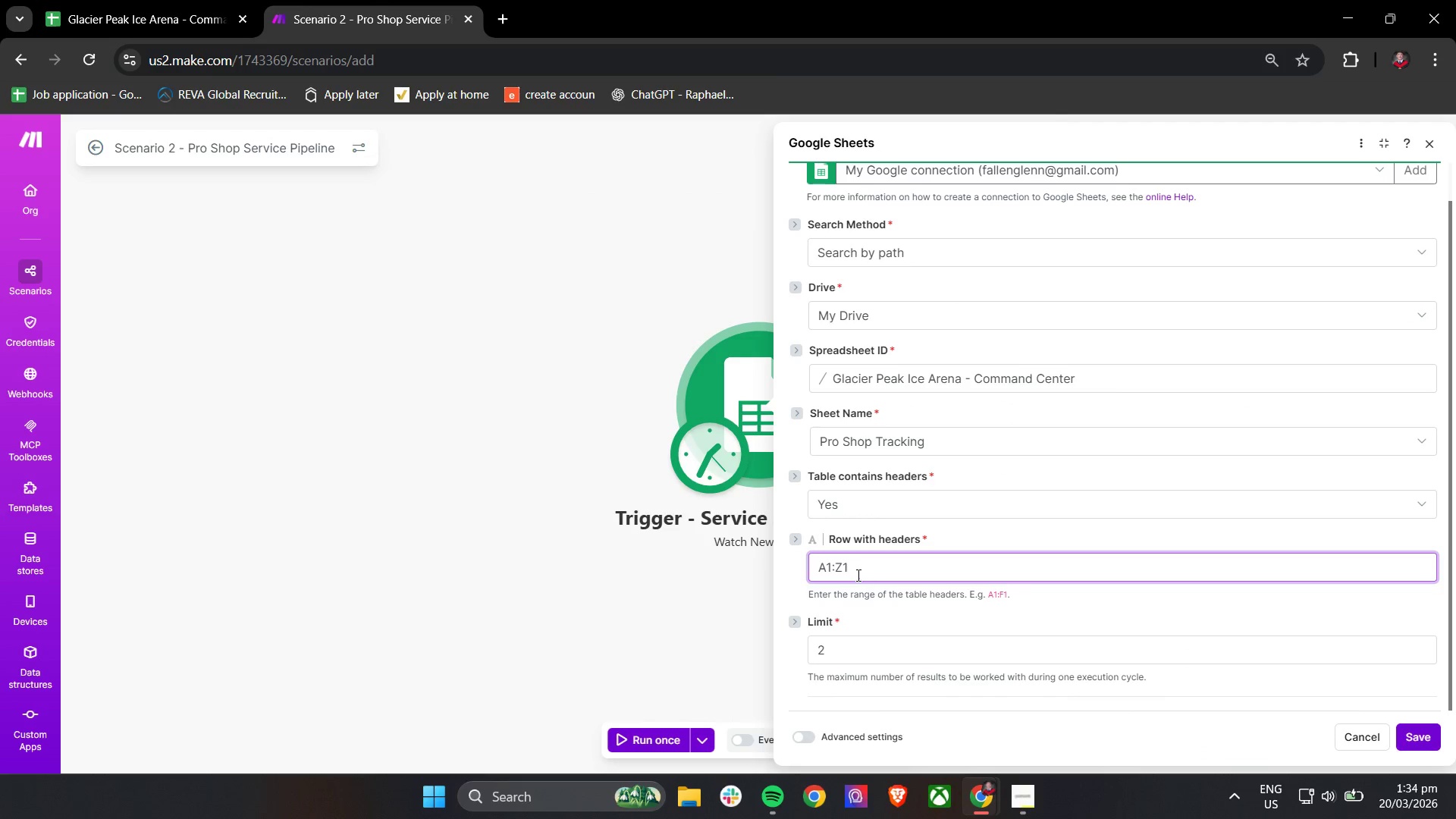 
left_click([841, 566])
 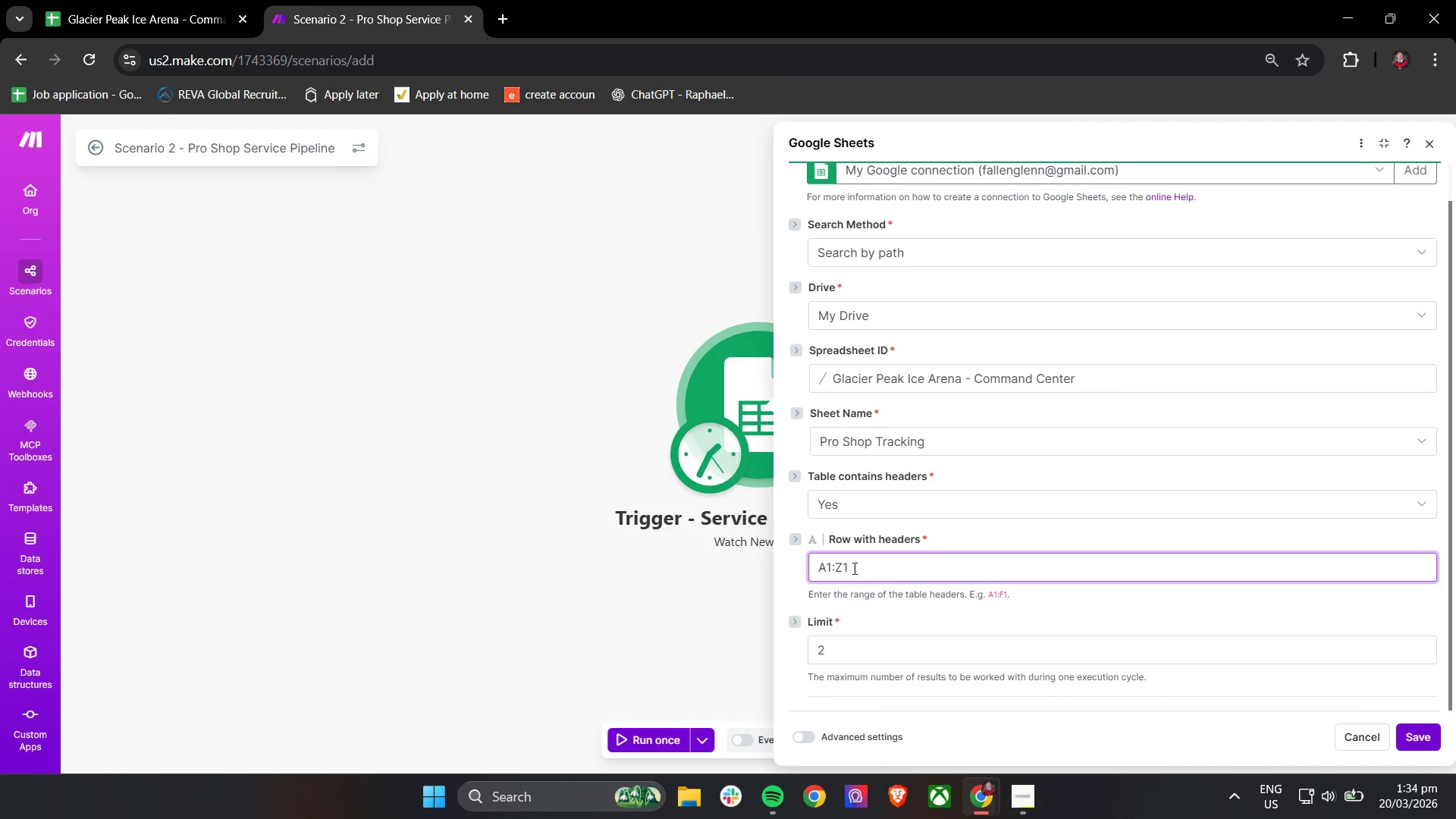 
key(Backspace)
 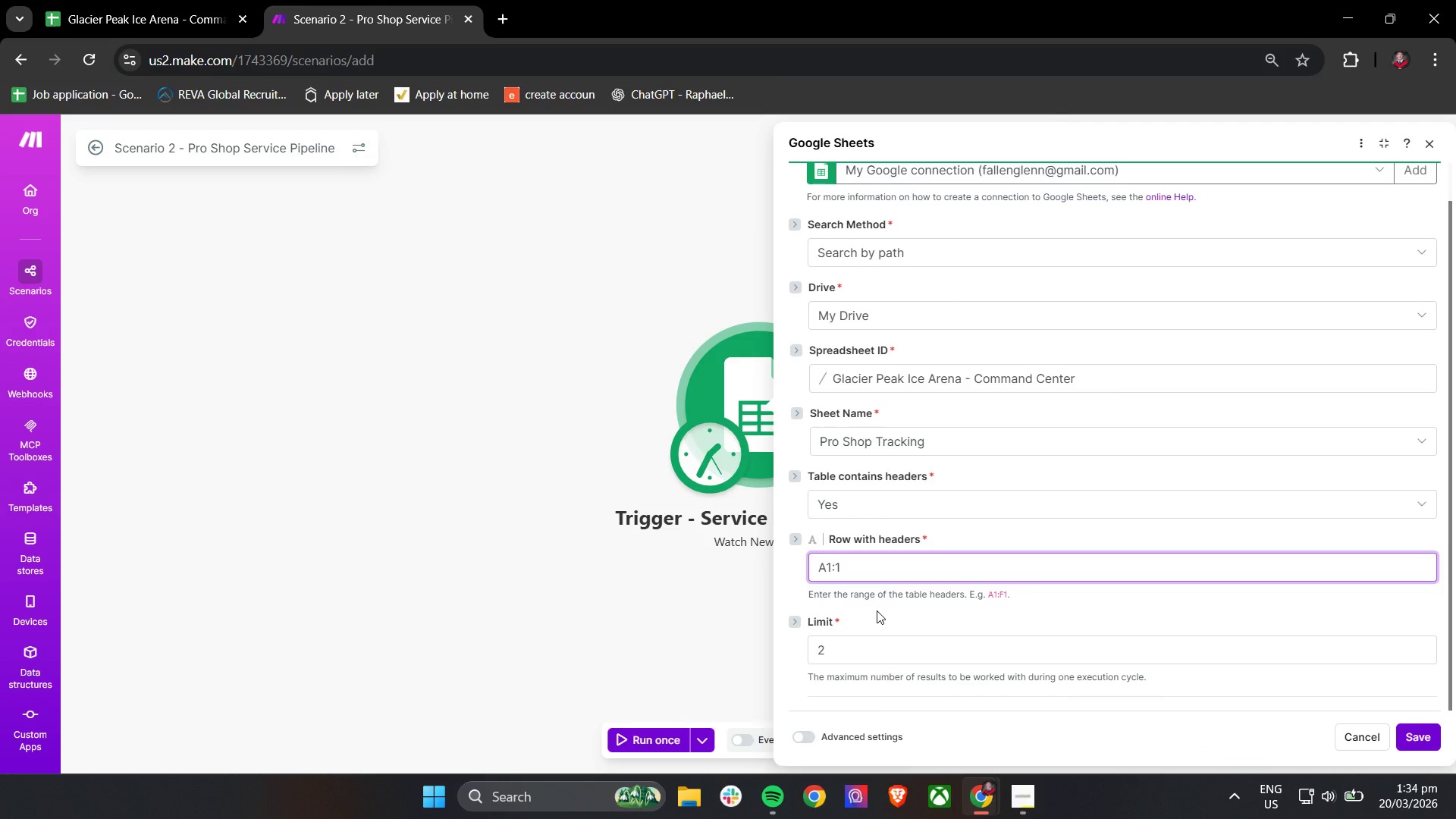 
key(M)
 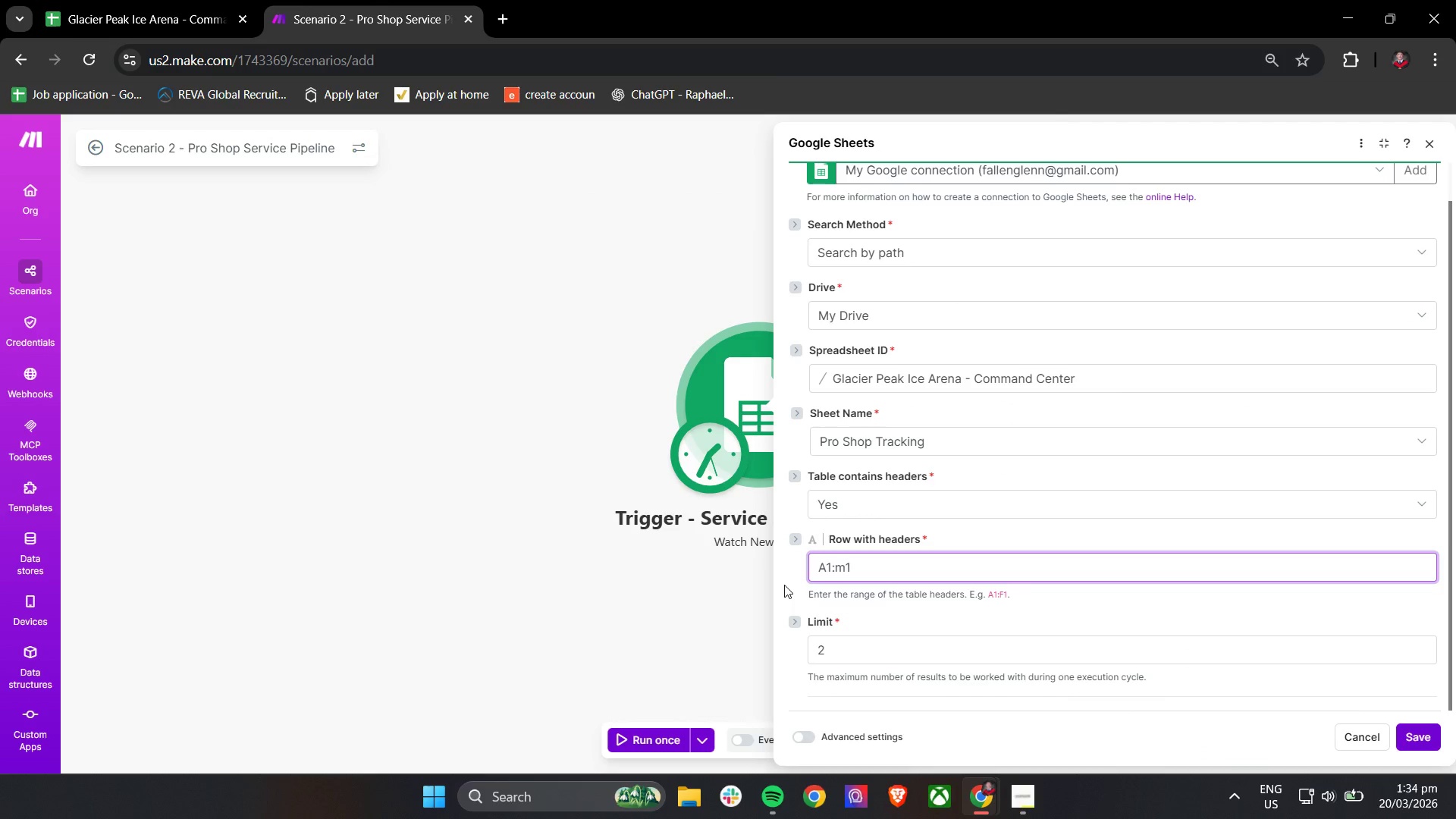 
key(Backspace)
 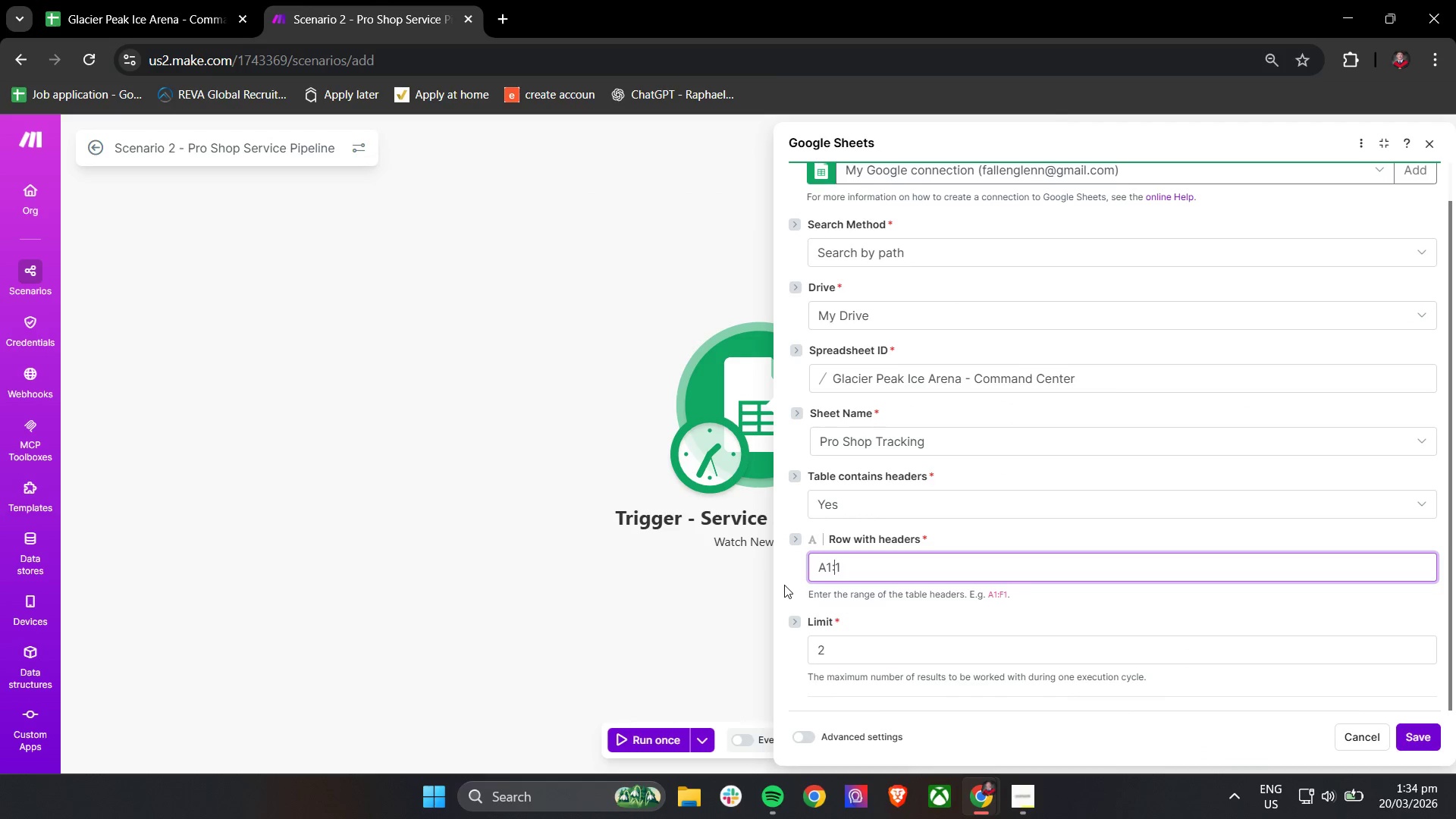 
key(Shift+M)
 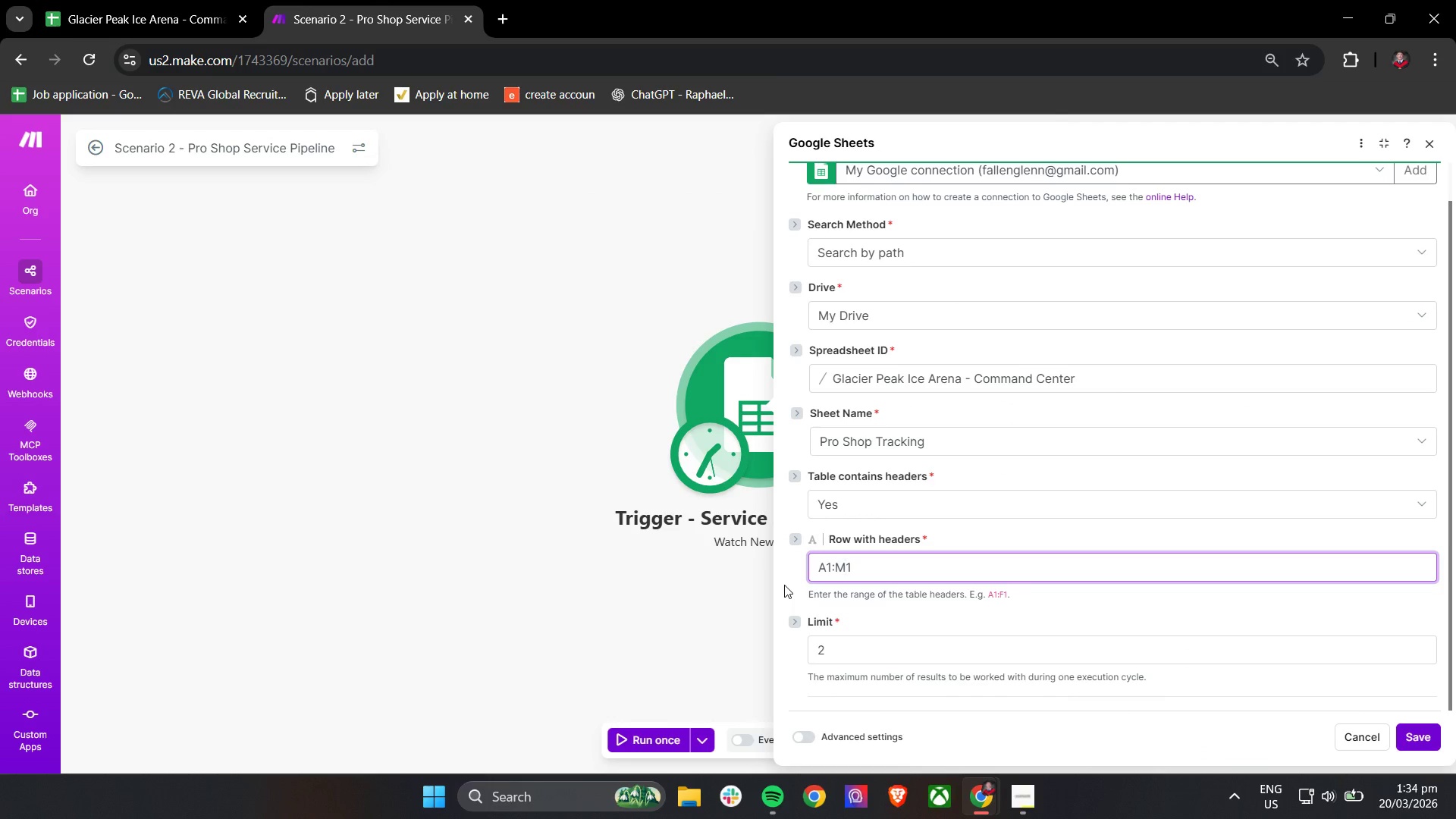 
left_click([783, 584])
 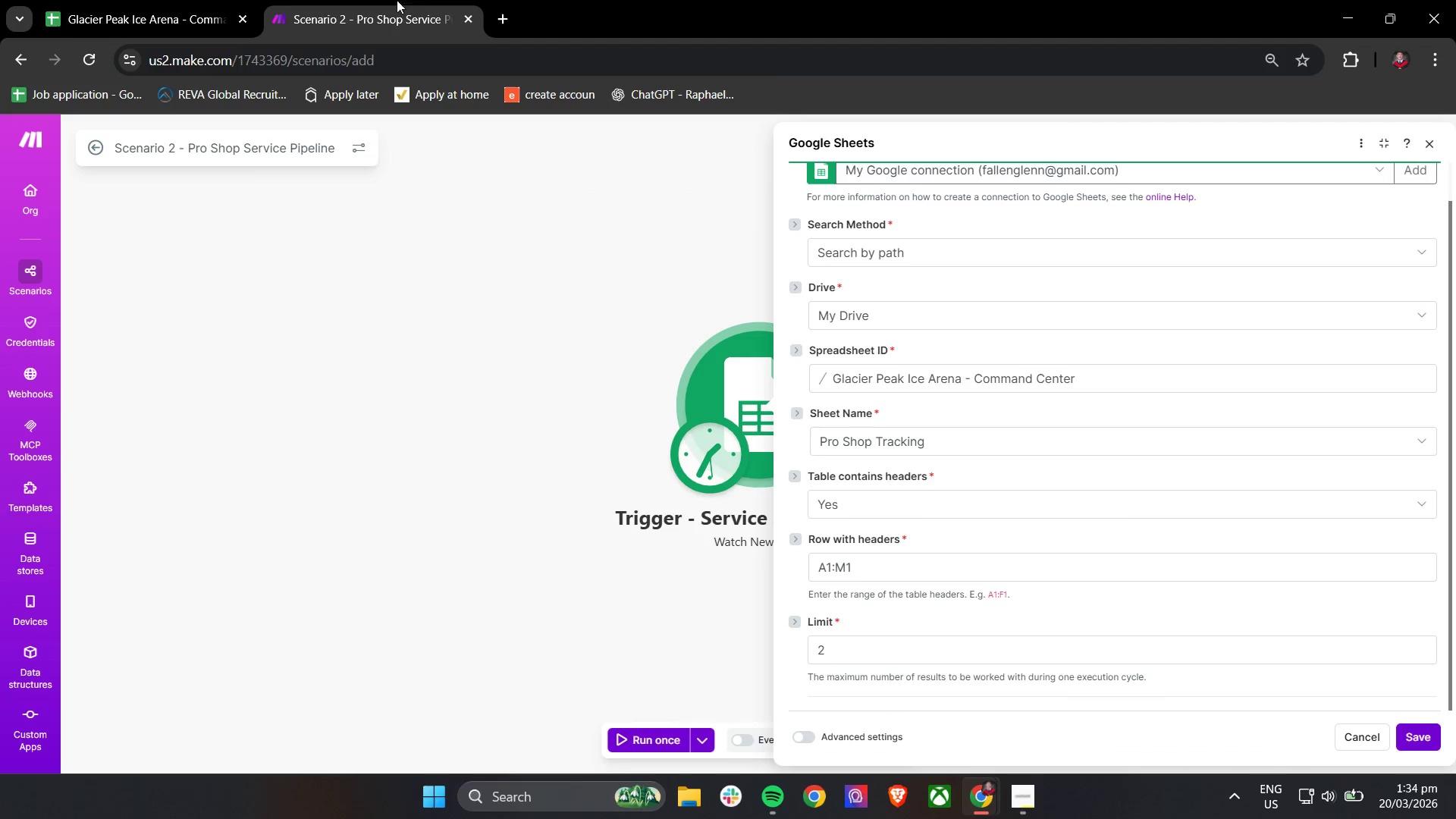 
left_click([200, 0])
 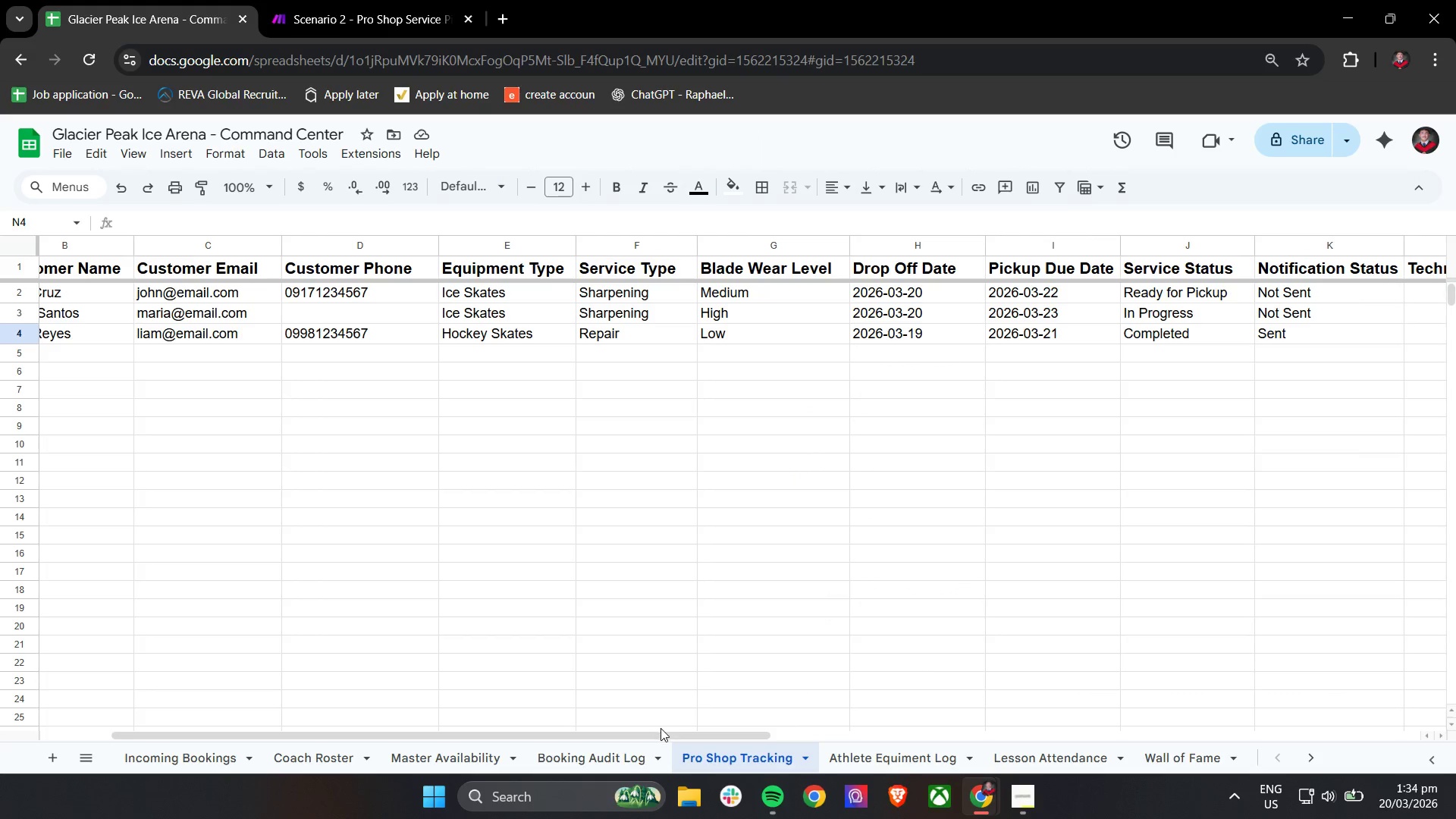 
left_click_drag(start_coordinate=[655, 736], to_coordinate=[551, 723])
 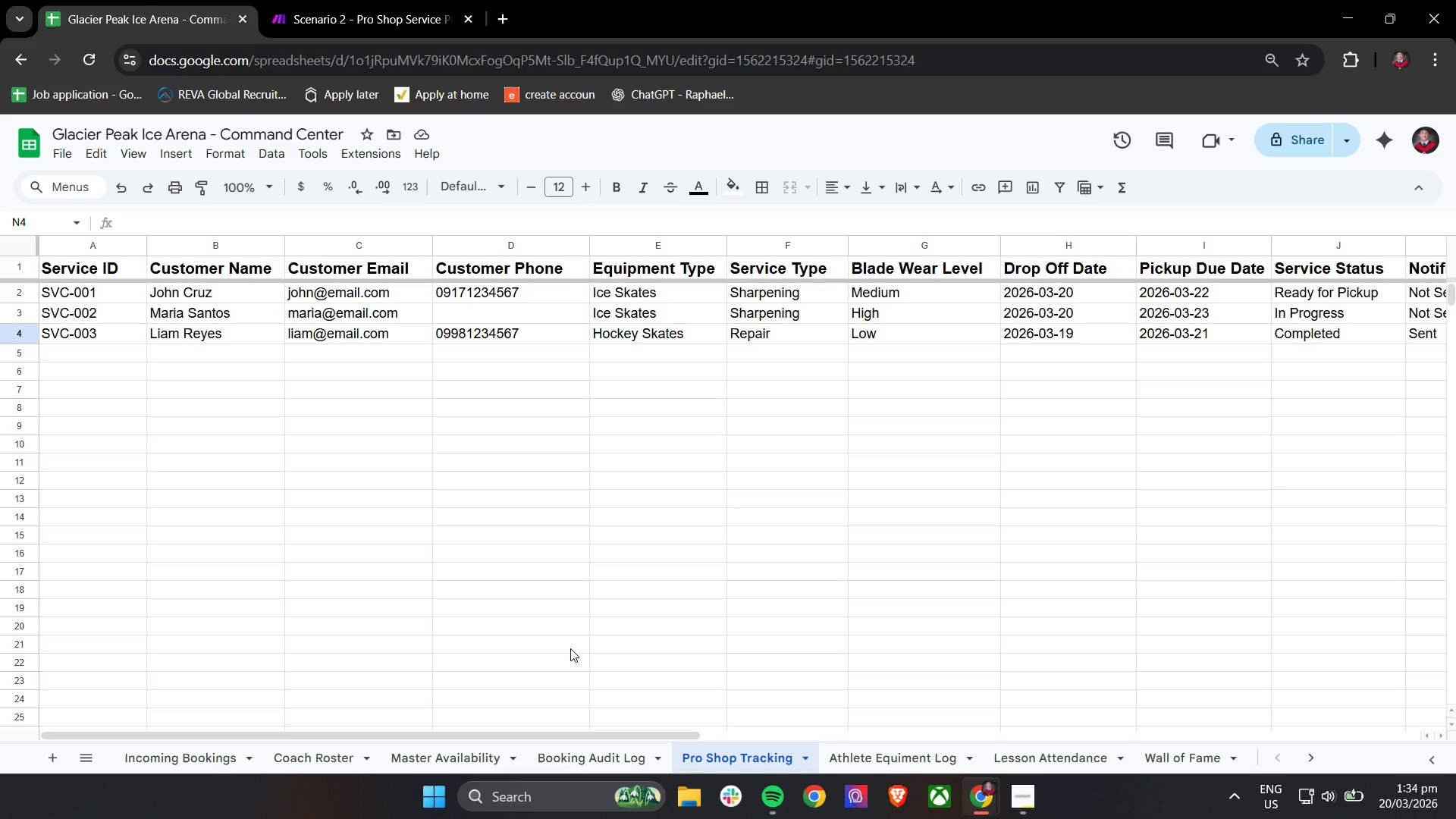 
wait(21.2)
 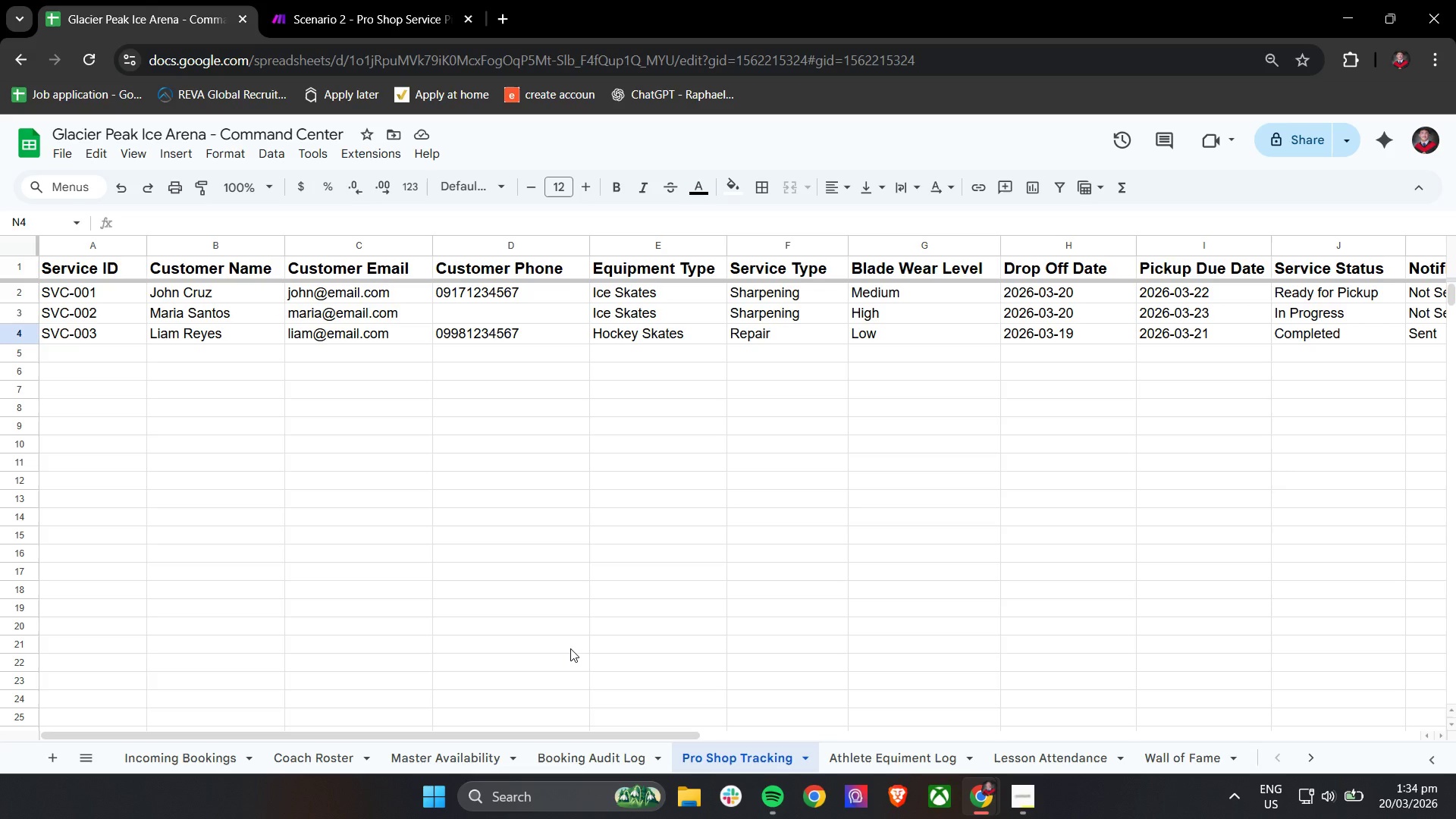 
left_click([319, 0])
 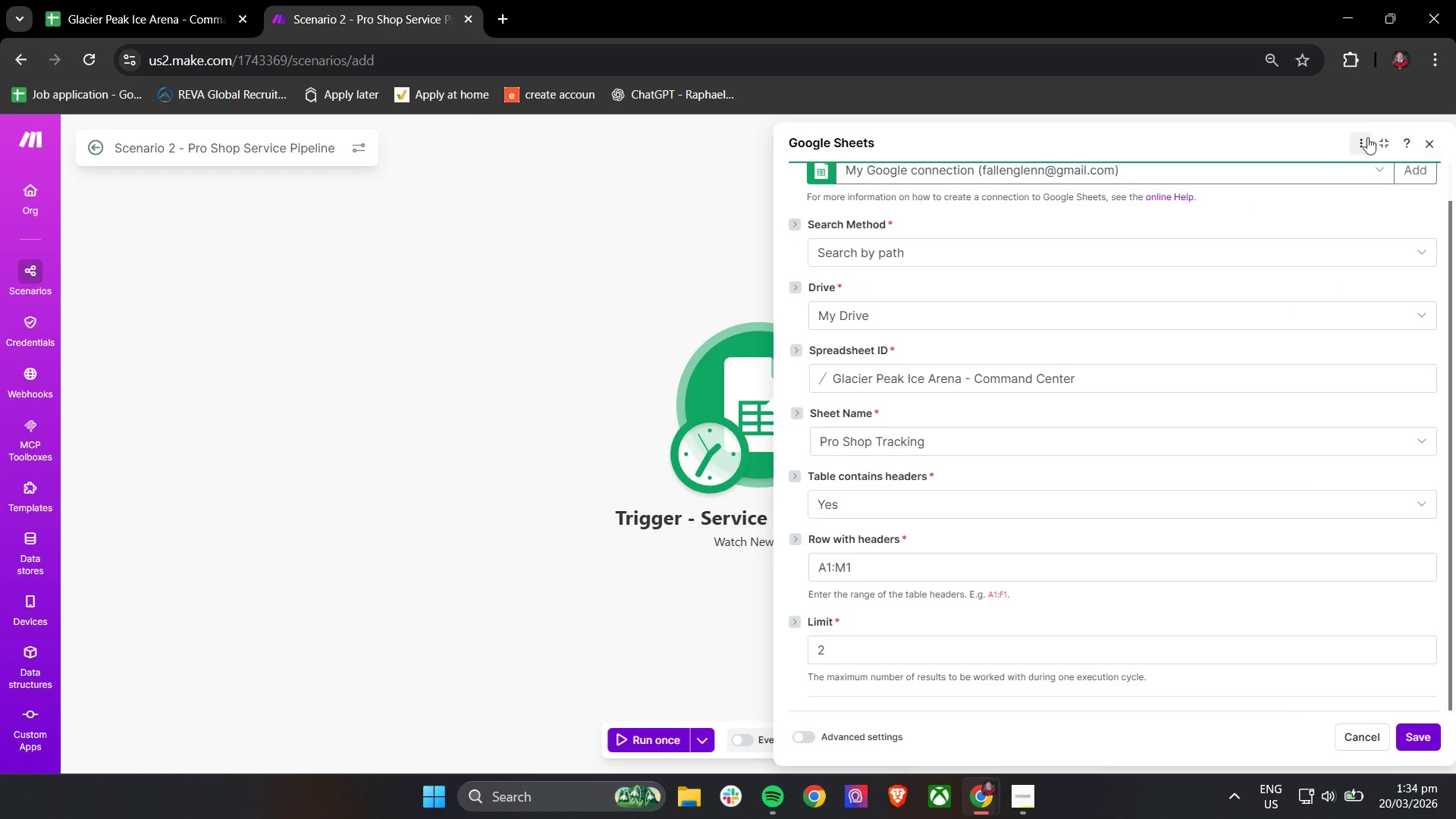 
left_click([1430, 146])
 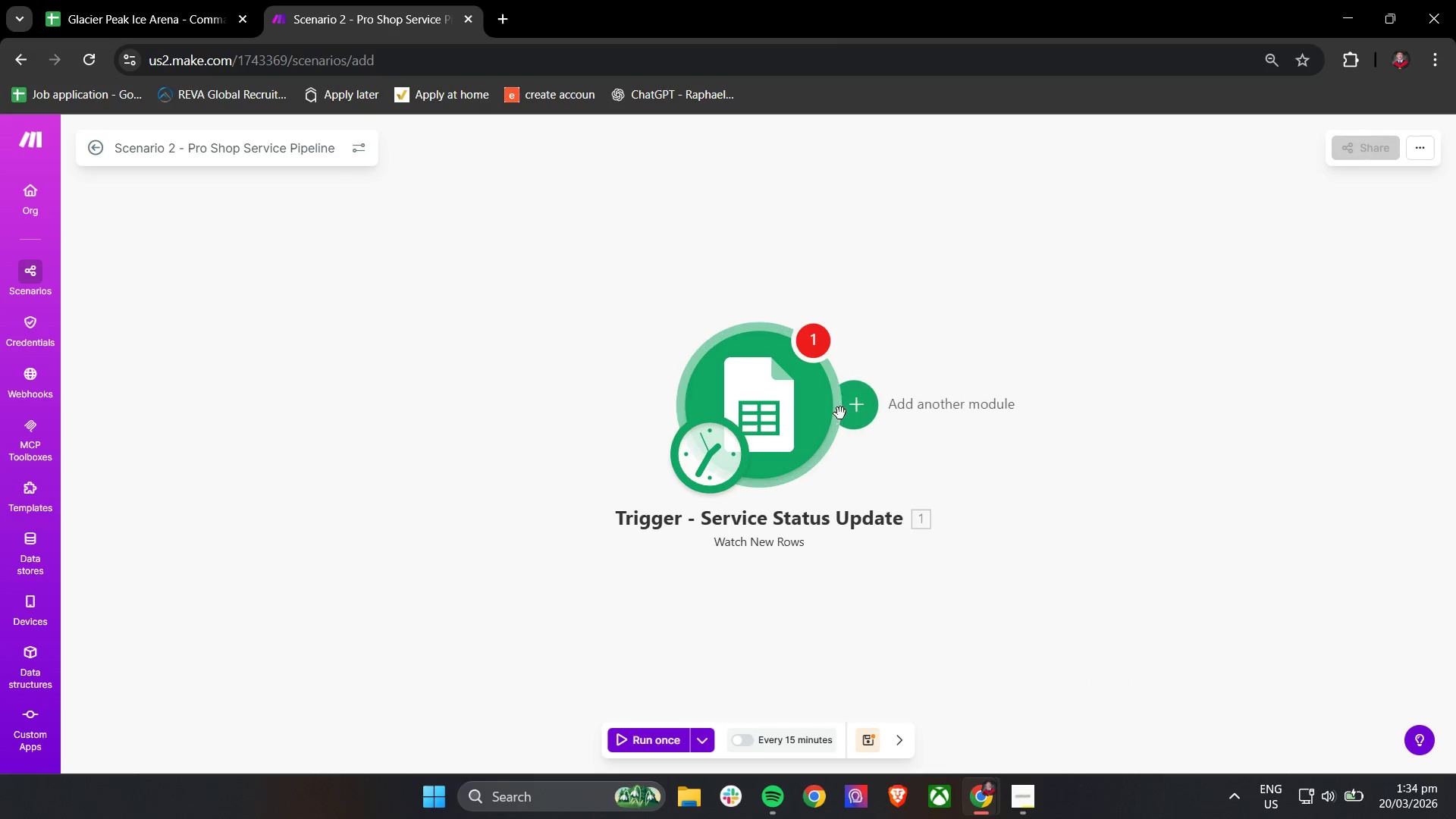 
right_click([803, 410])
 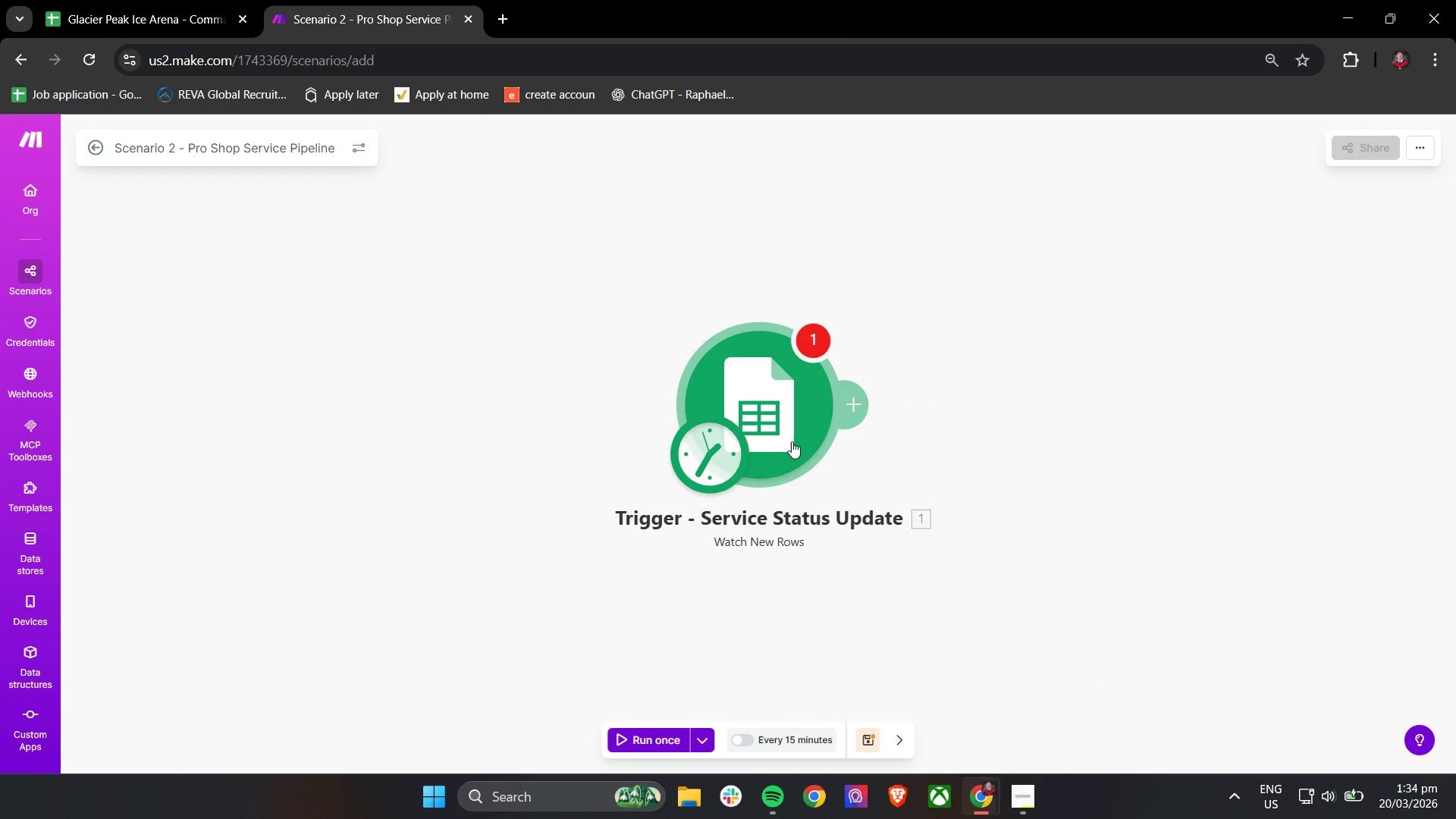 
right_click([781, 417])
 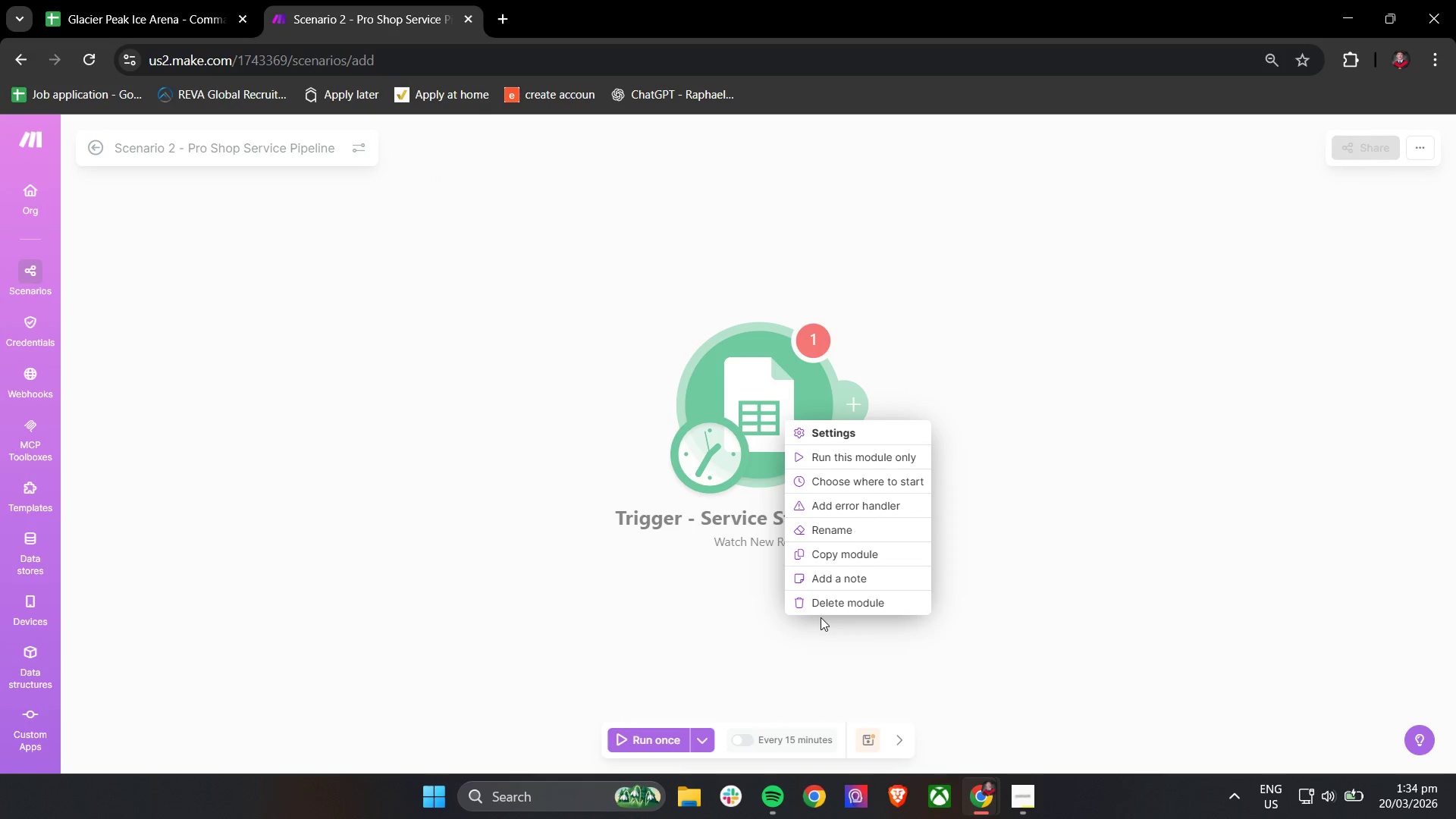 
left_click([824, 610])
 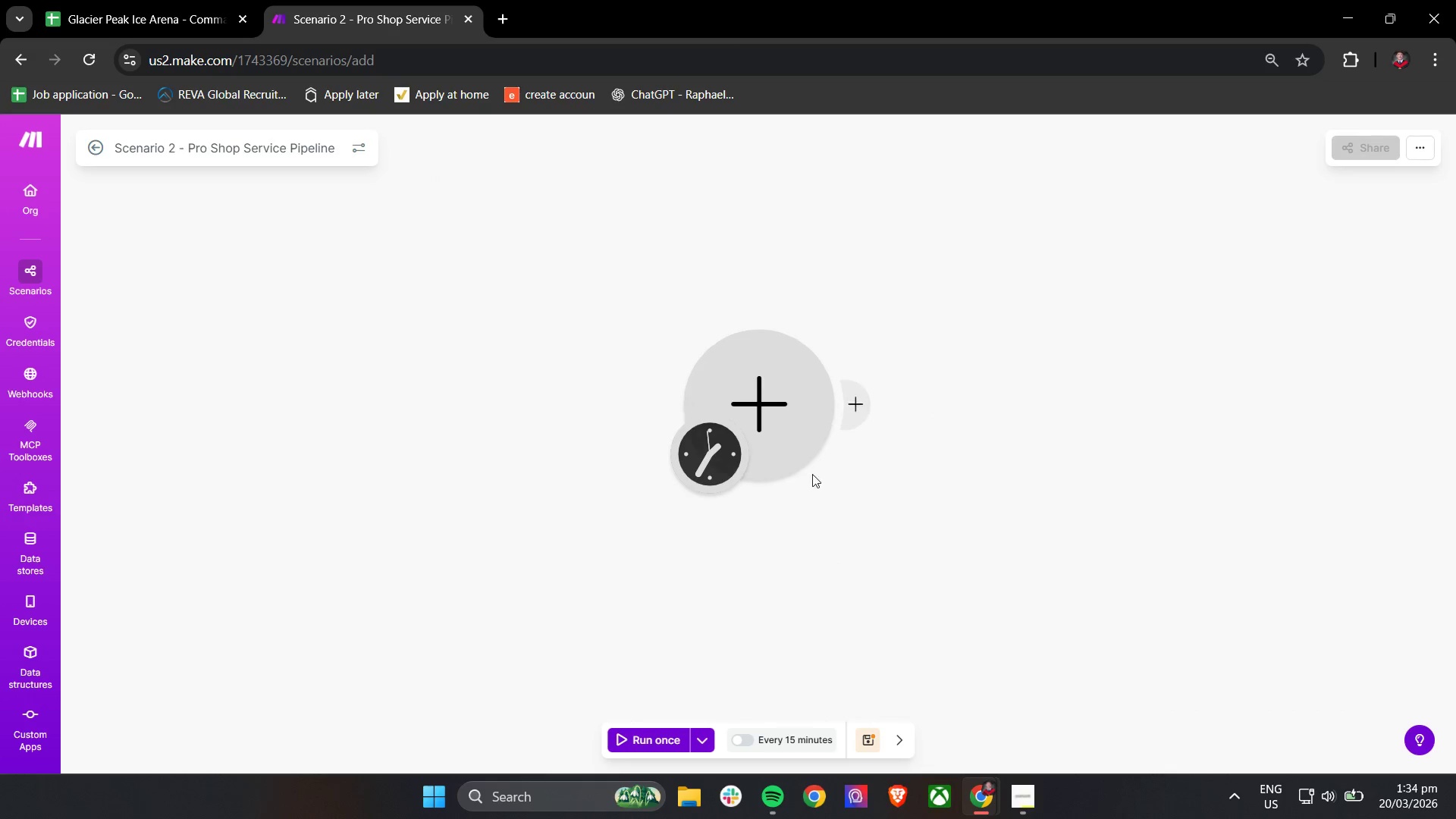 
left_click([781, 435])
 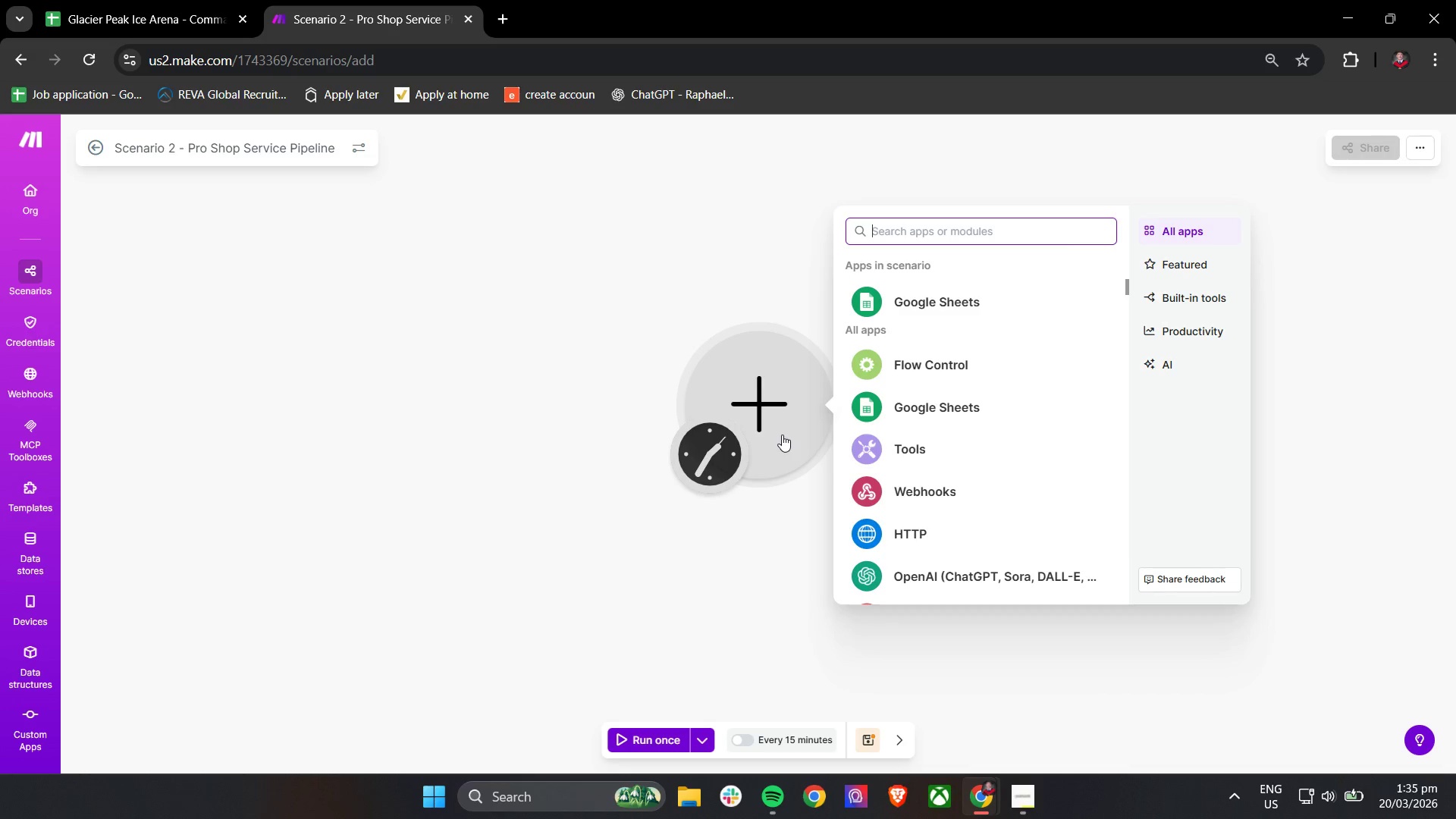 
wait(13.05)
 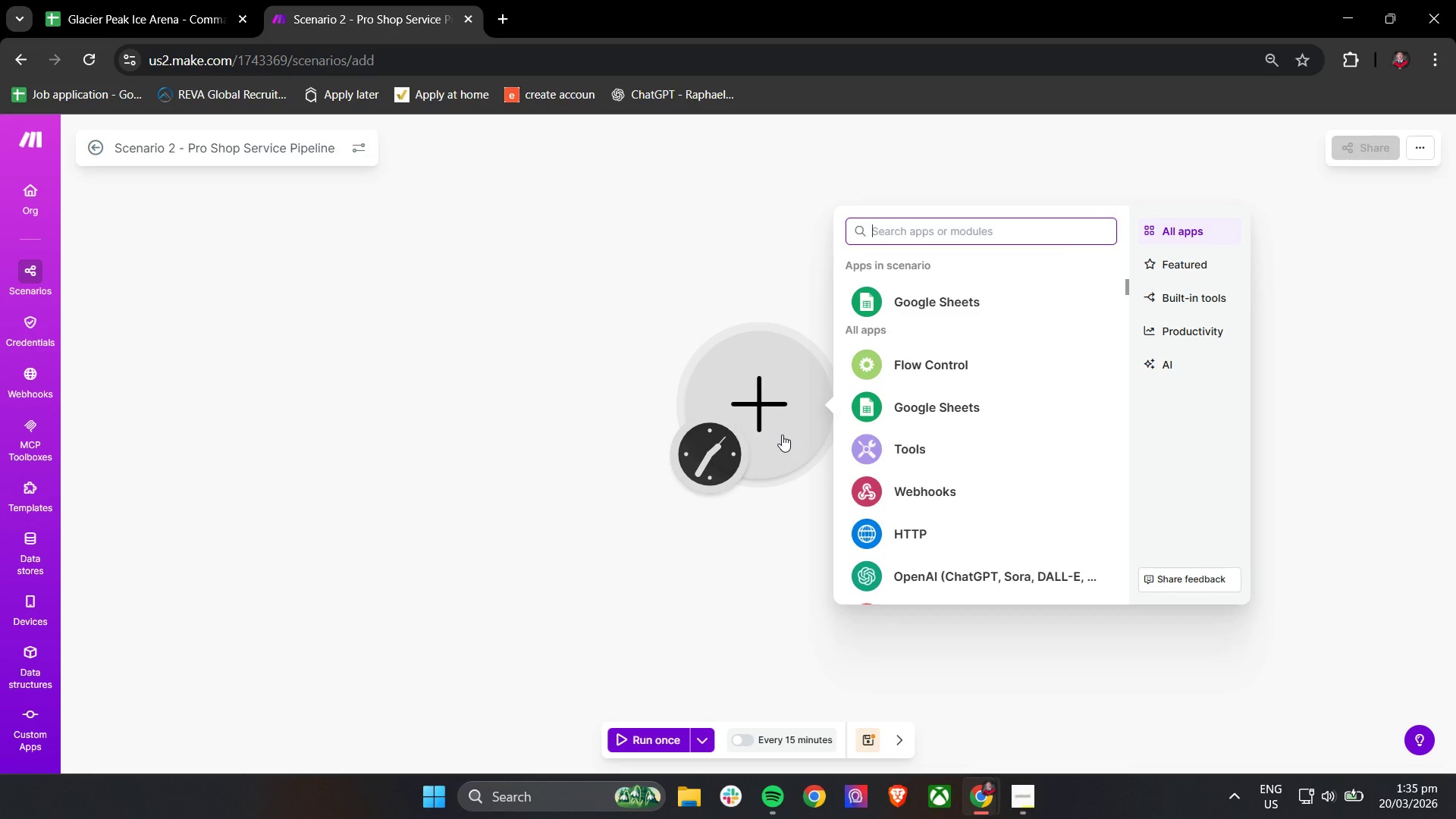 
left_click([987, 300])
 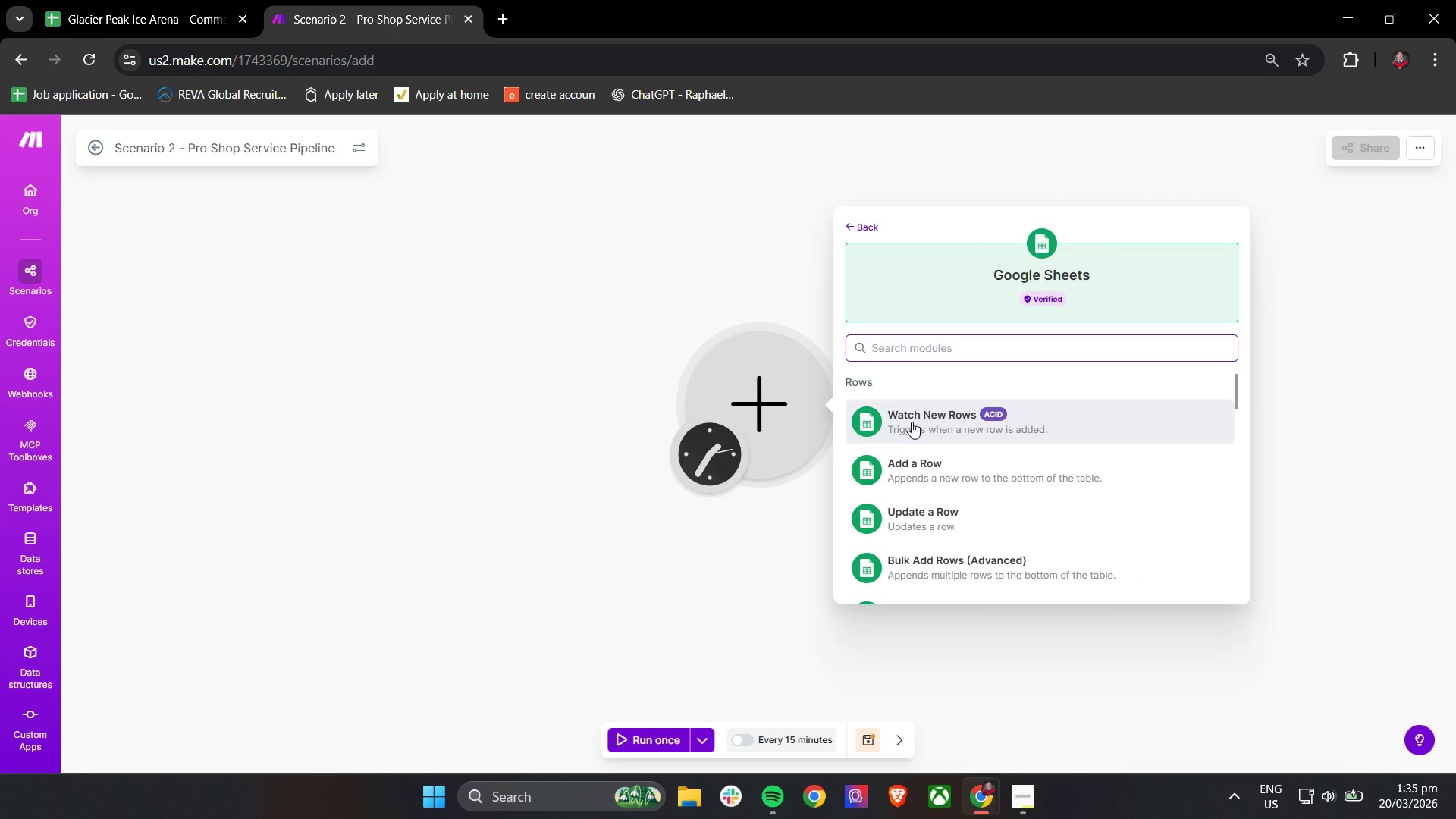 
left_click([912, 422])
 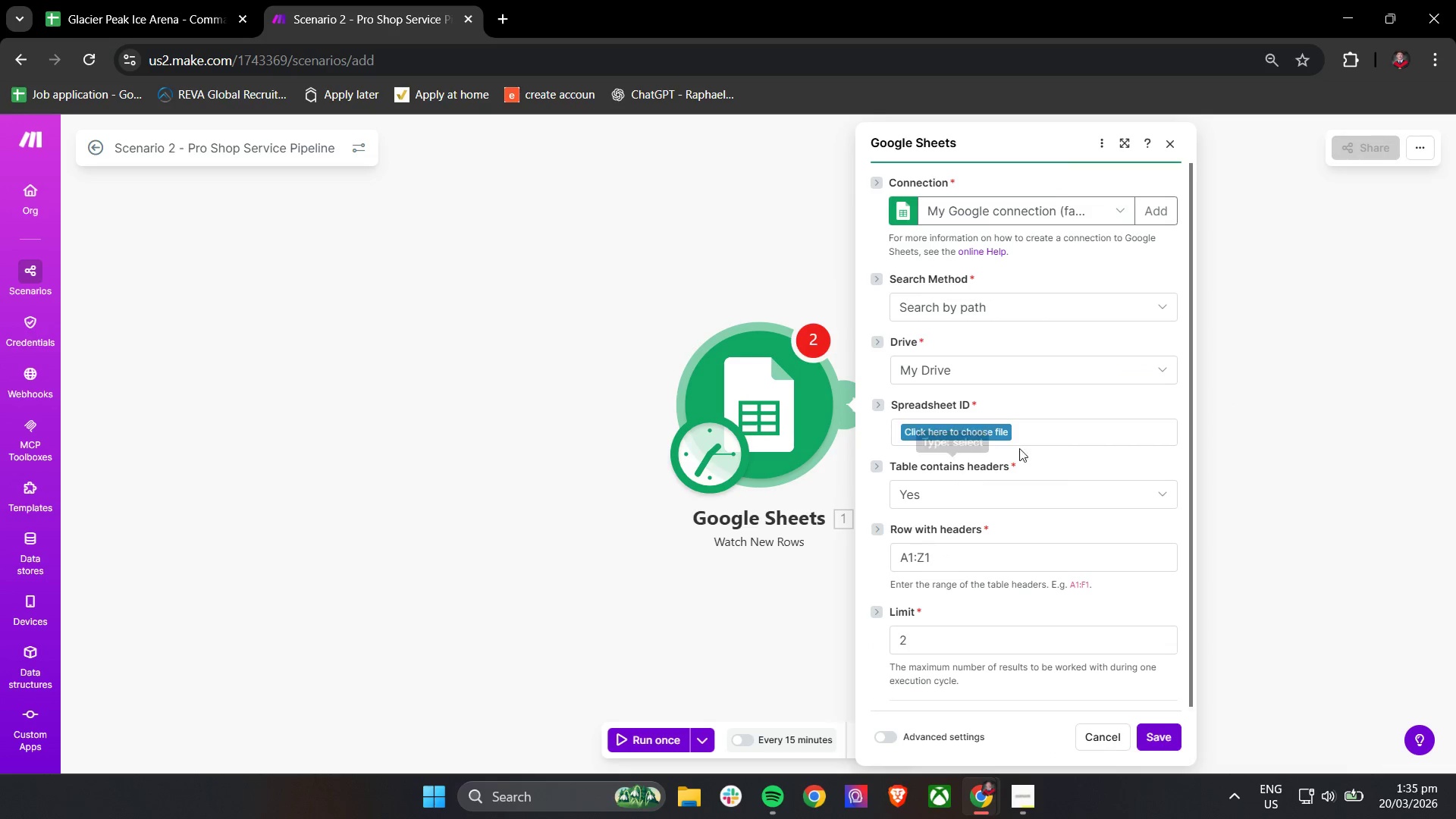 
left_click([986, 432])
 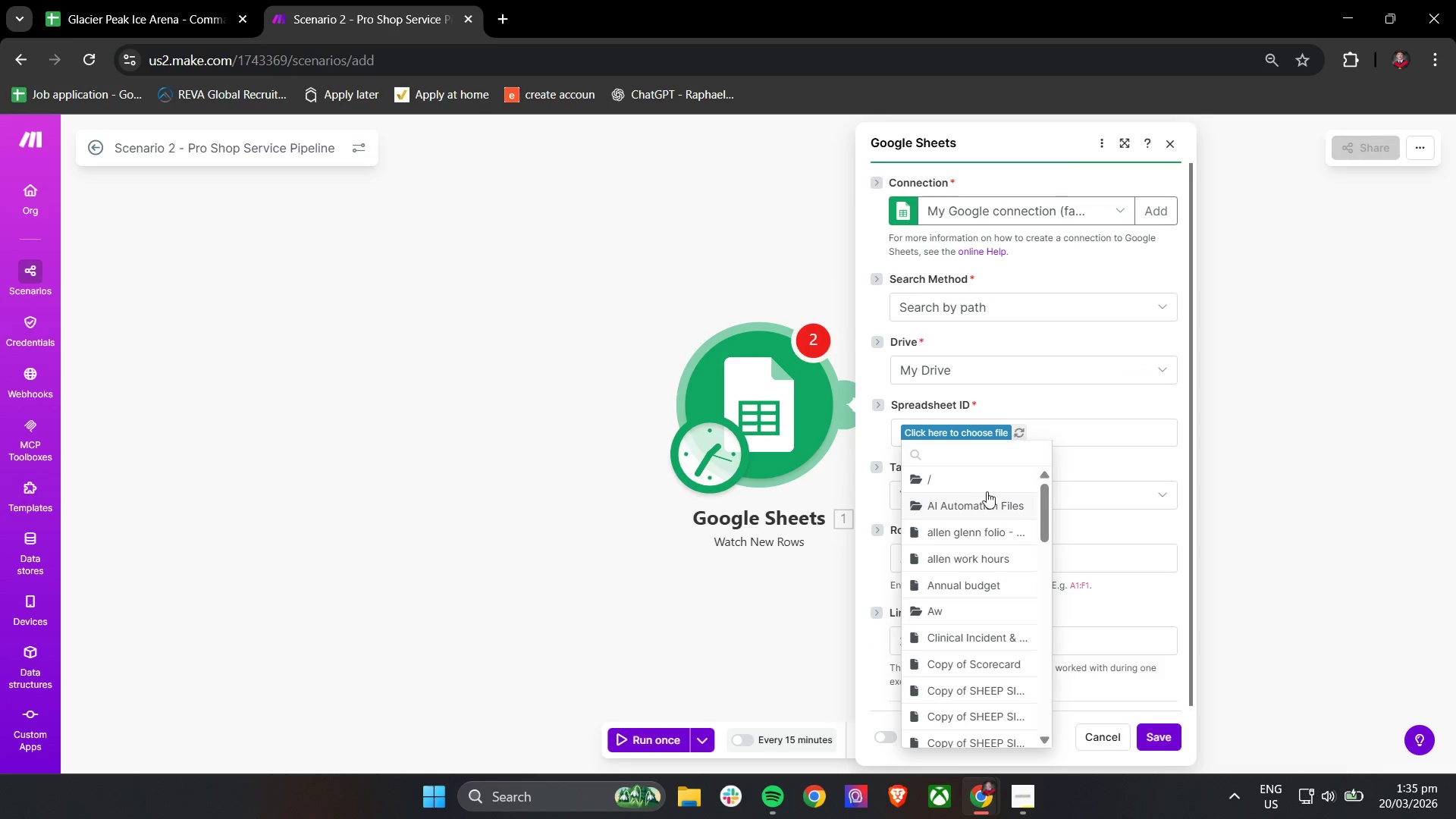 
left_click([945, 499])
 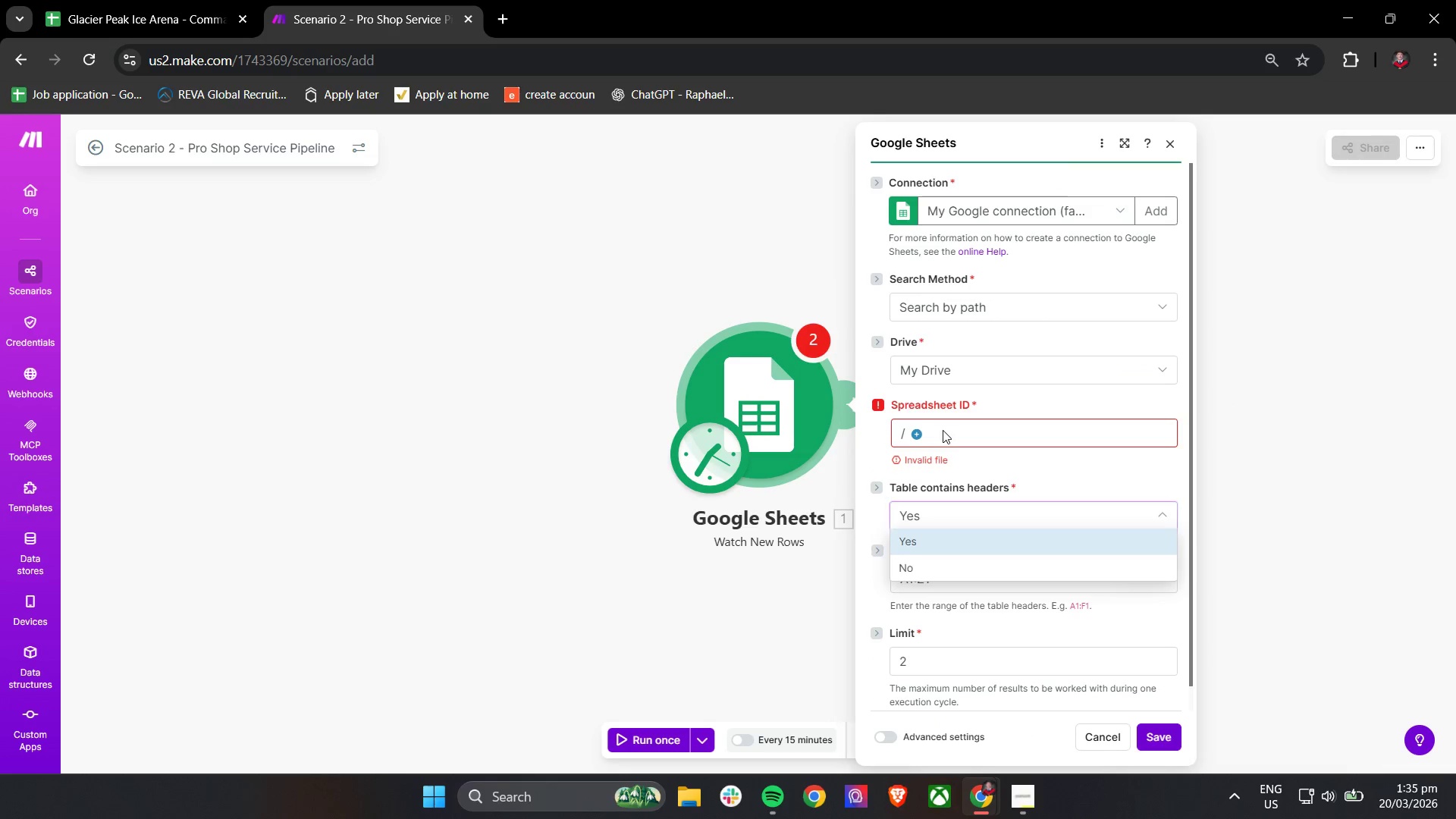 
double_click([915, 435])
 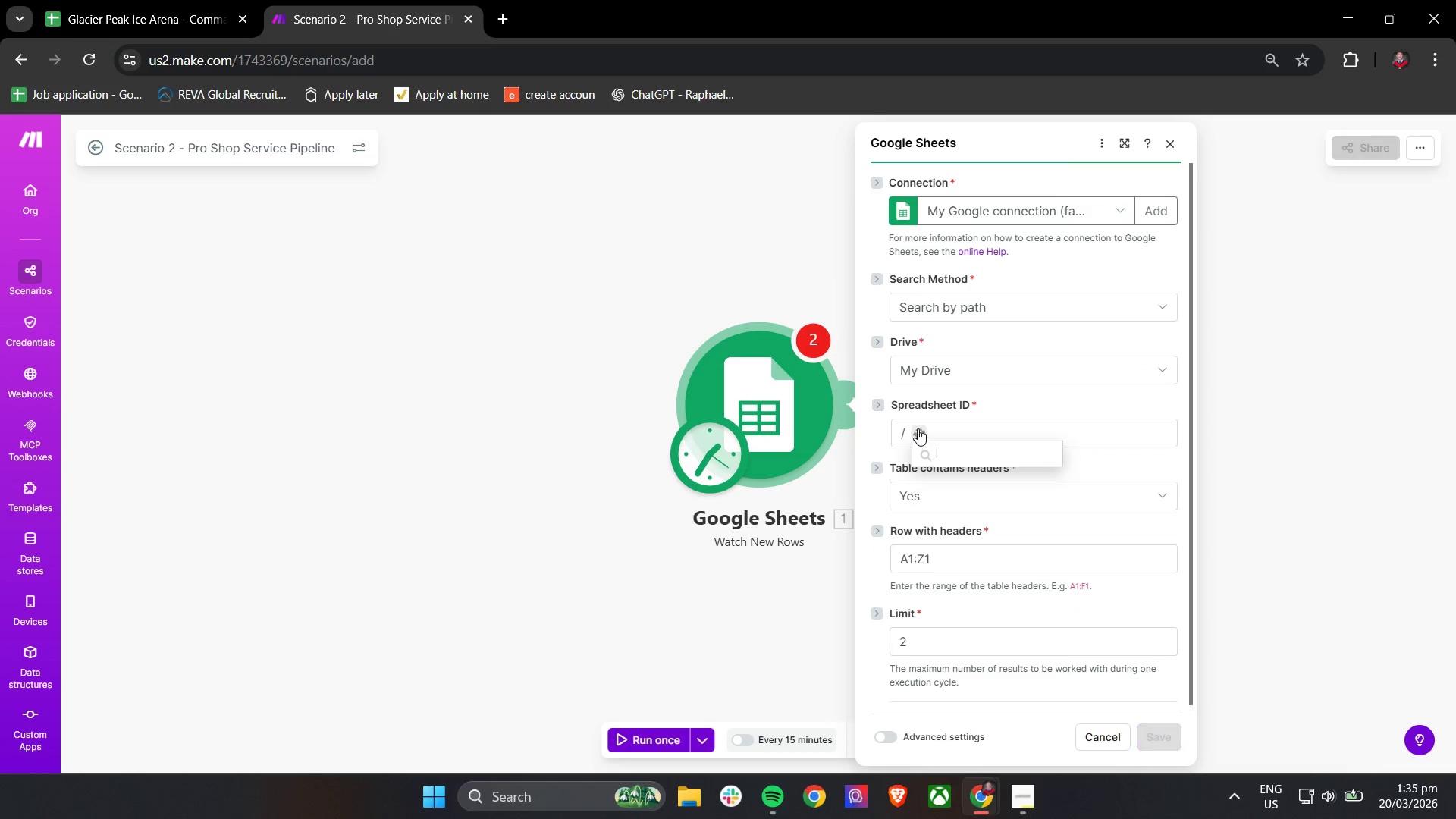 
mouse_move([949, 453])
 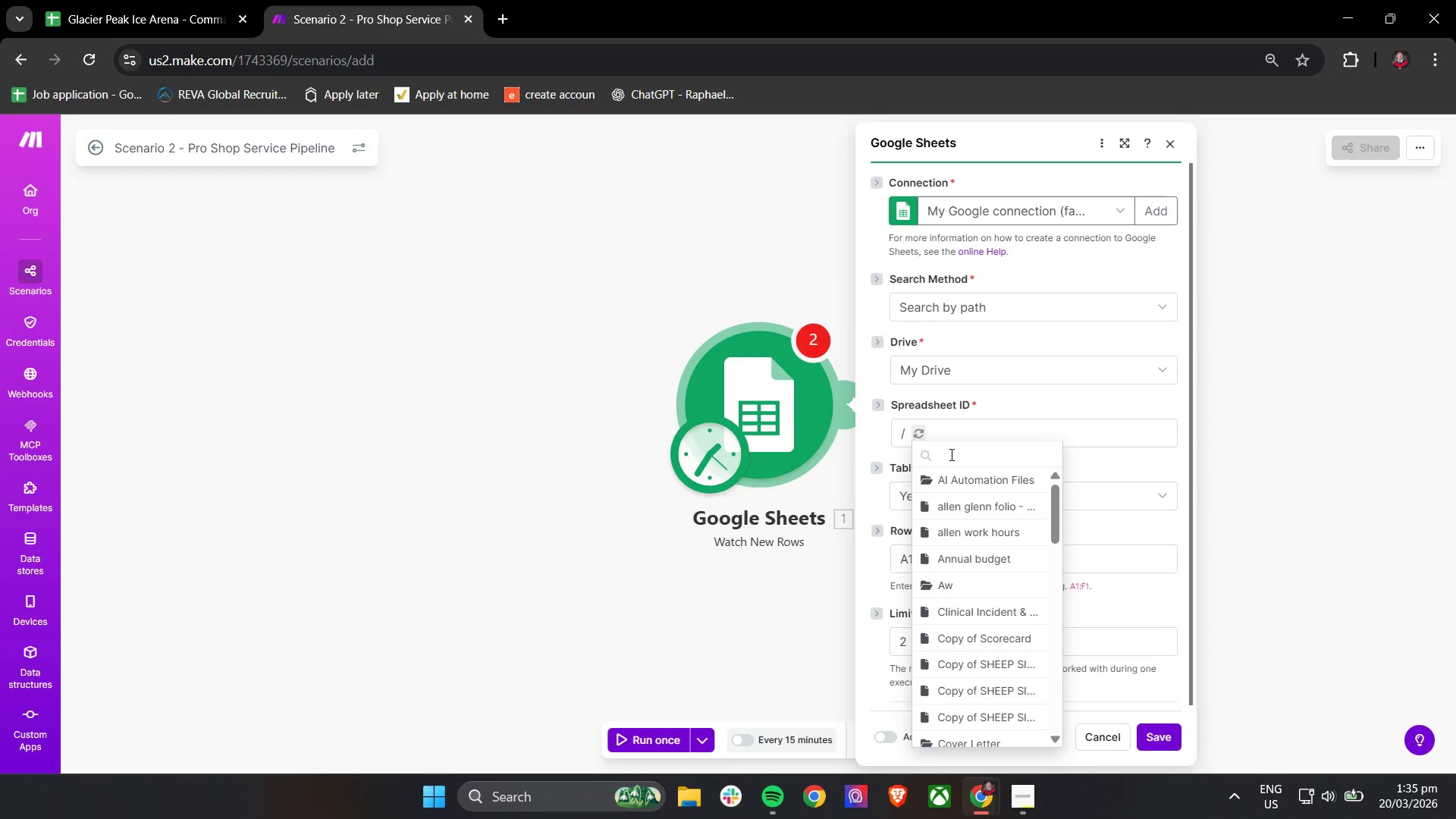 
left_click([950, 454])
 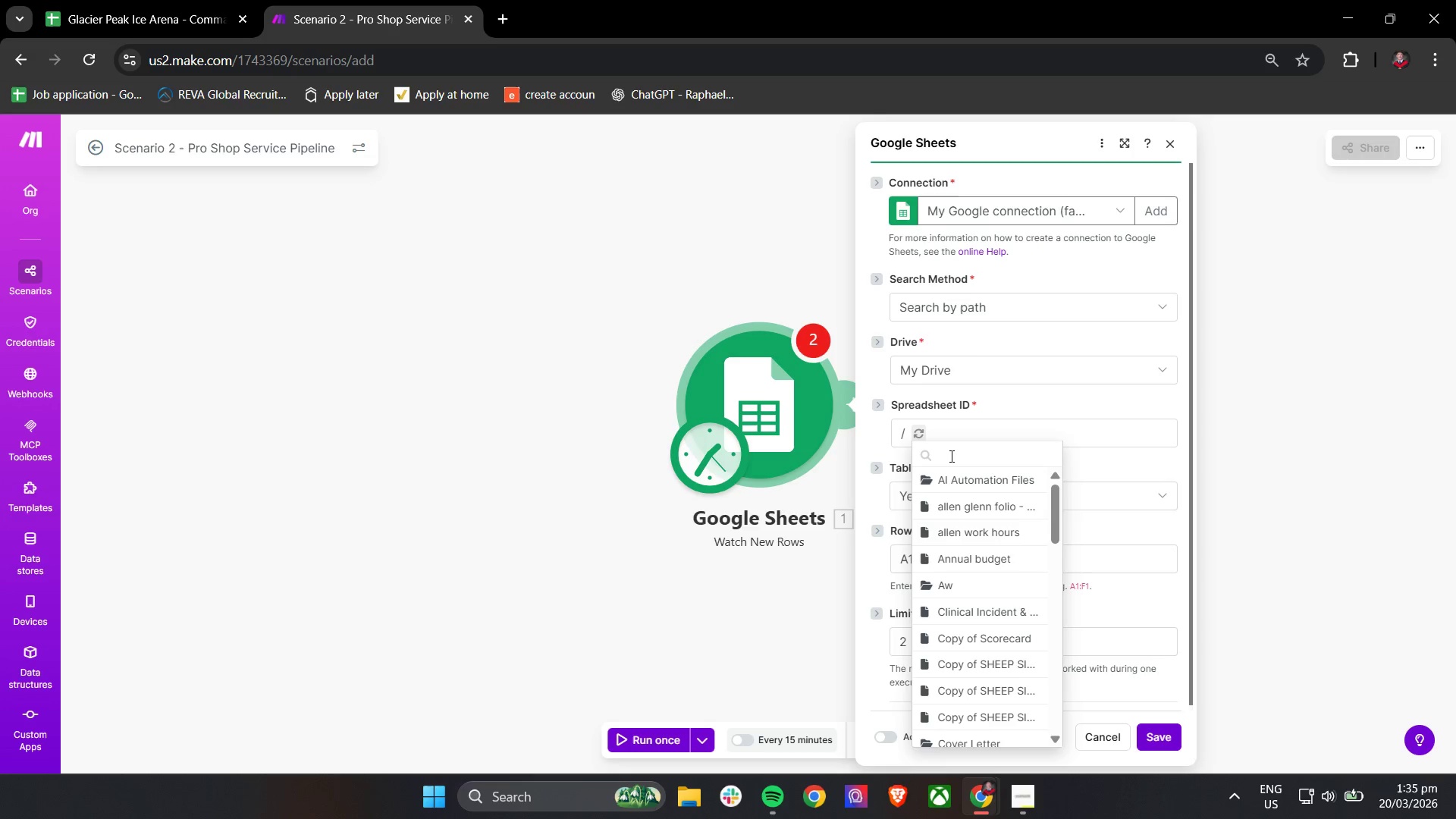 
type(f)
key(Backspace)
type(glac)
 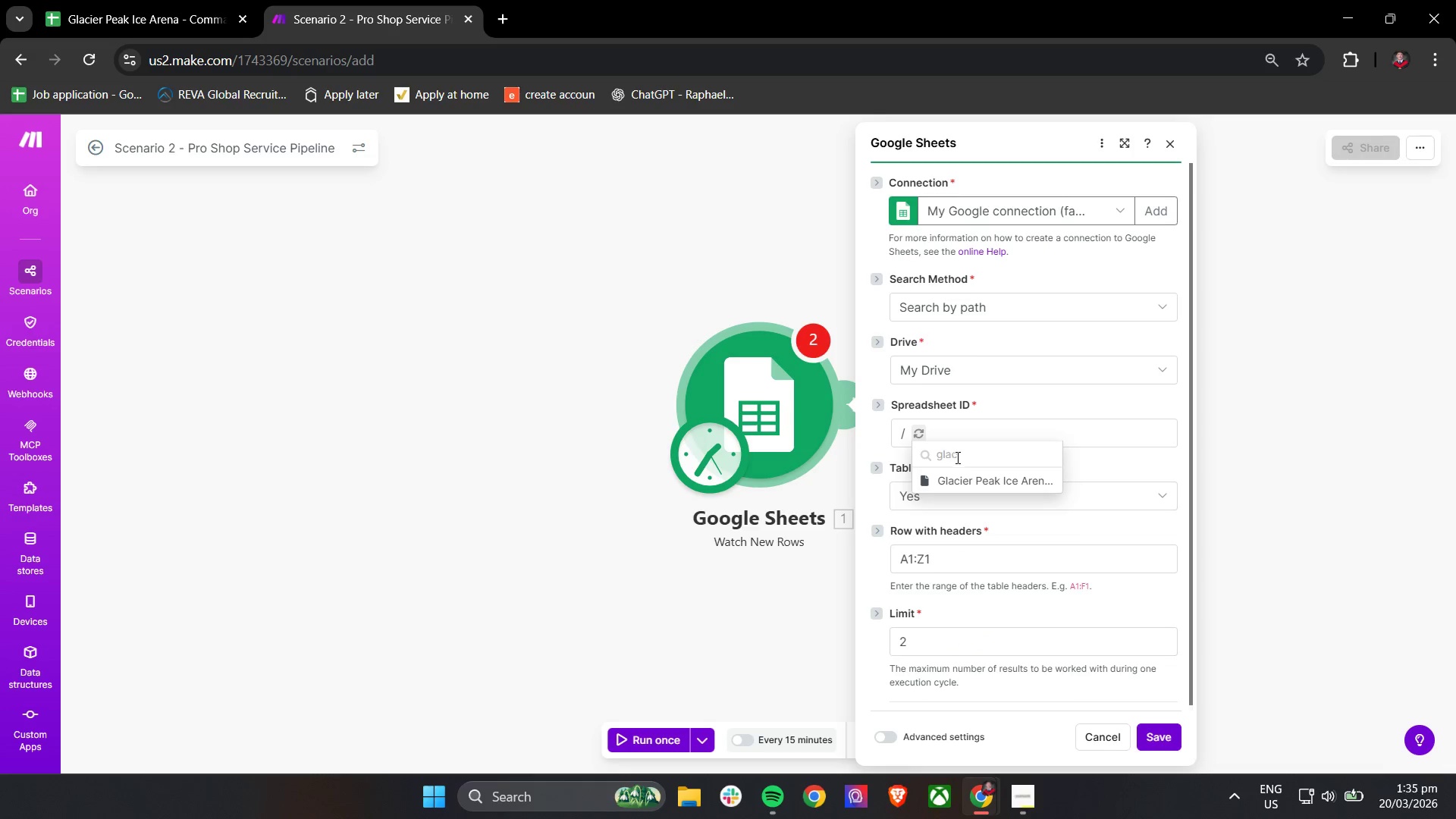 
left_click([963, 478])
 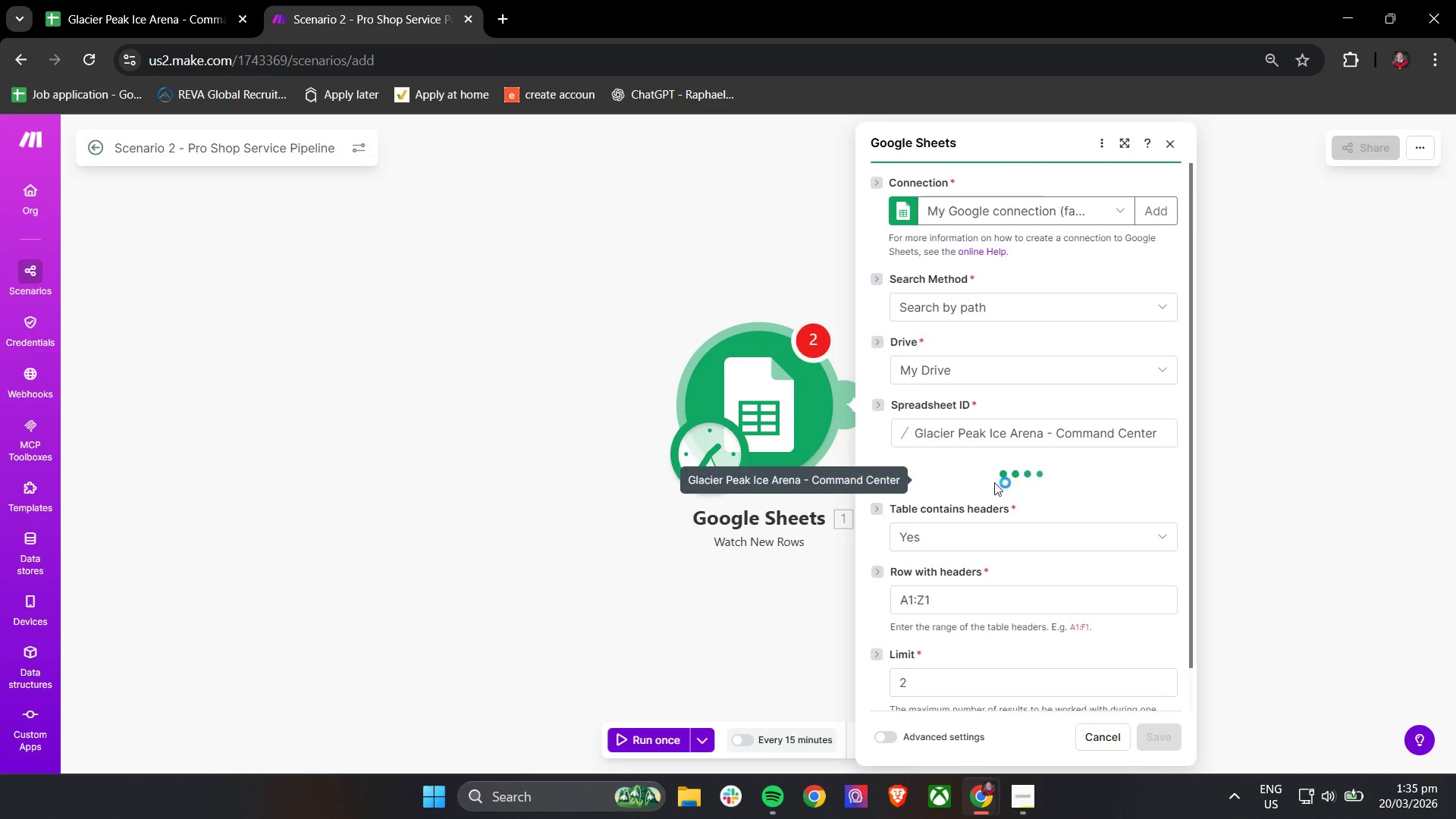 
scroll: coordinate [1021, 492], scroll_direction: down, amount: 3.0
 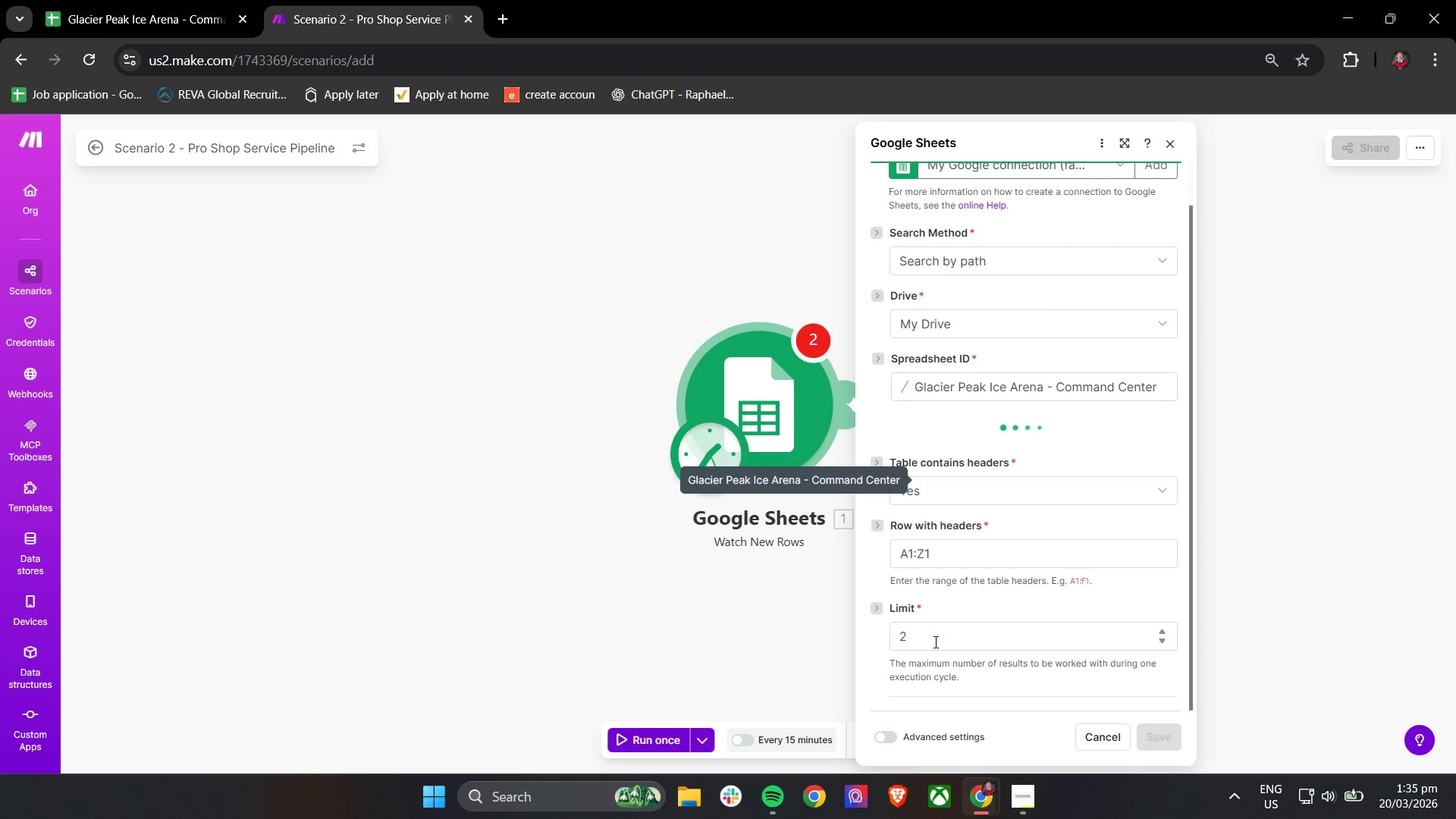 
left_click([933, 643])
 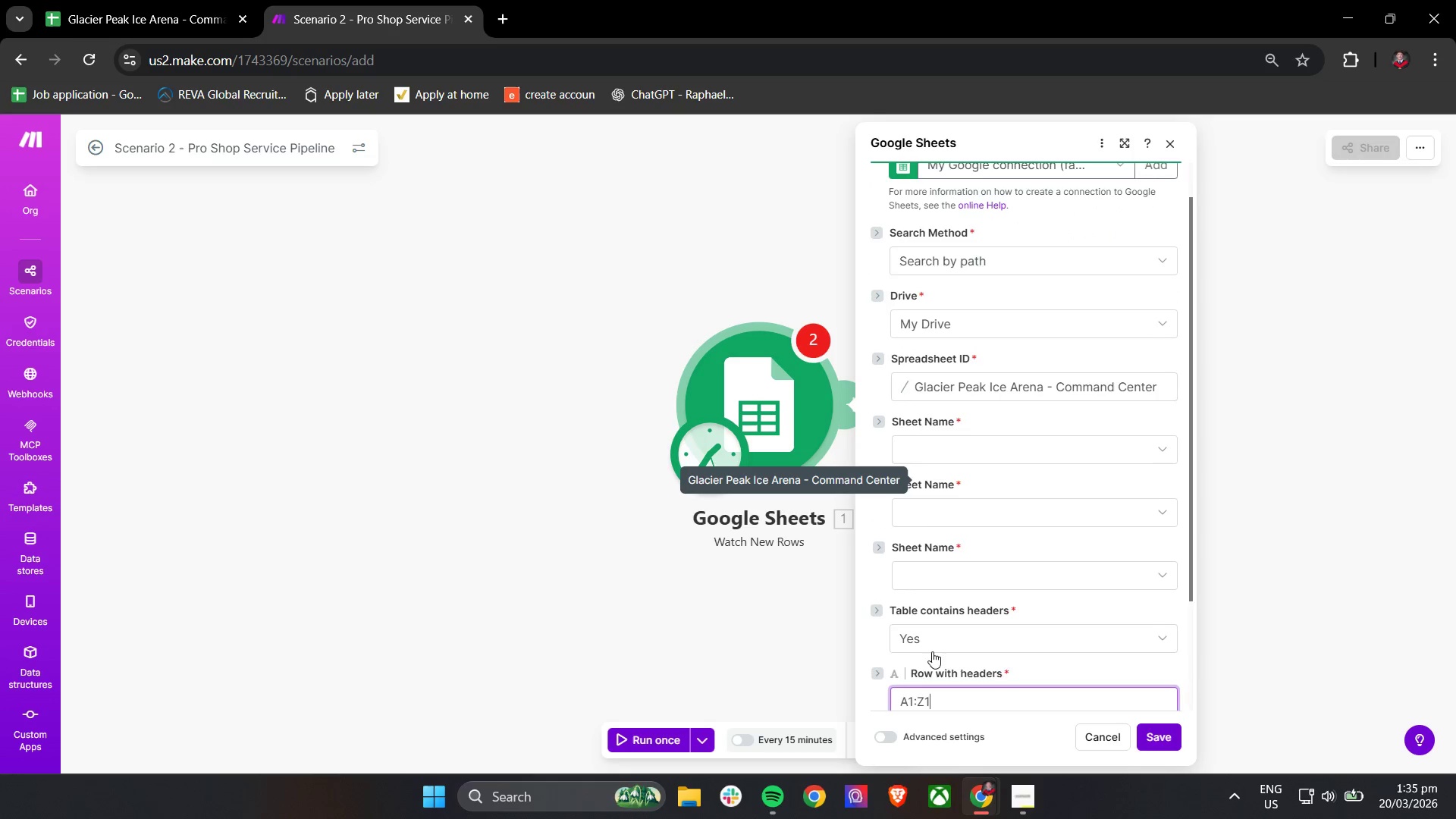 
scroll: coordinate [946, 648], scroll_direction: down, amount: 4.0
 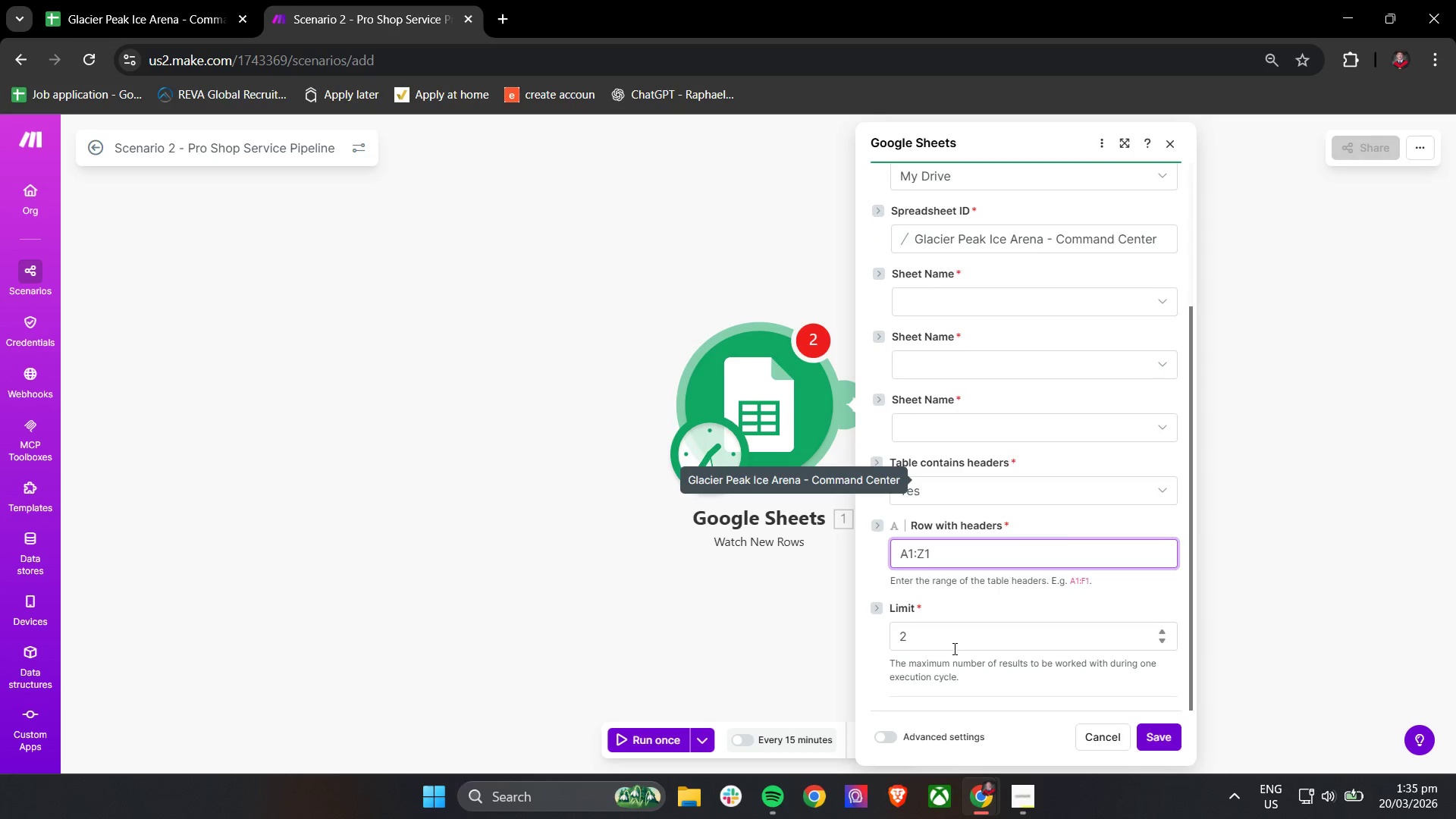 
left_click([953, 648])
 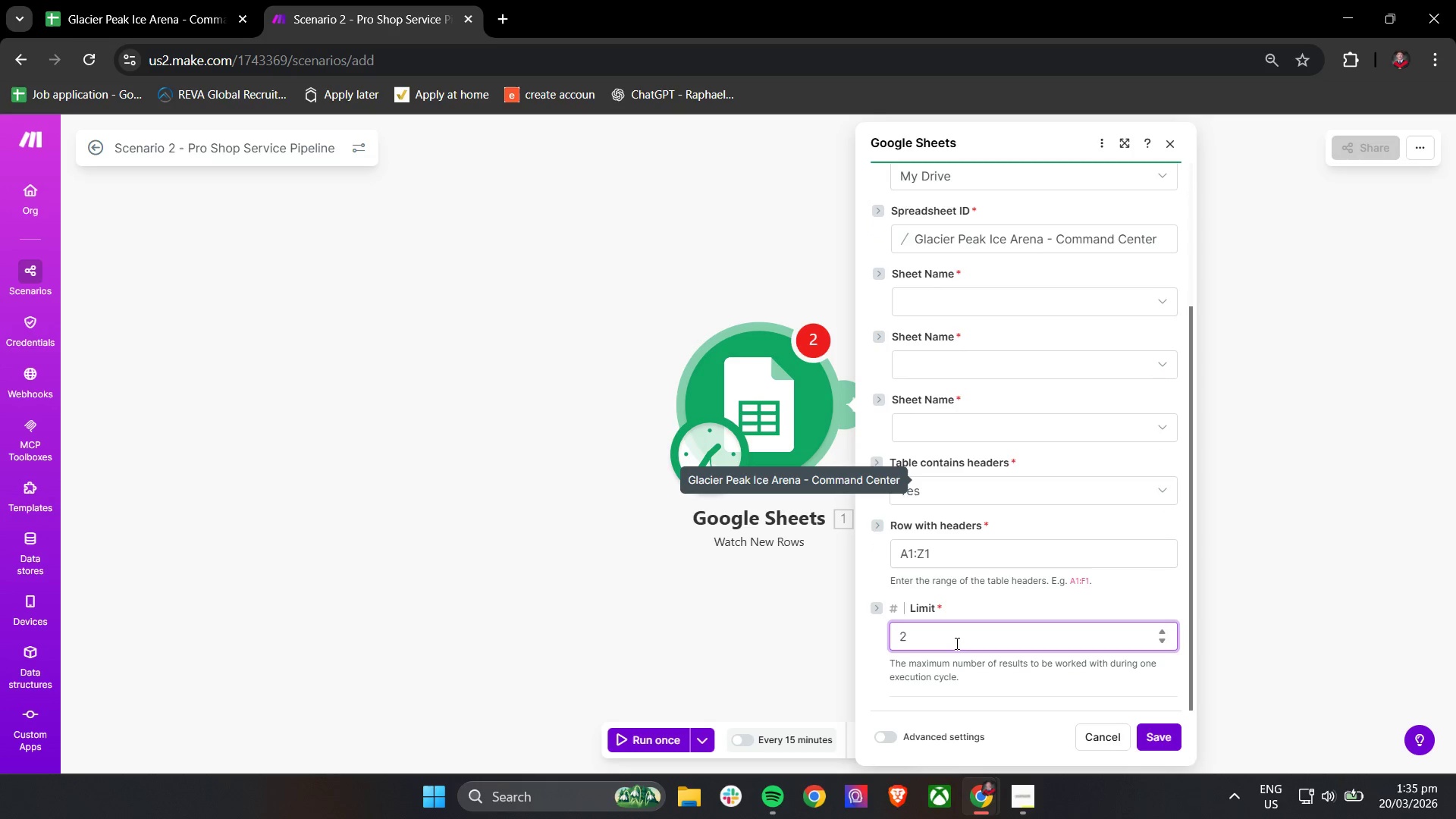 
key(Backspace)
 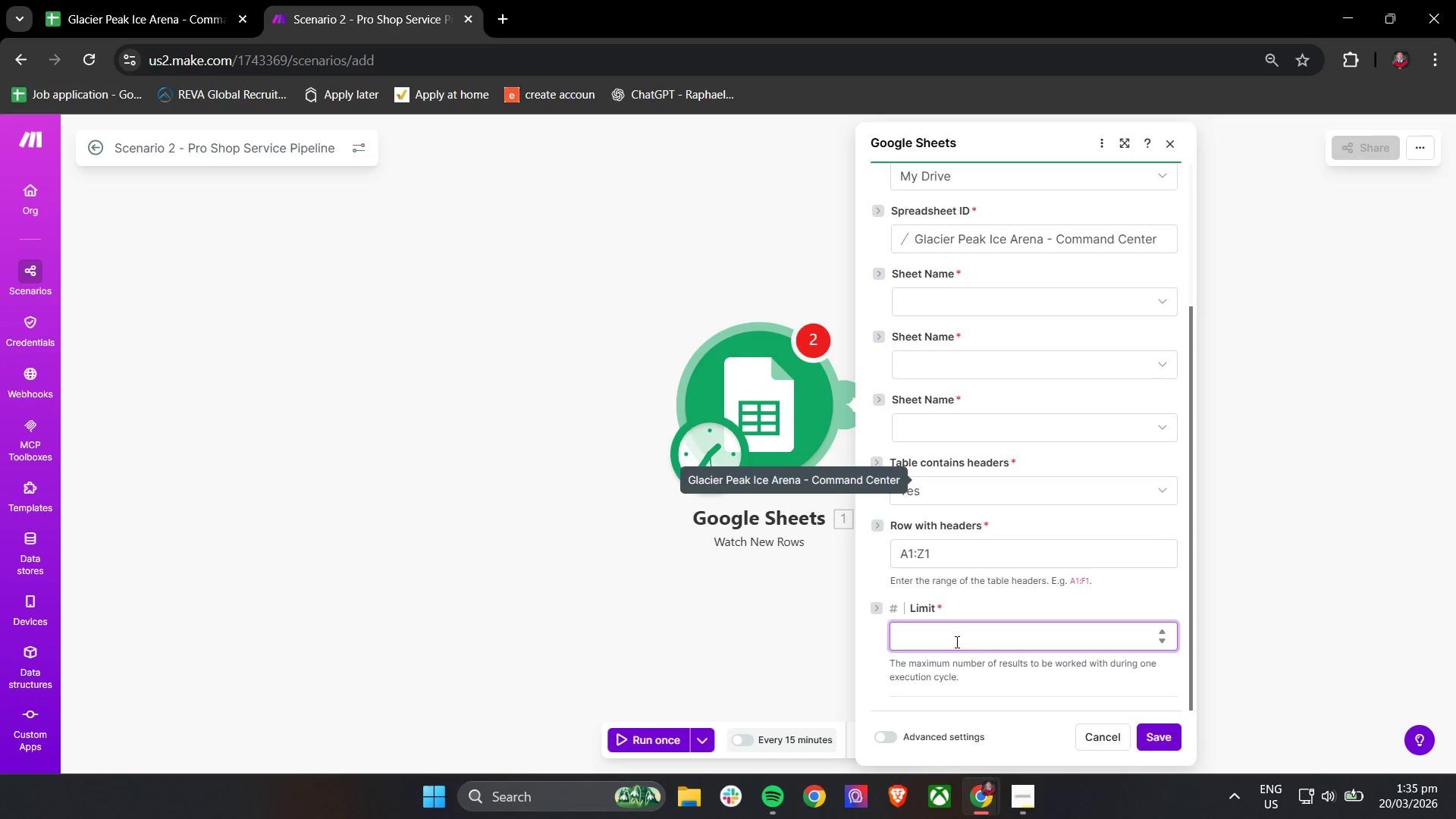 
key(1)
 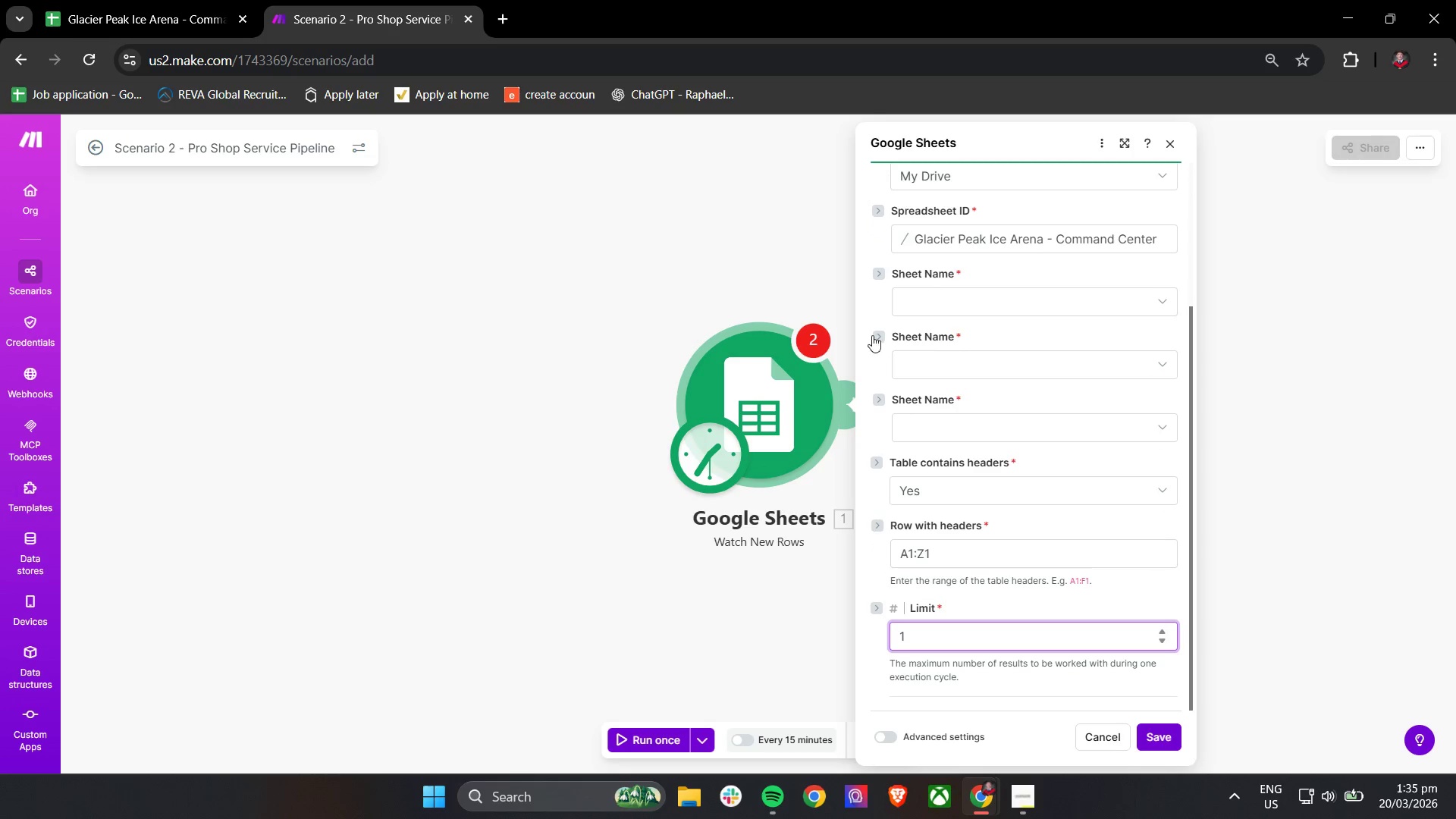 
left_click([867, 309])
 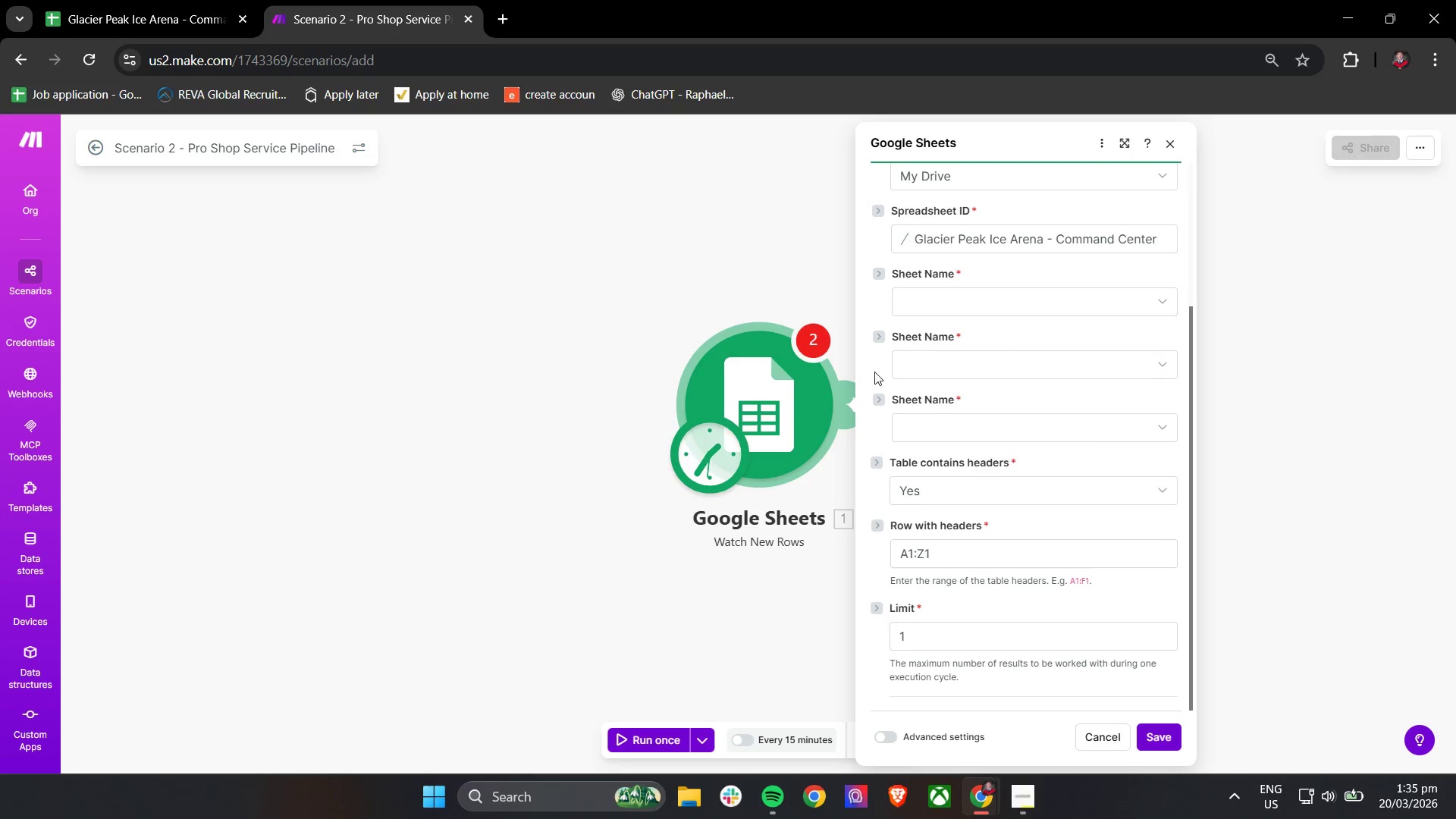 
scroll: coordinate [881, 397], scroll_direction: up, amount: 1.0
 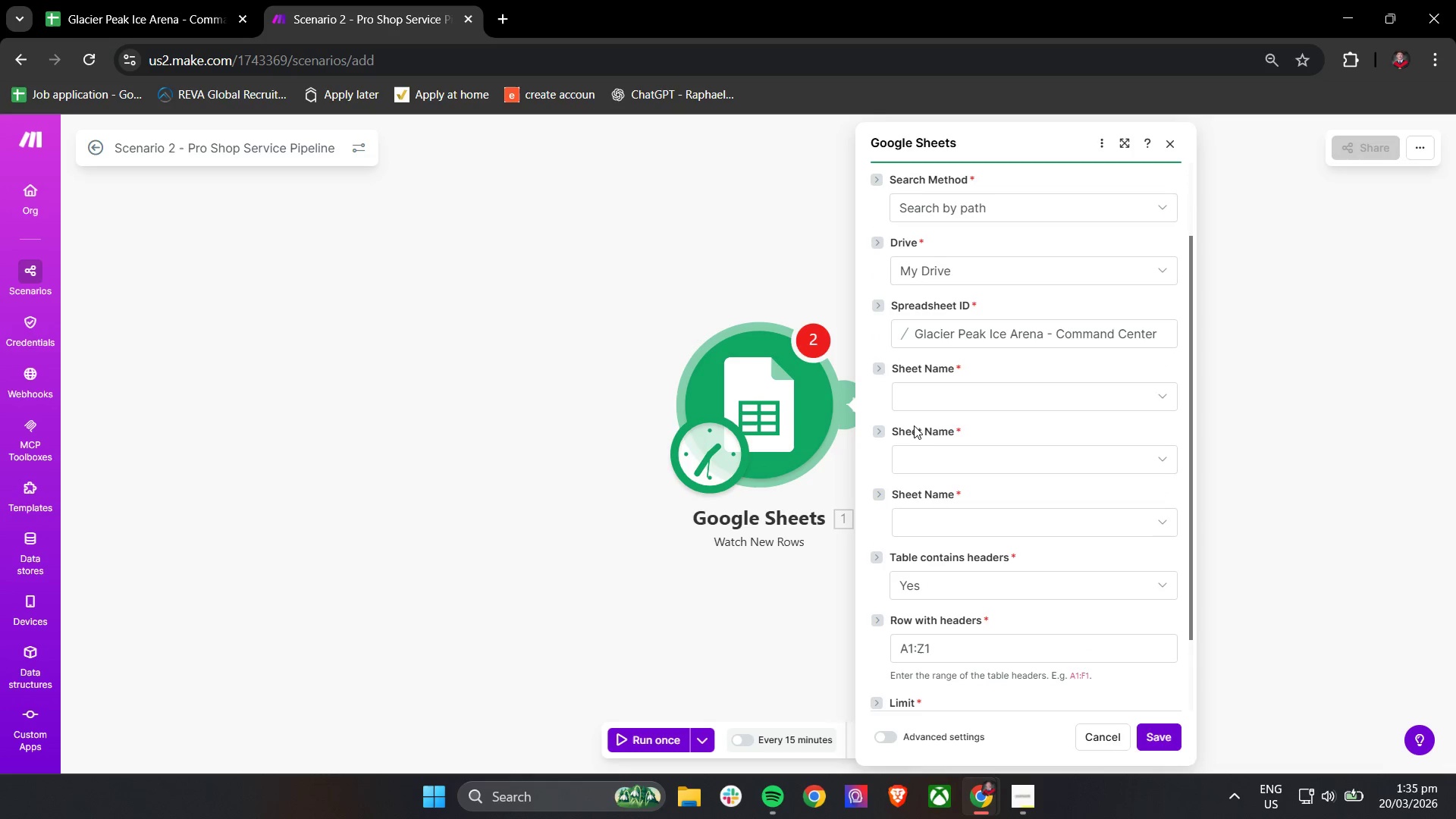 
left_click([921, 396])
 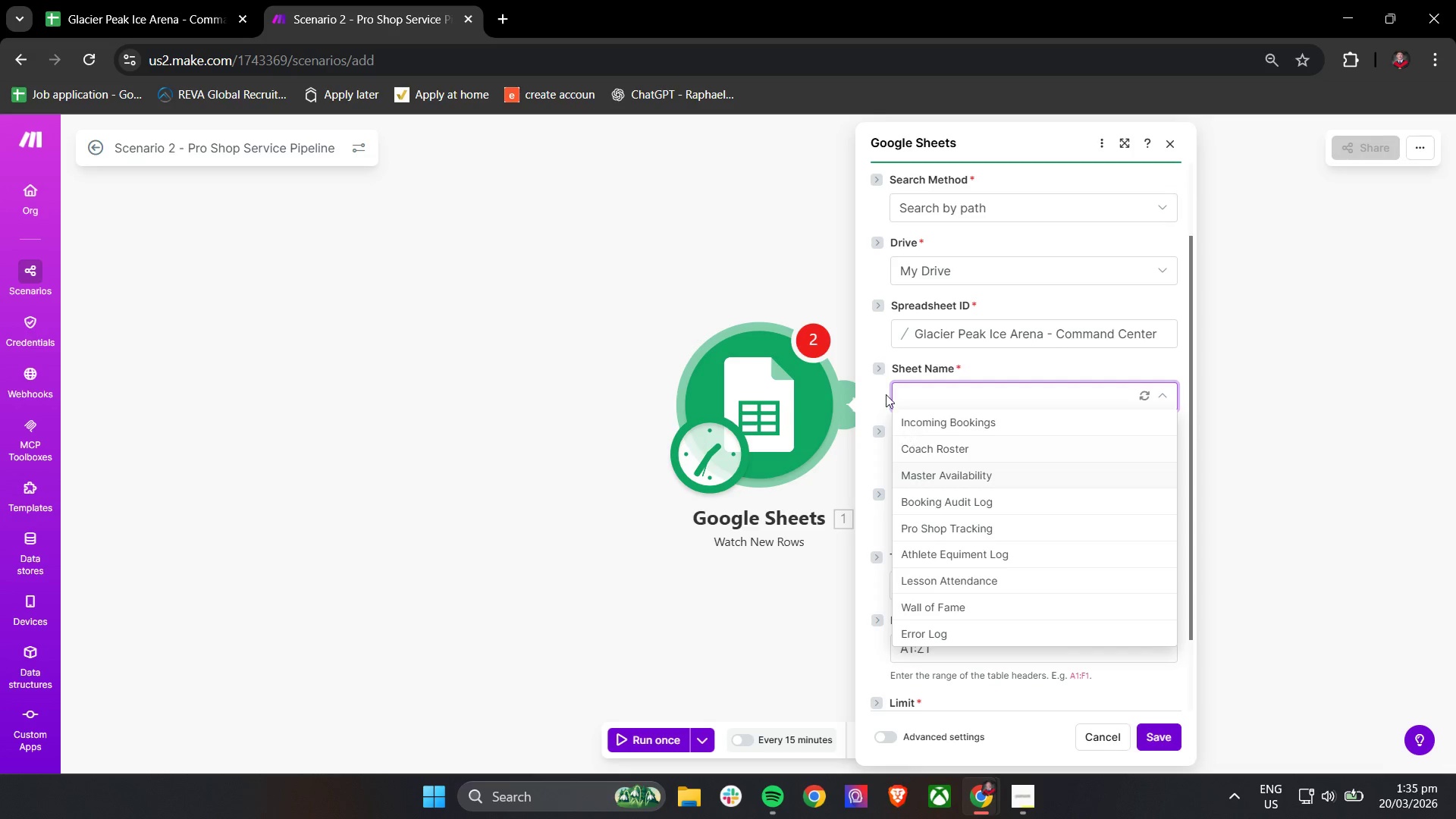 
left_click([864, 339])
 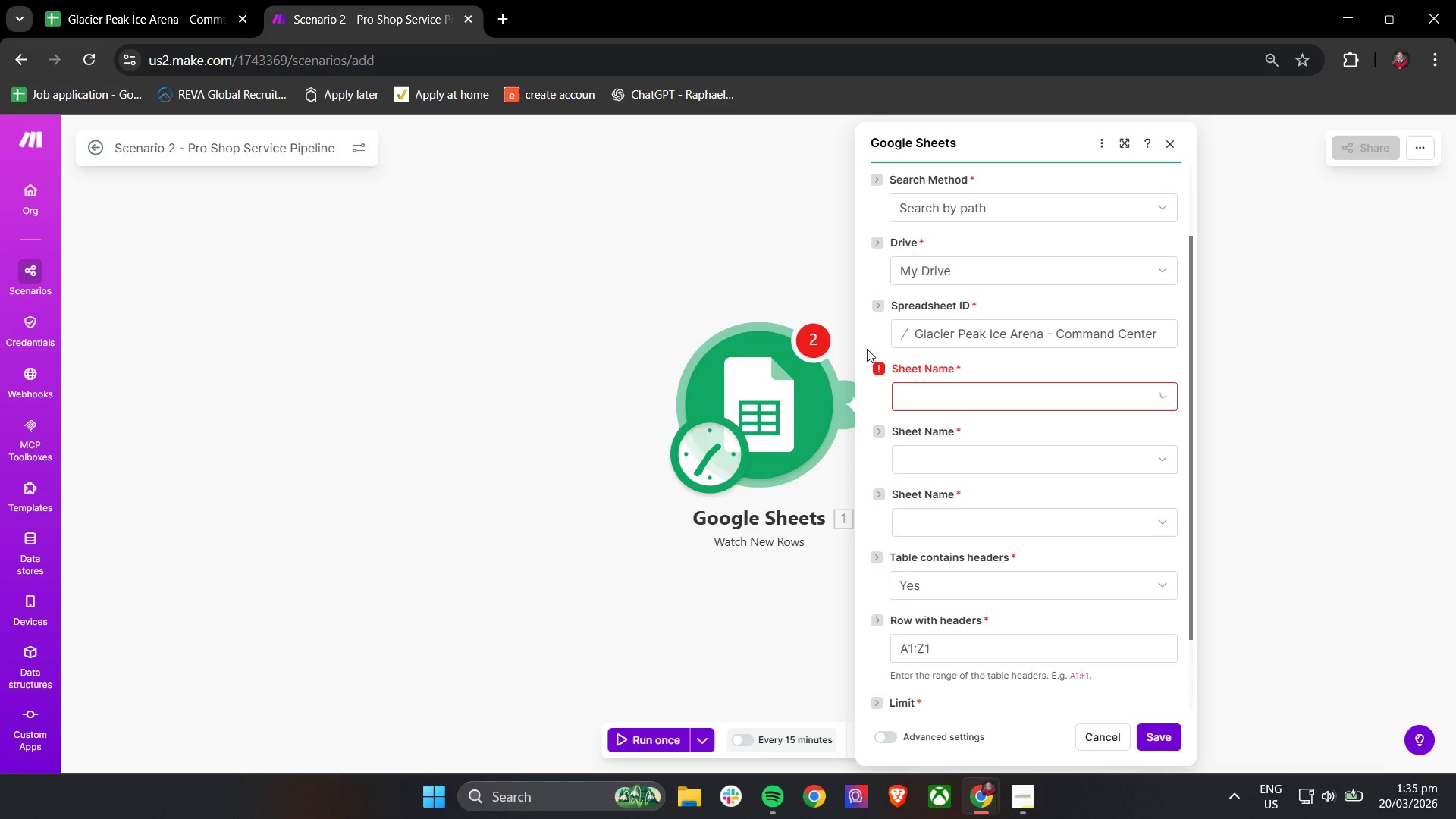 
scroll: coordinate [893, 443], scroll_direction: up, amount: 3.0
 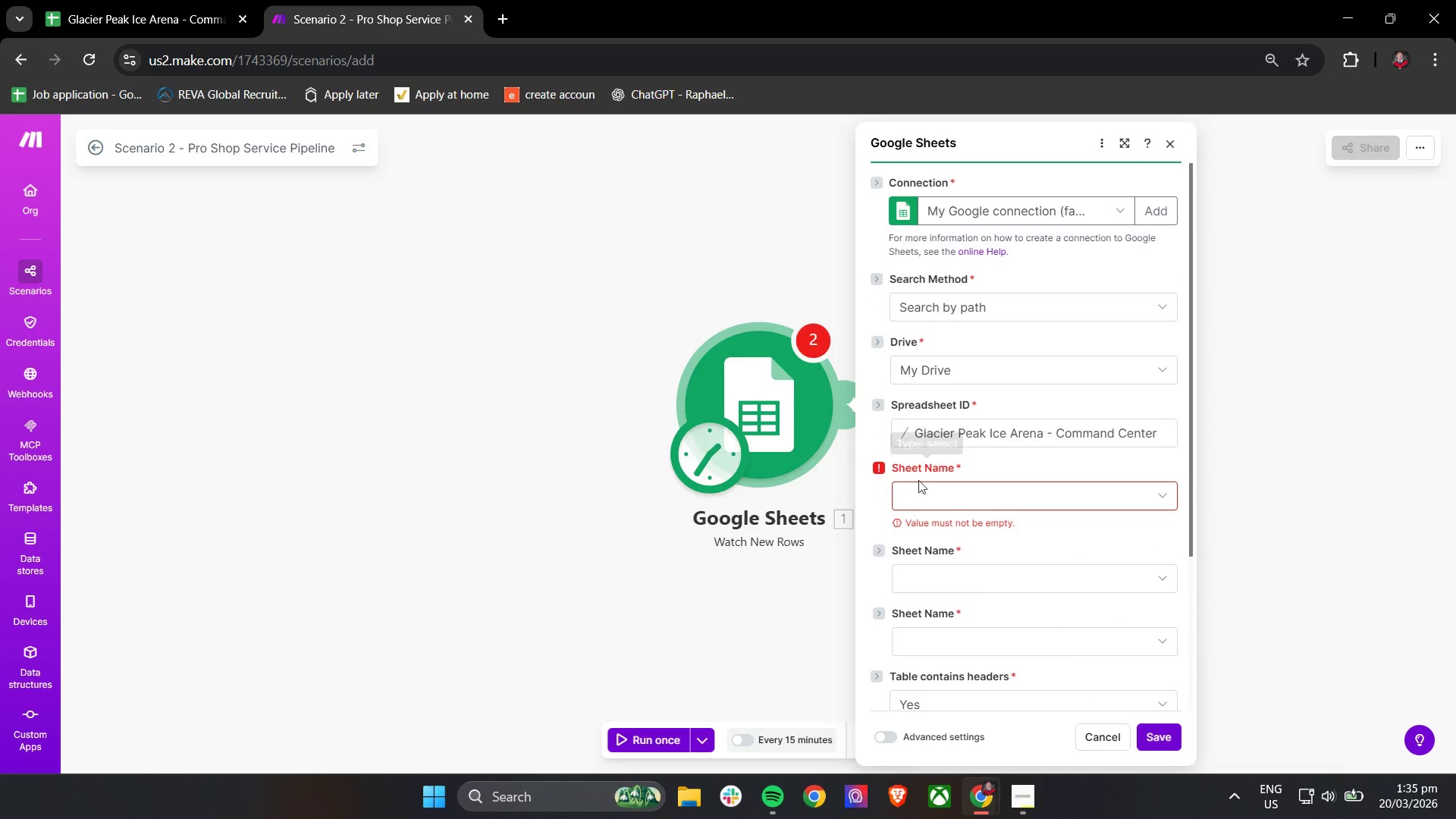 
left_click([918, 499])
 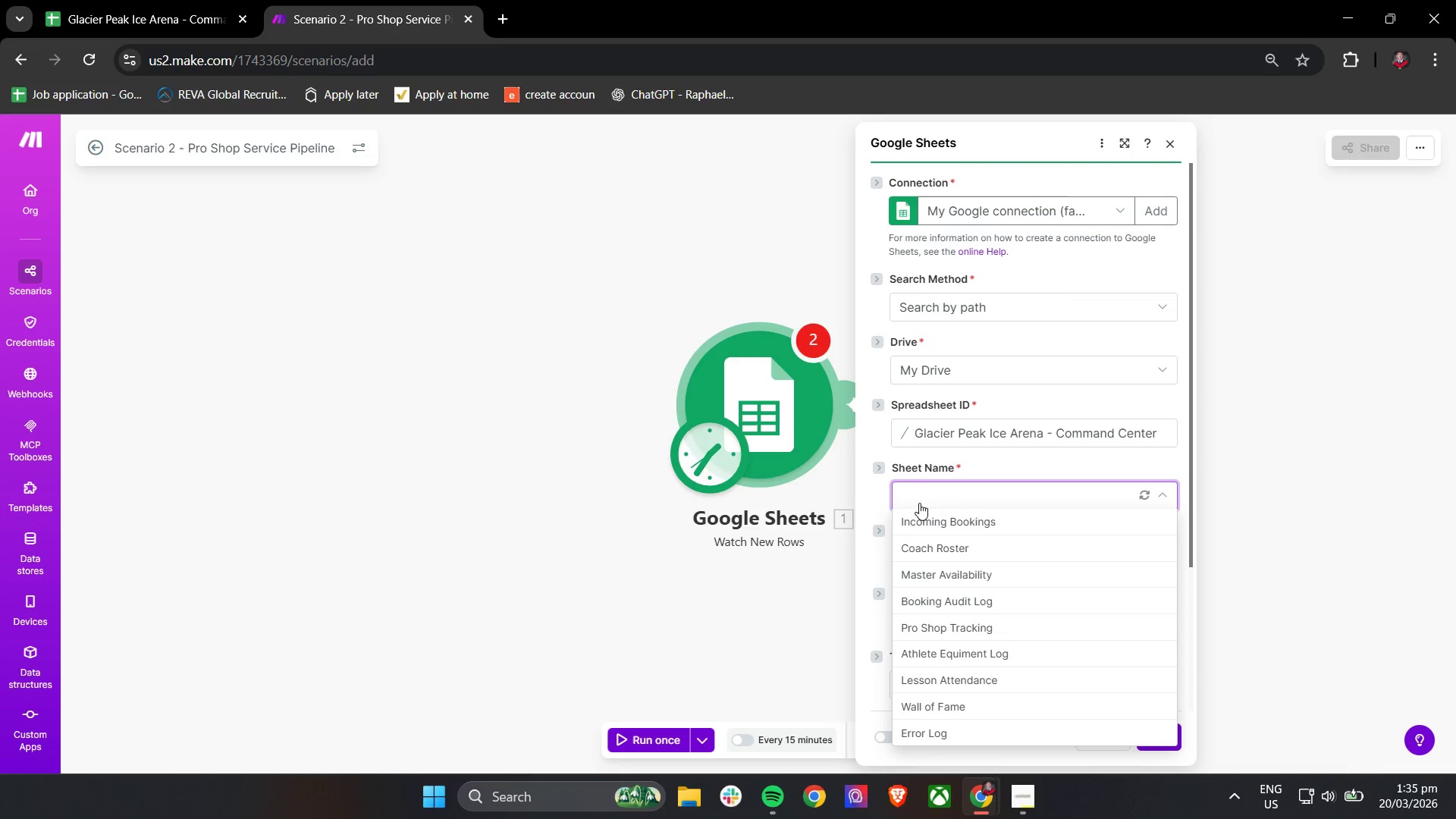 
wait(5.72)
 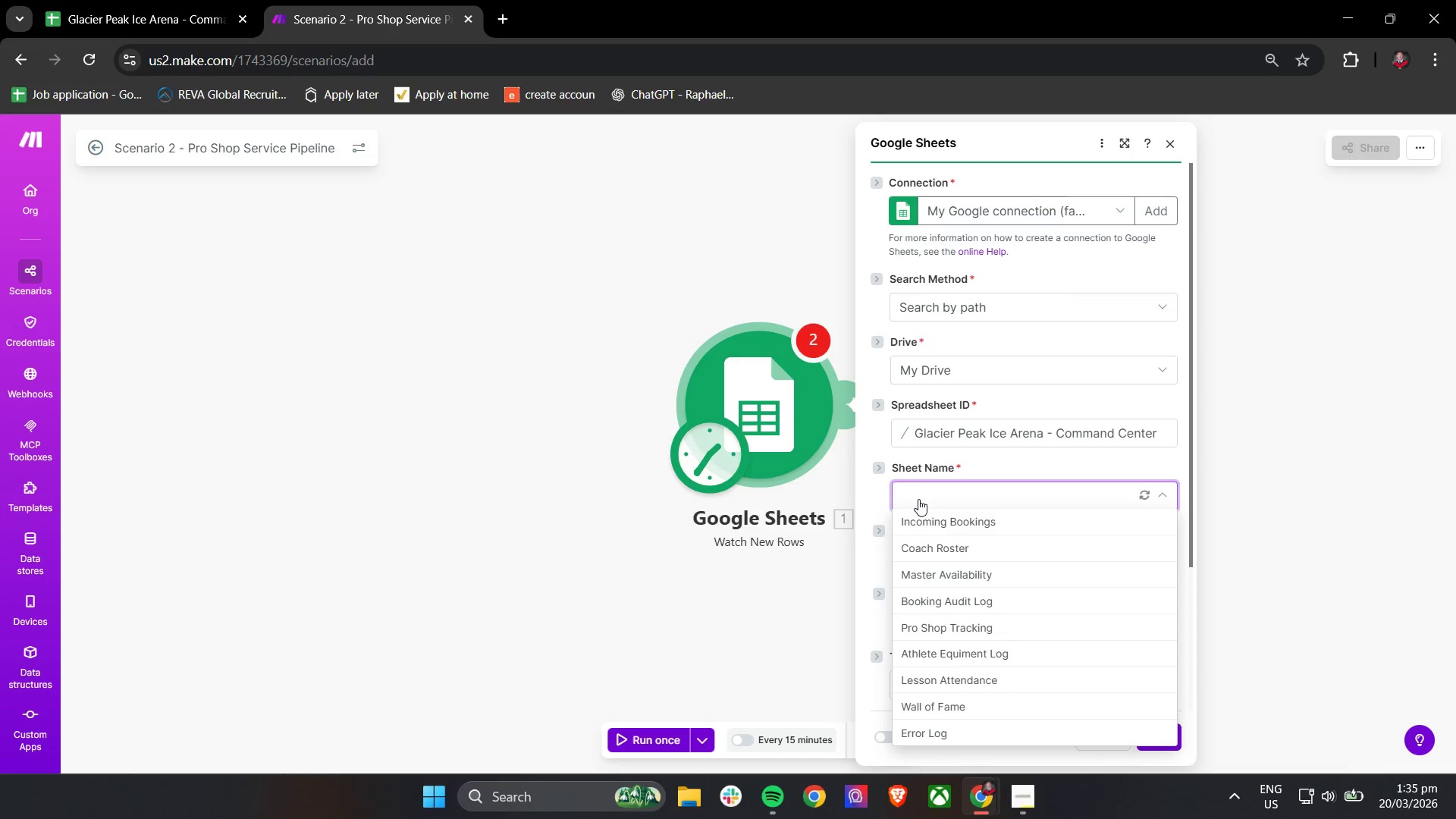 
left_click([959, 628])
 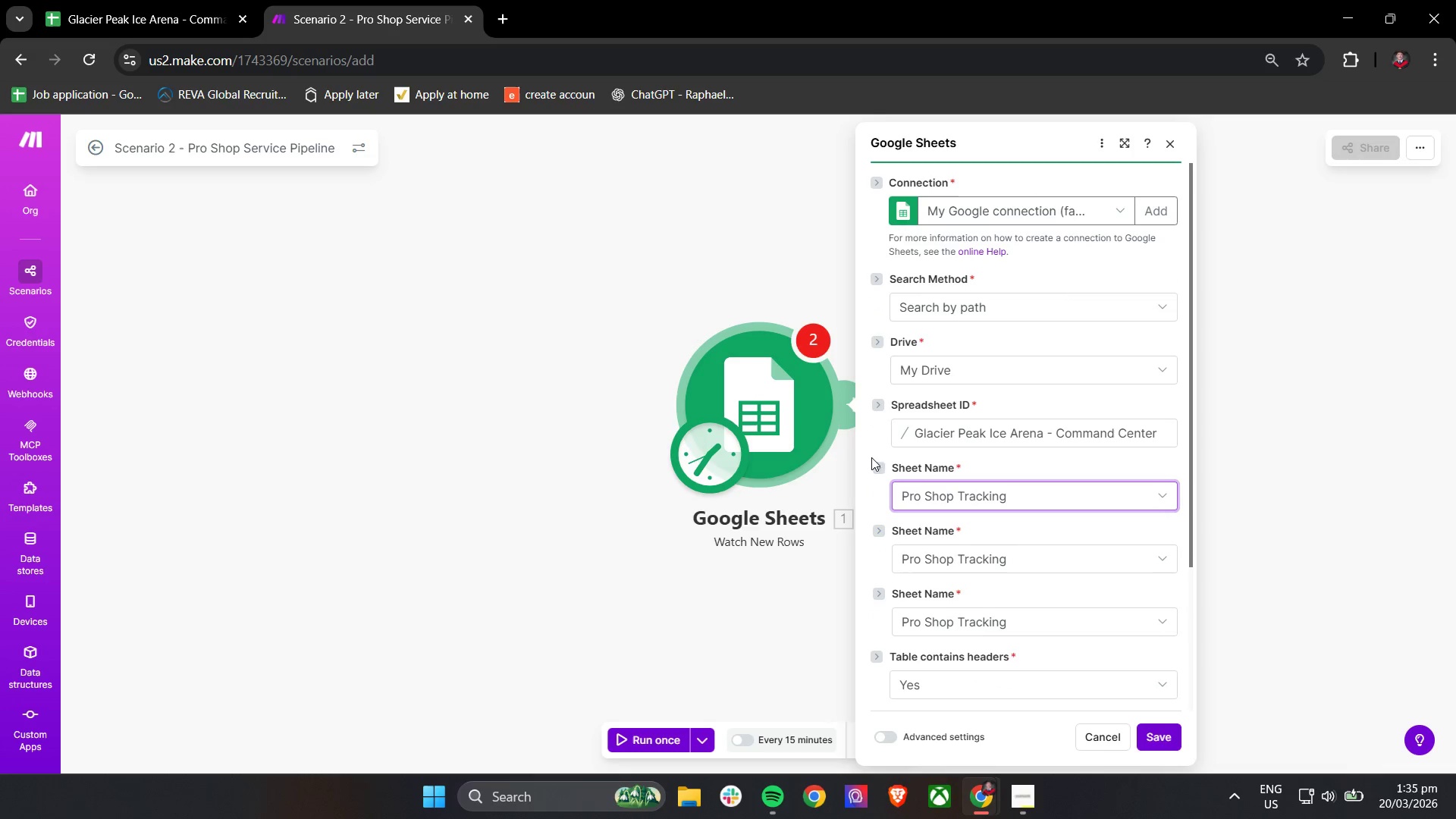 
left_click([871, 439])
 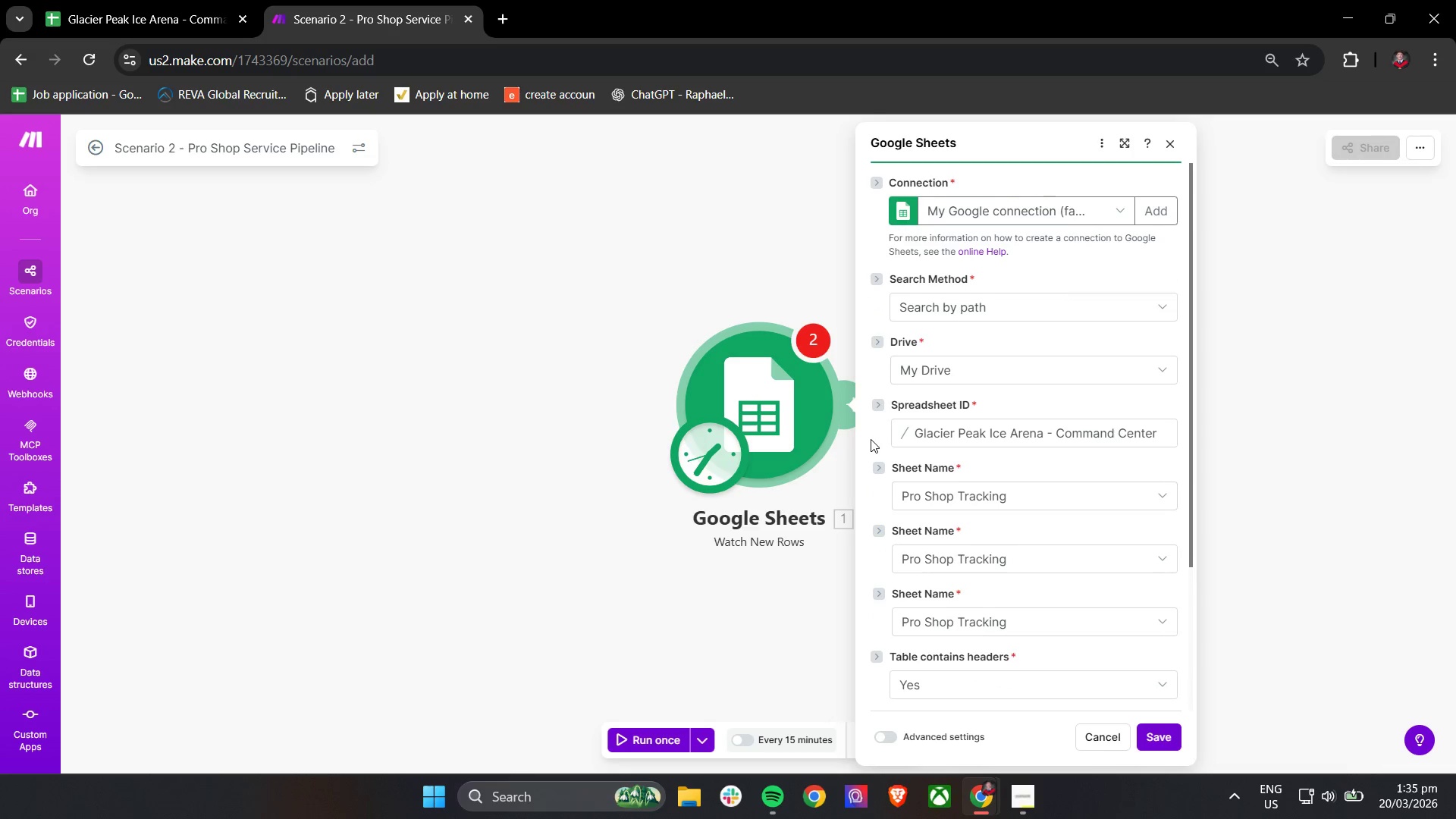 
scroll: coordinate [871, 440], scroll_direction: down, amount: 3.0
 